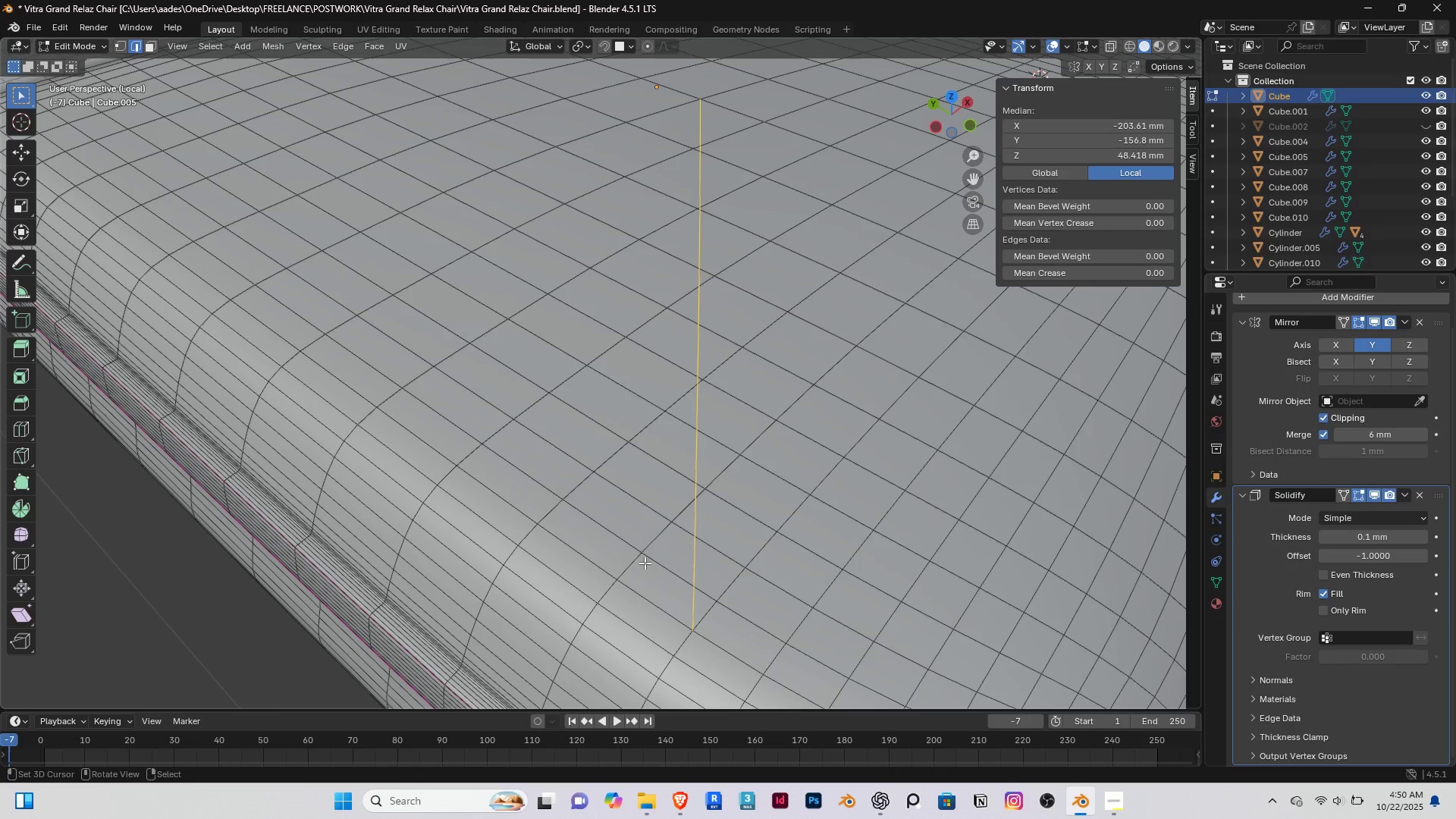 
right_click([688, 627])
 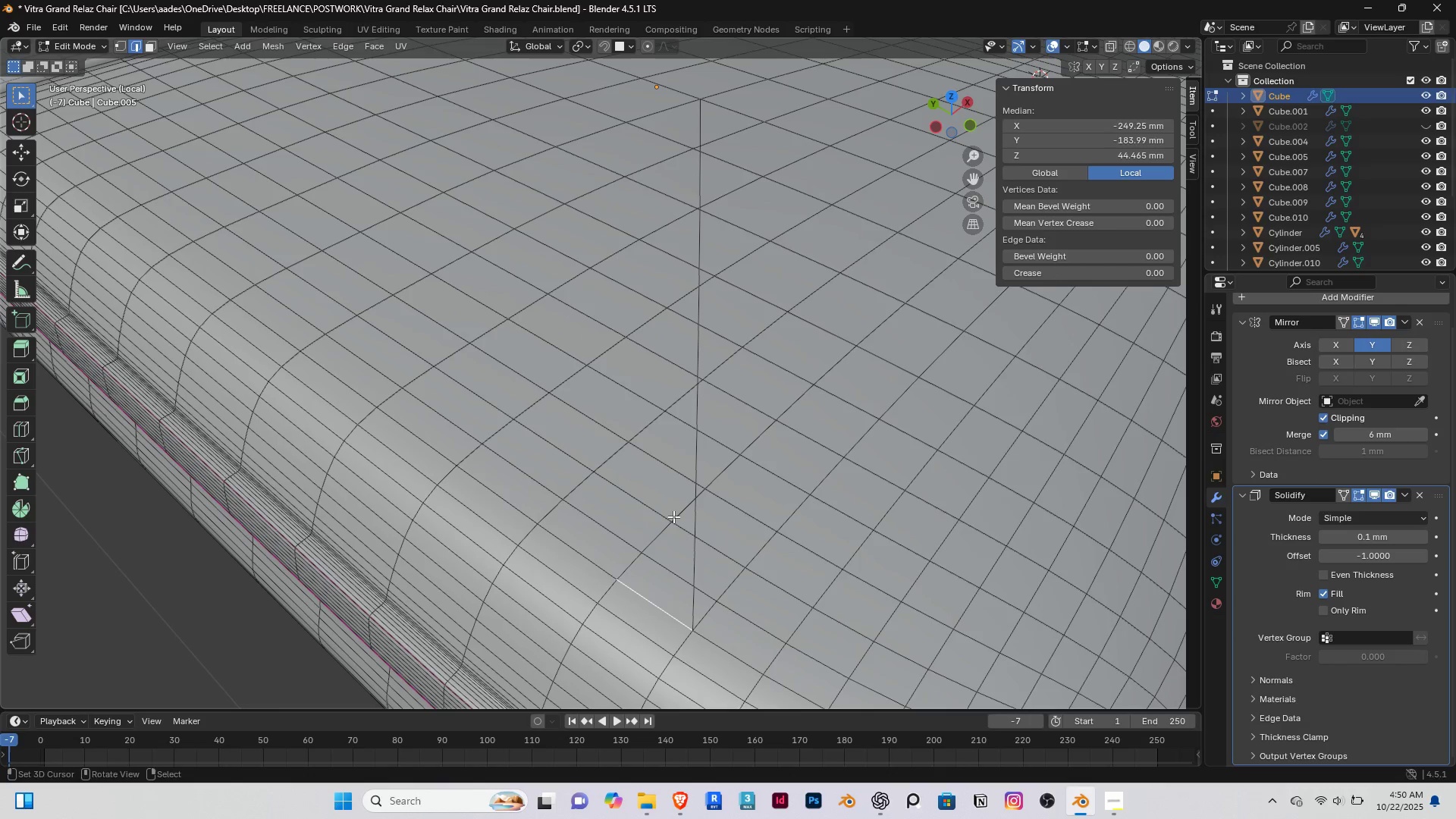 
right_click([673, 516])
 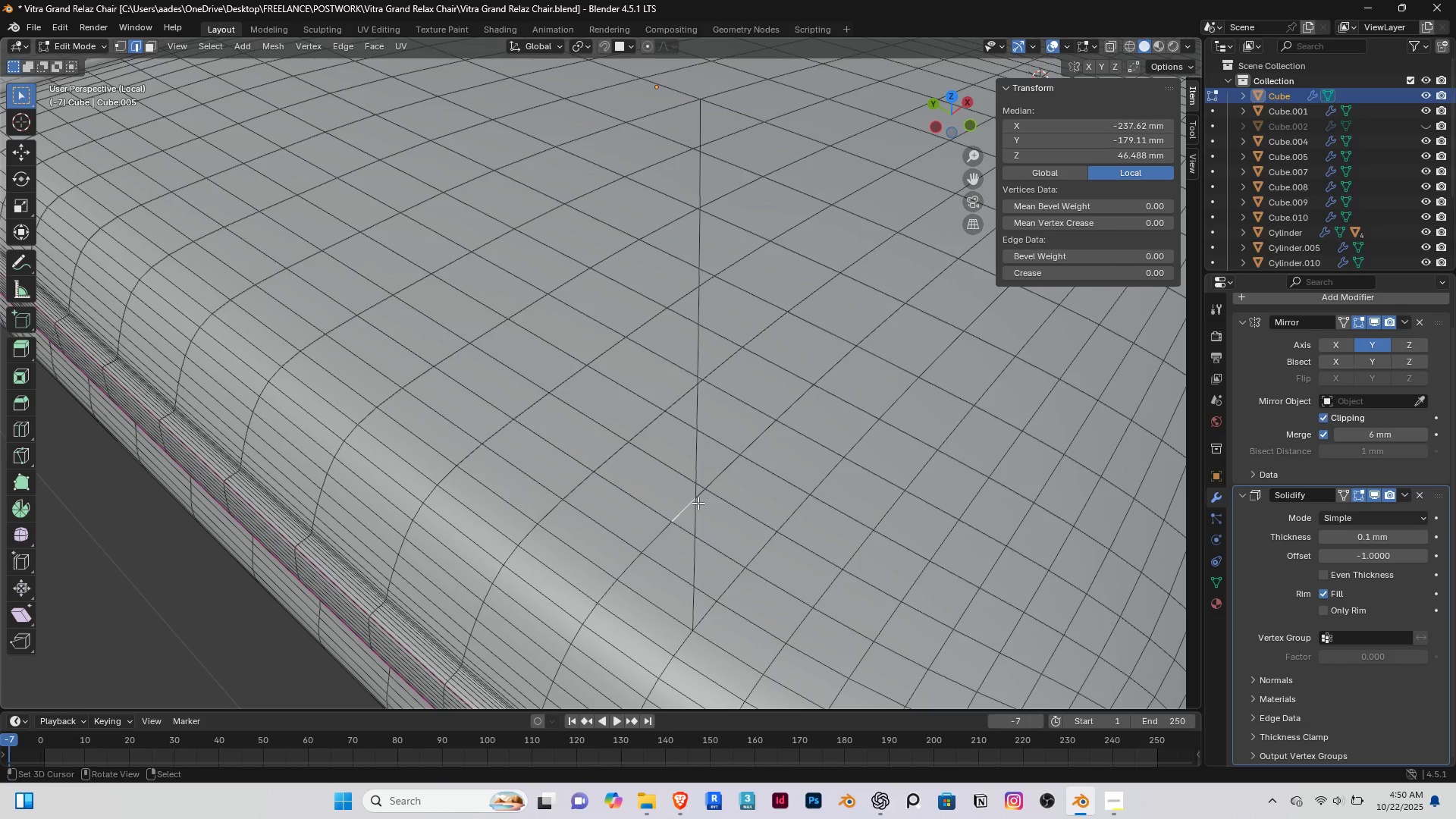 
hold_key(key=ShiftRight, duration=1.0)
 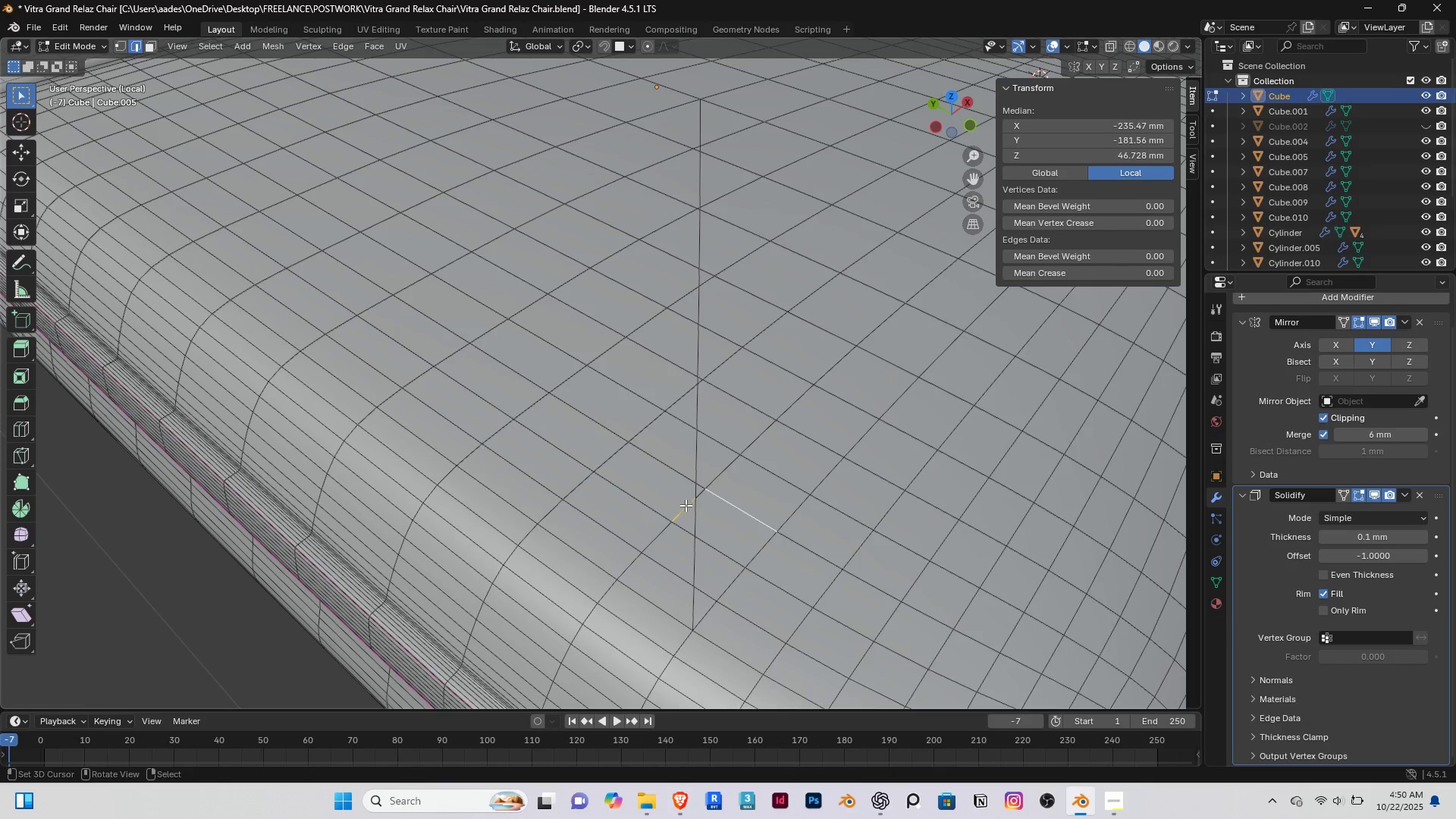 
right_click([684, 504])
 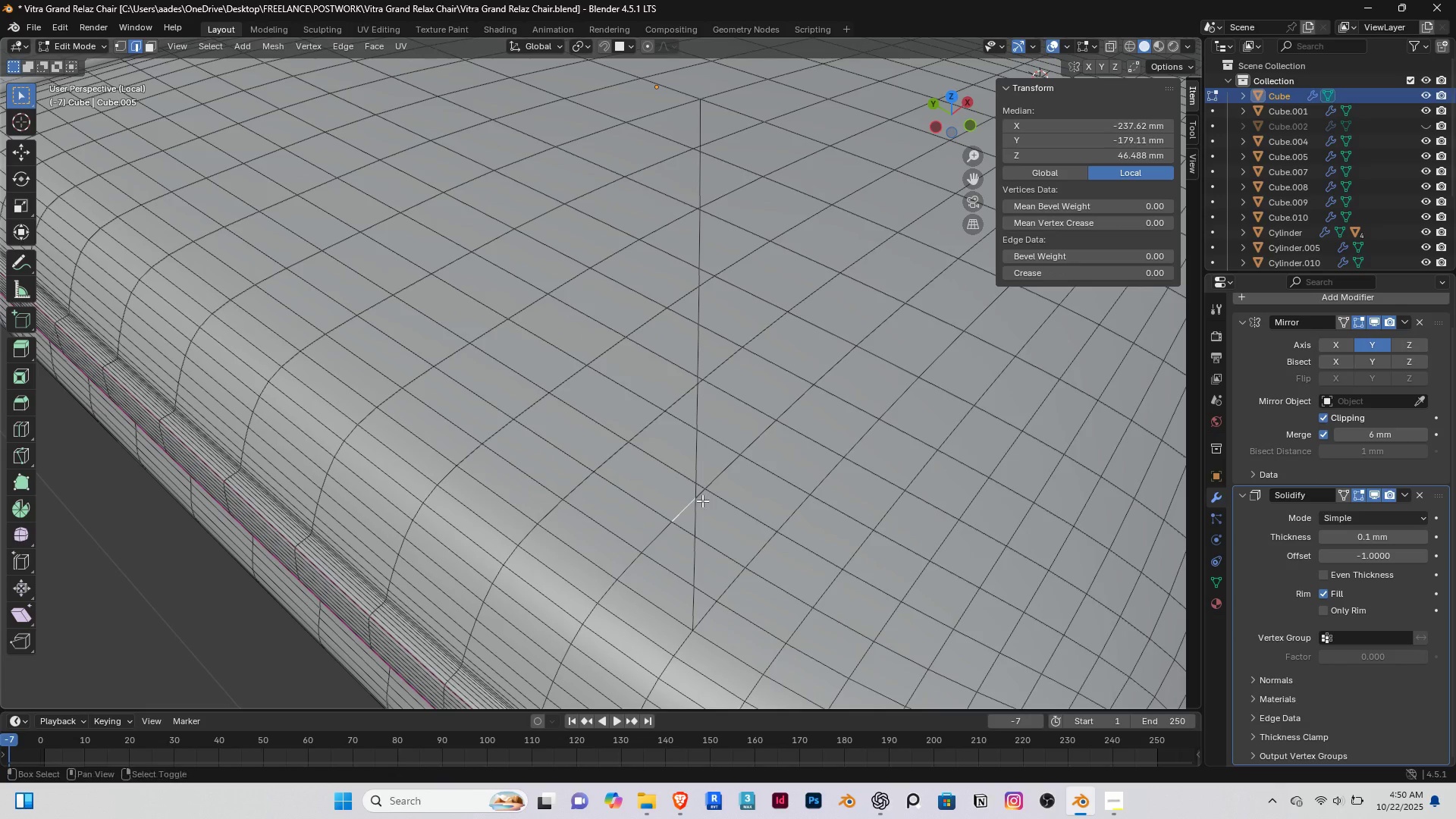 
hold_key(key=ShiftRight, duration=1.54)
 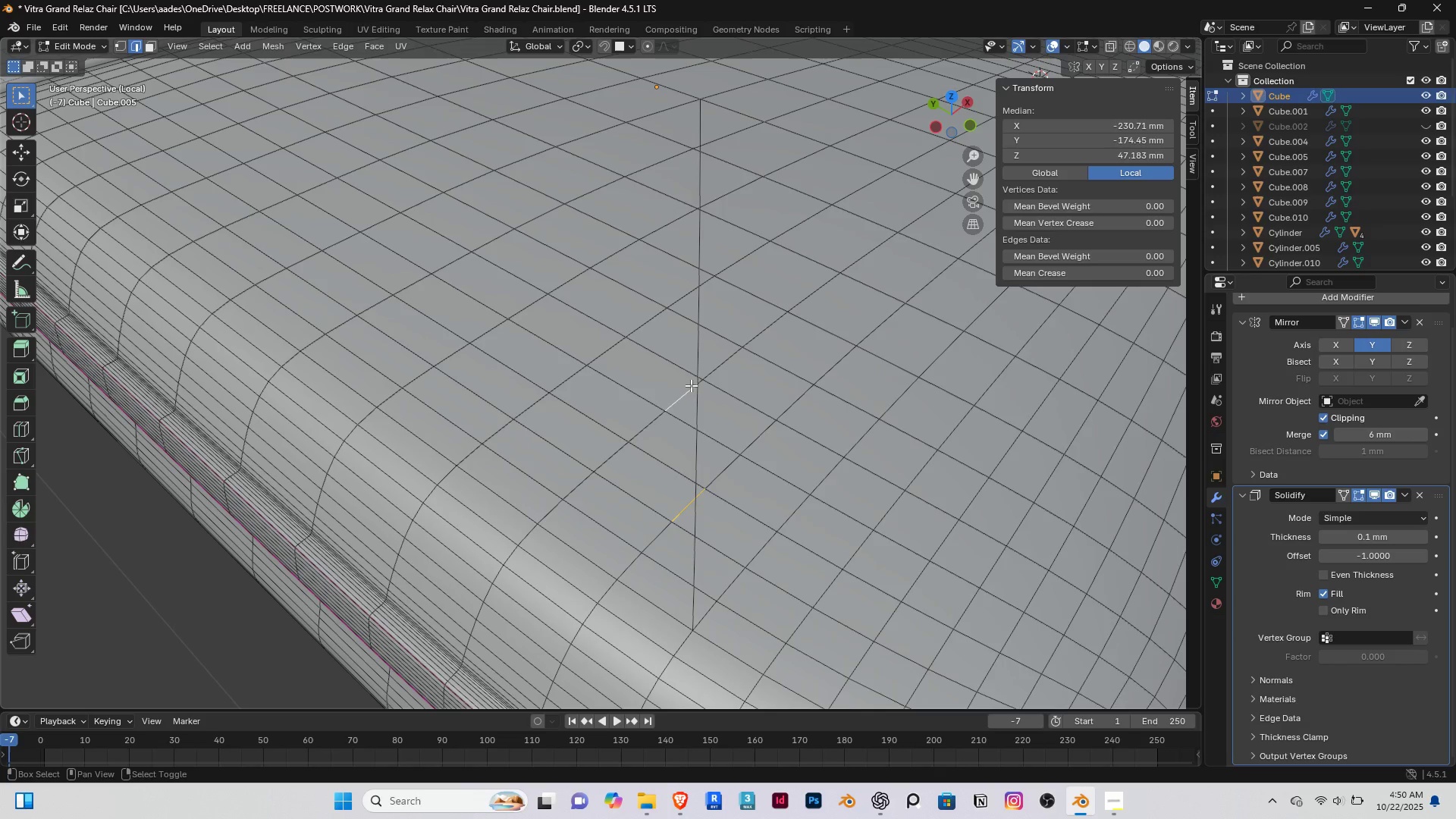 
hold_key(key=ShiftRight, duration=1.51)
right_click([688, 386])
 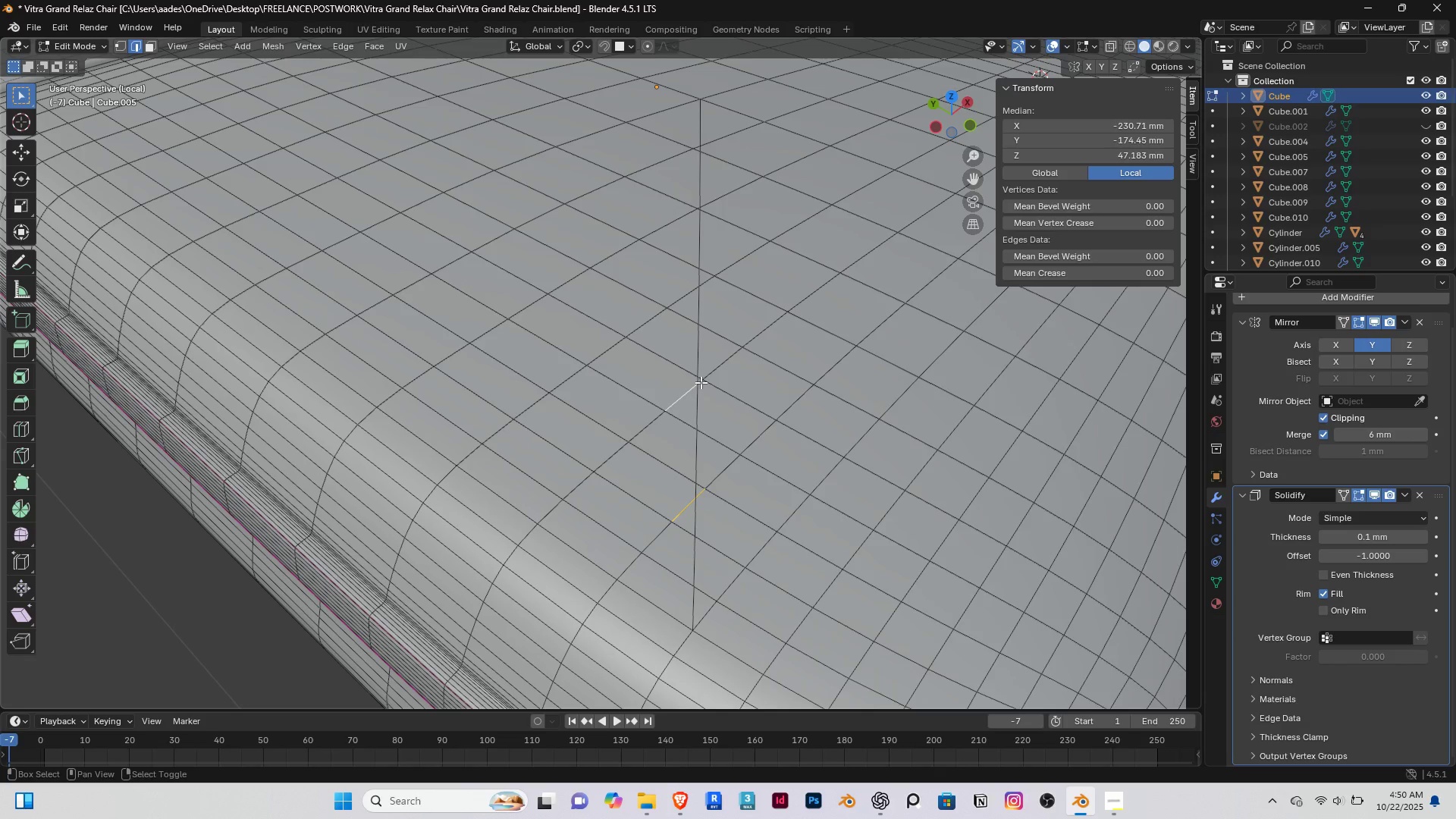 
right_click([701, 382])
 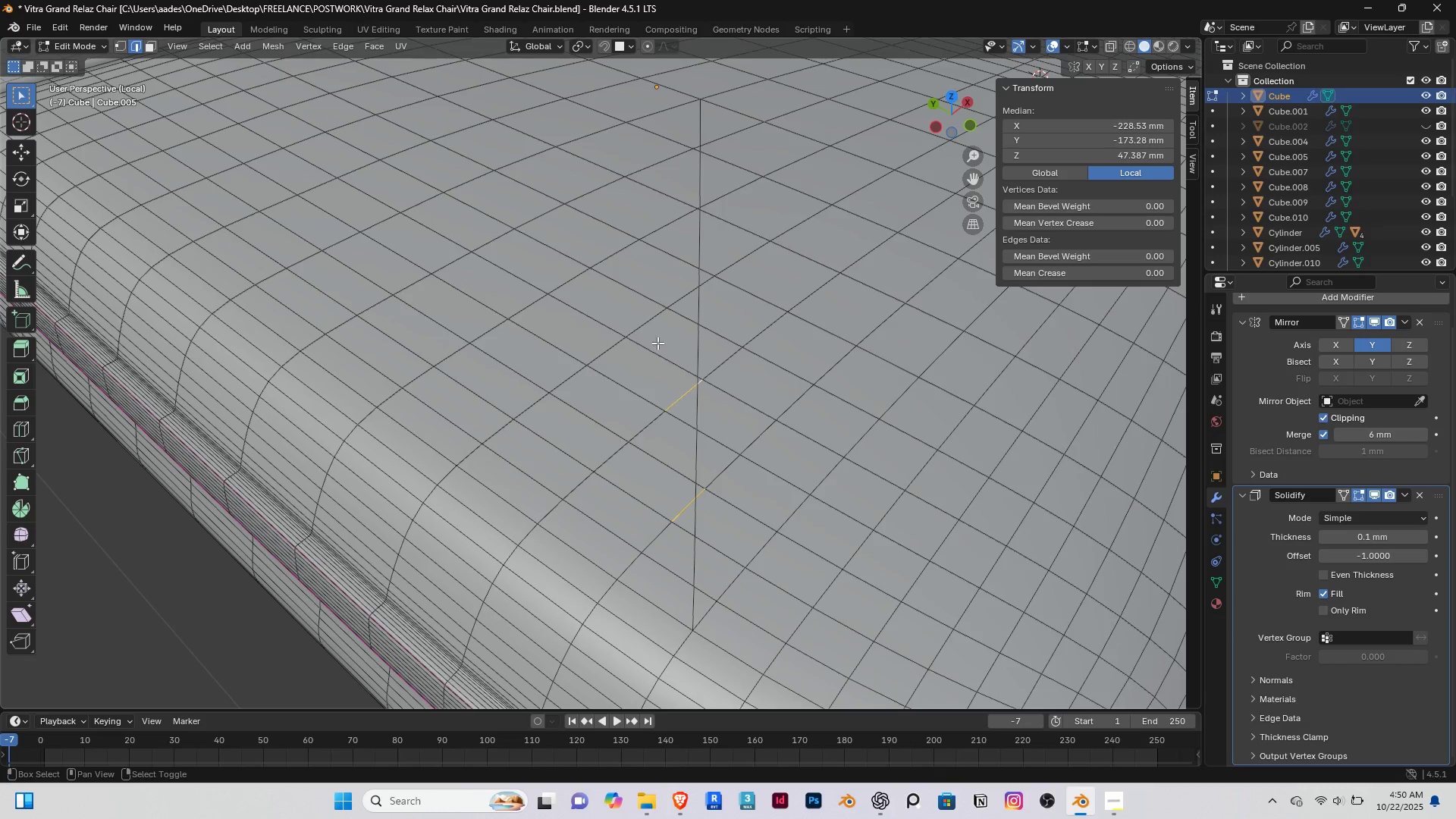 
hold_key(key=ShiftRight, duration=1.51)
 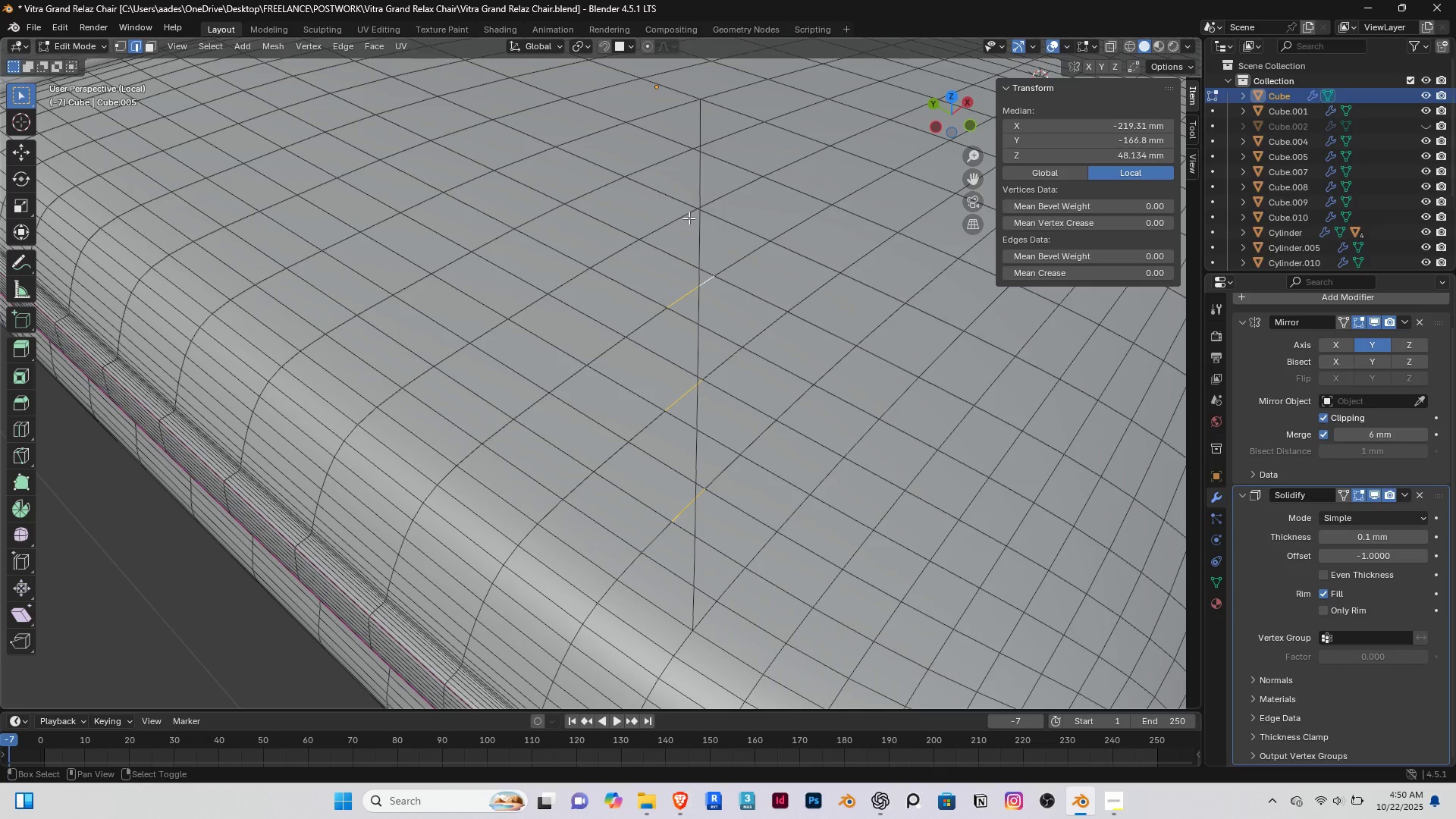 
hold_key(key=ShiftRight, duration=0.69)
right_click([711, 284])
 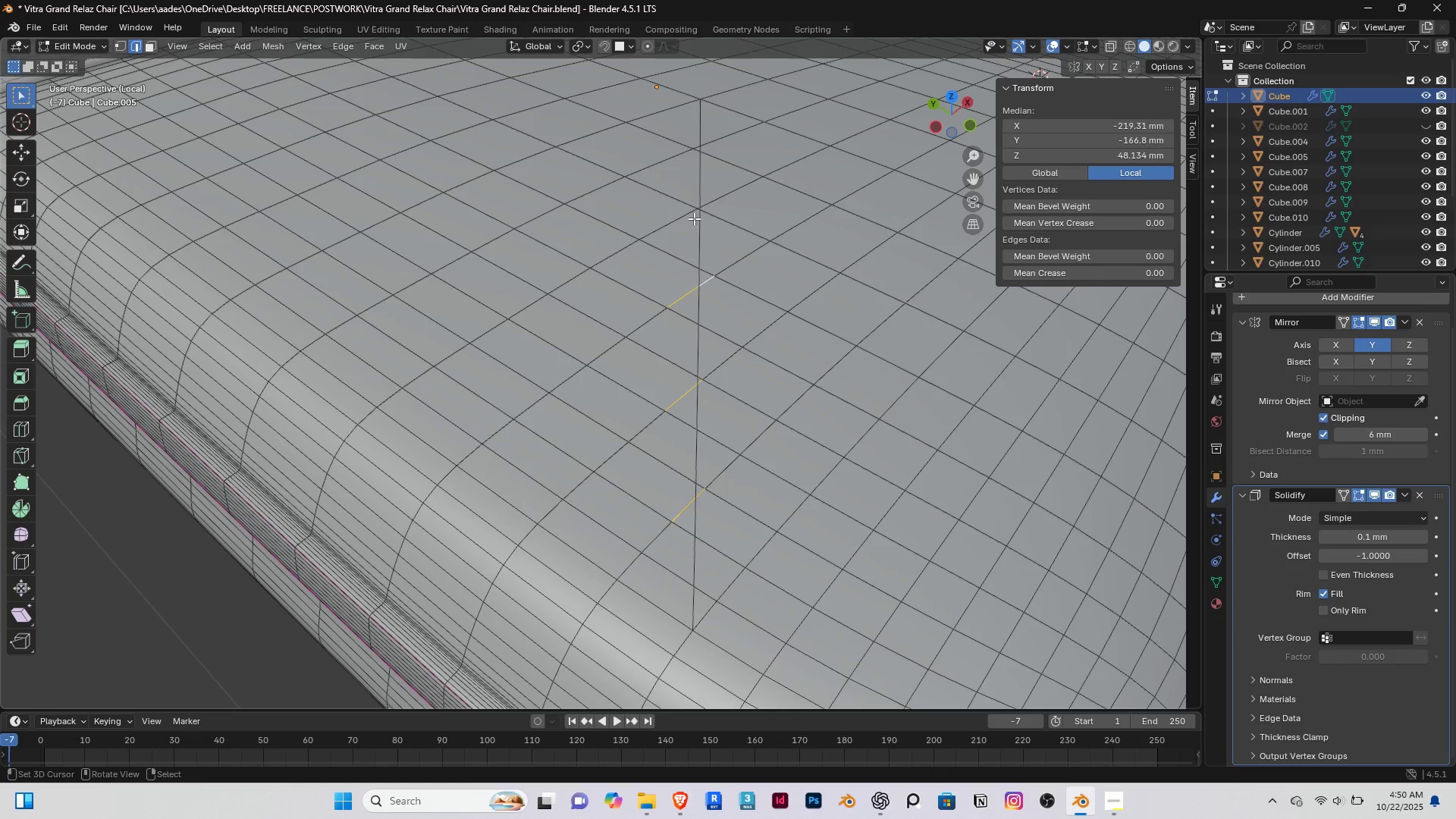 
scroll: coordinate [709, 195], scroll_direction: up, amount: 3.0
 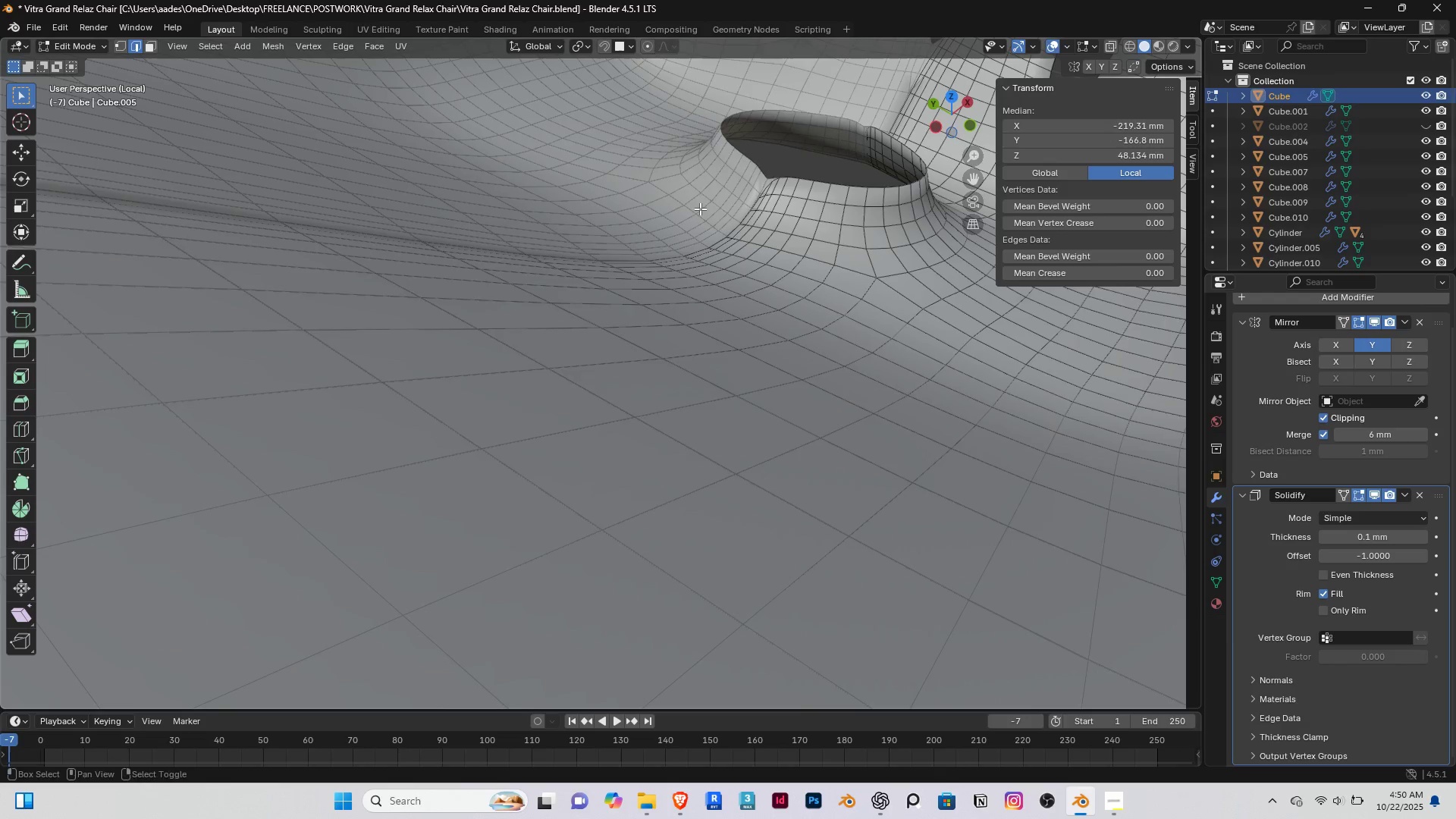 
hold_key(key=ShiftRight, duration=0.38)
 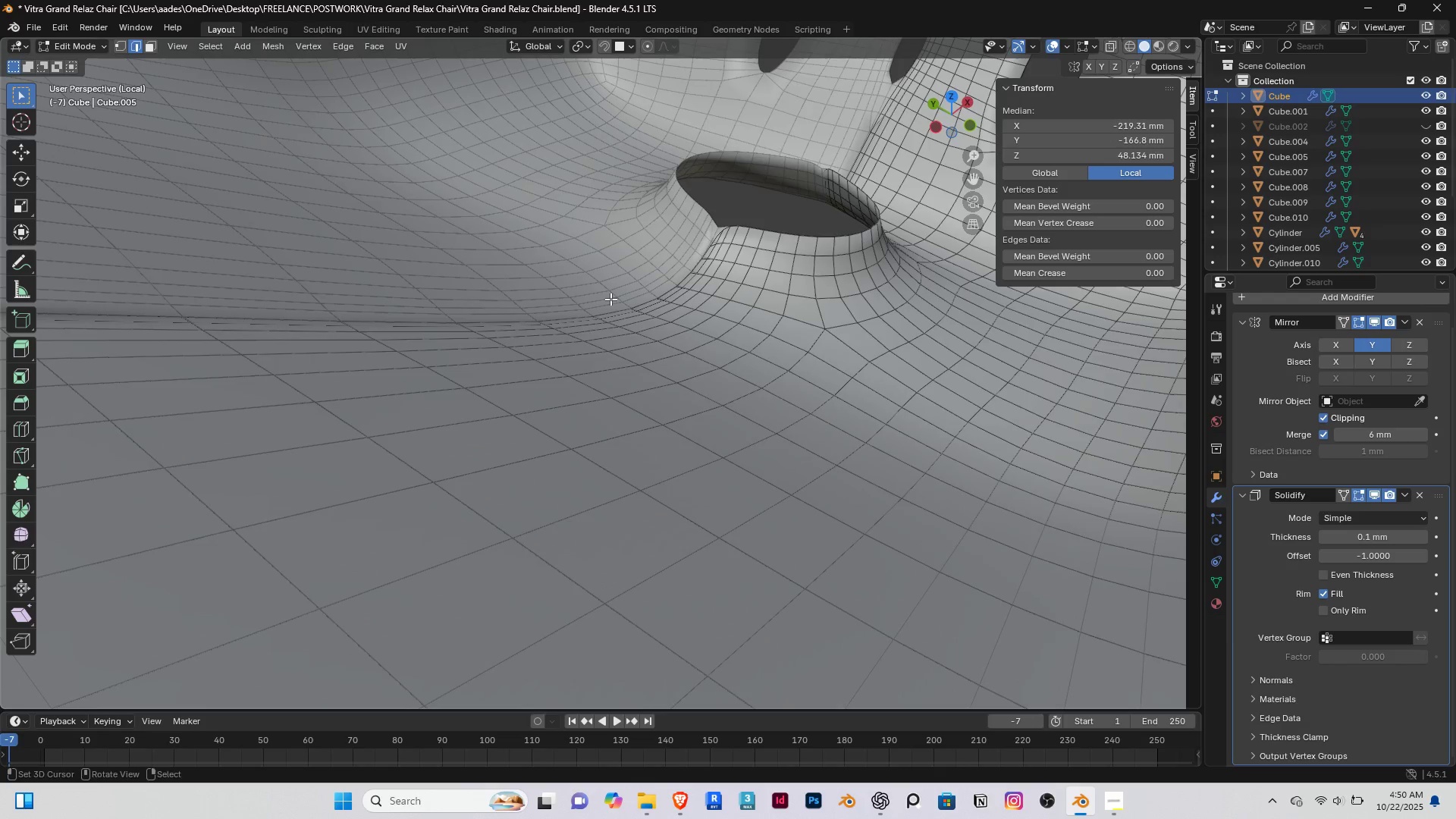 
scroll: coordinate [587, 325], scroll_direction: down, amount: 4.0
 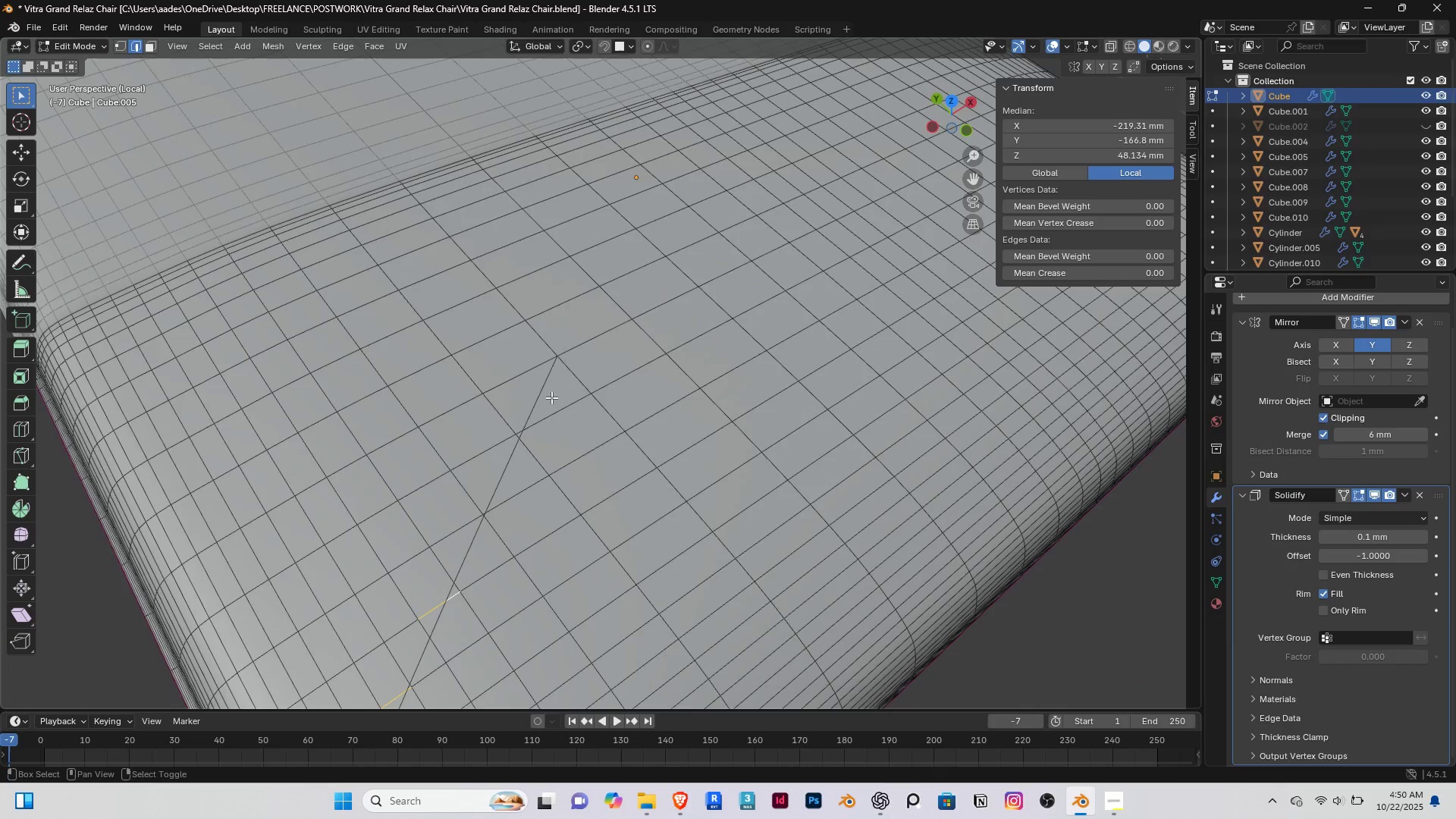 
hold_key(key=ShiftRight, duration=0.46)
scroll: coordinate [513, 485], scroll_direction: none, amount: 0.0
 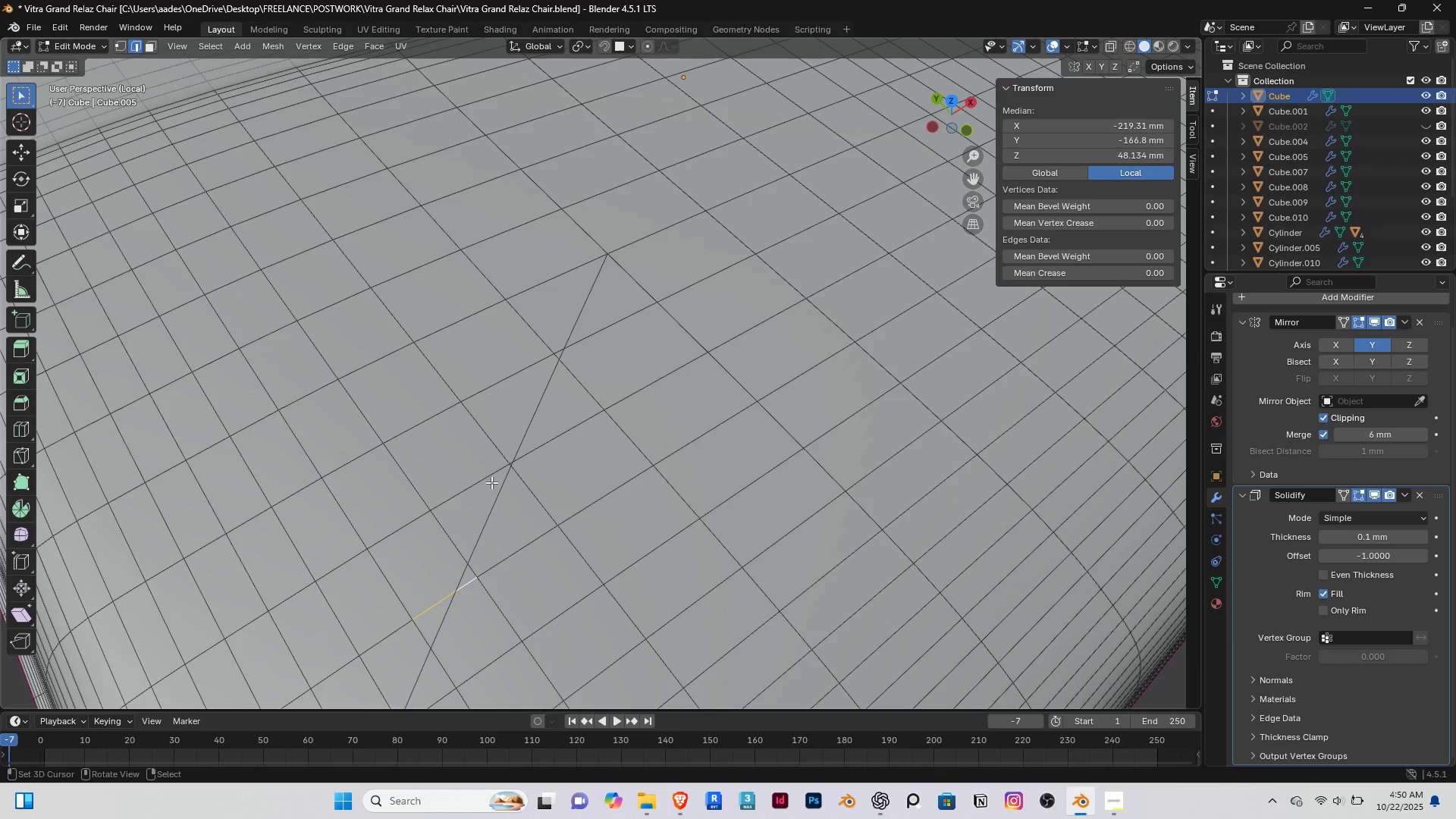 
scroll: coordinate [486, 485], scroll_direction: up, amount: 2.0
 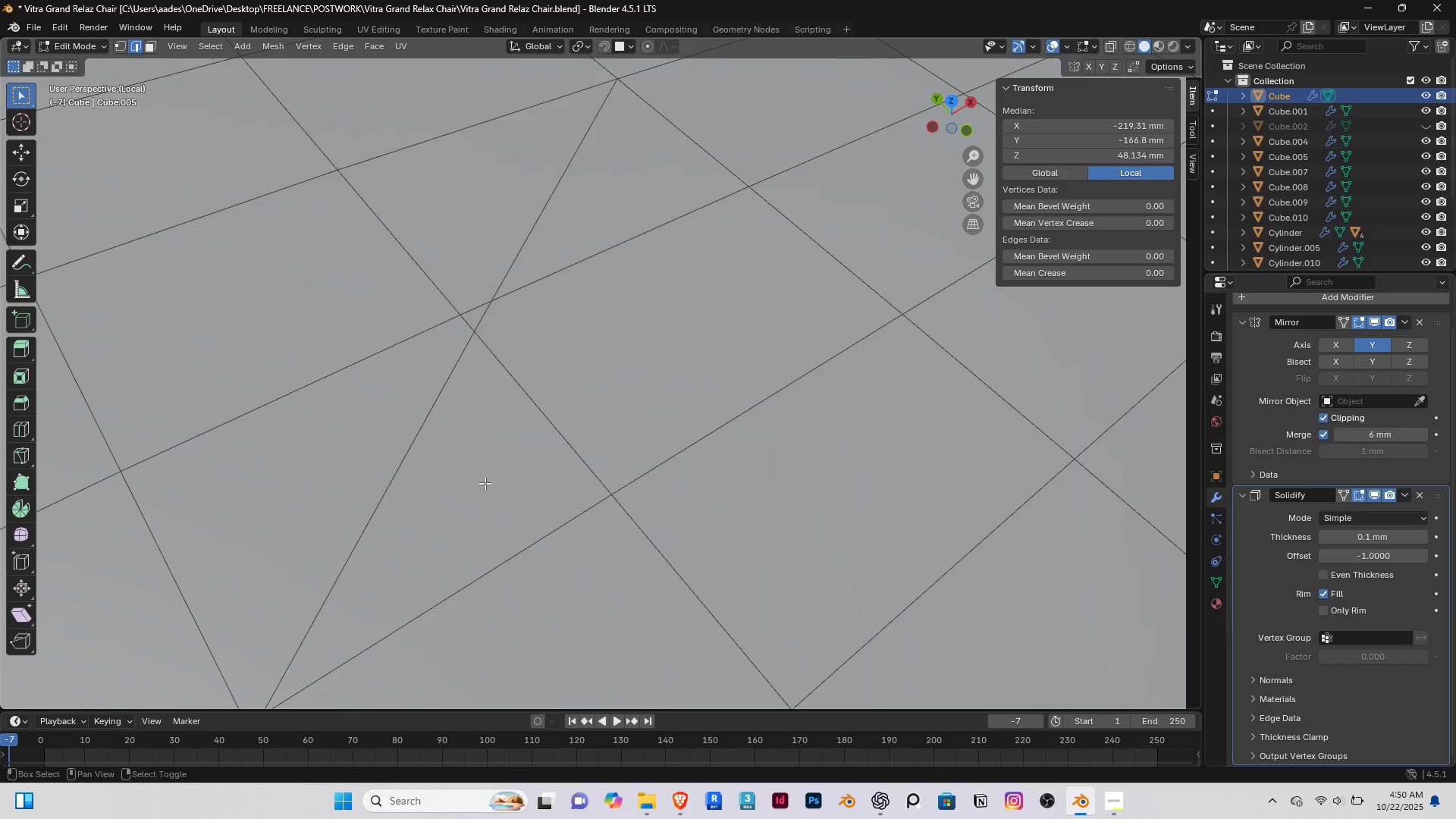 
hold_key(key=ShiftRight, duration=1.52)
 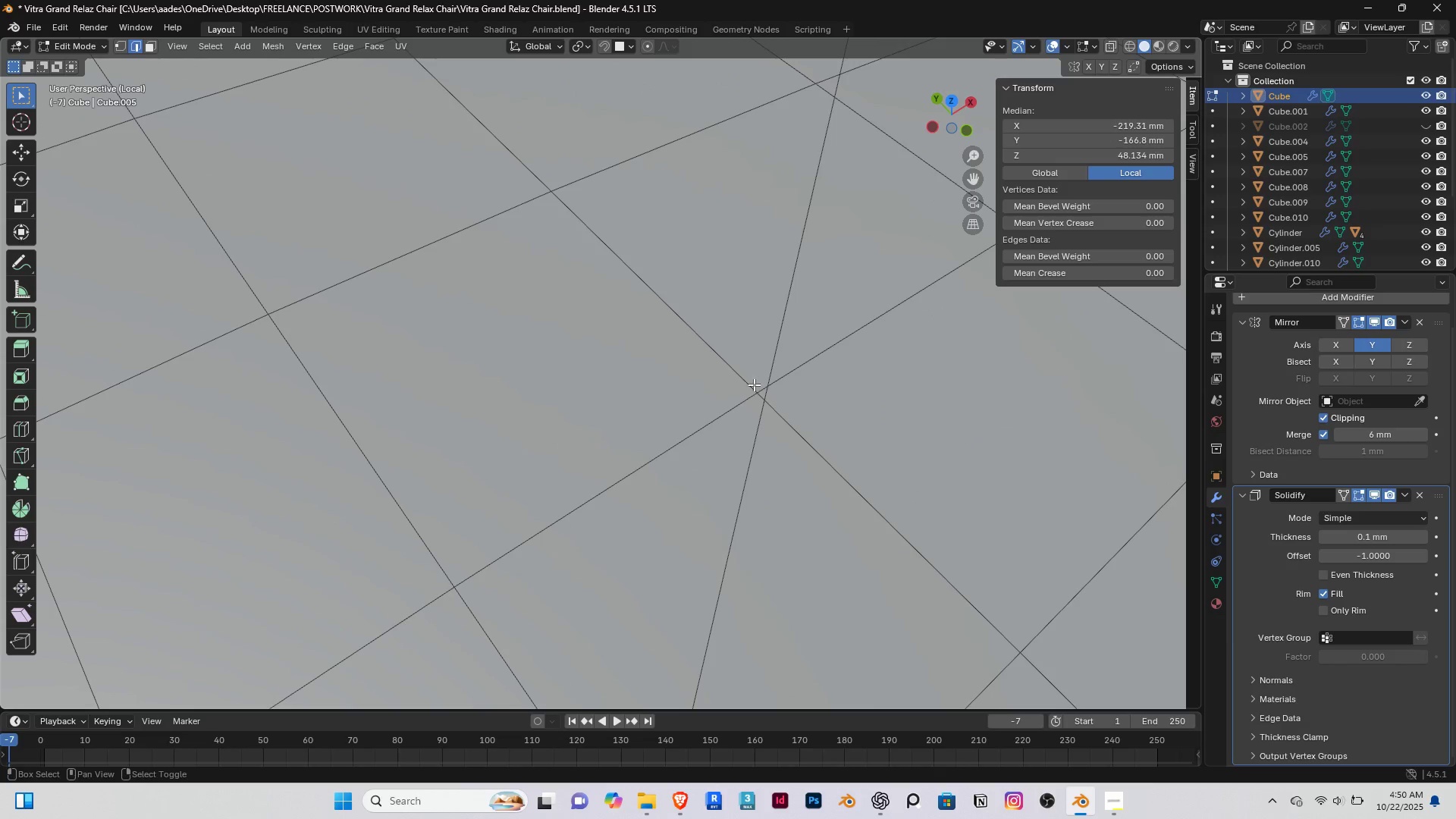 
hold_key(key=ShiftRight, duration=1.52)
right_click([756, 384])
 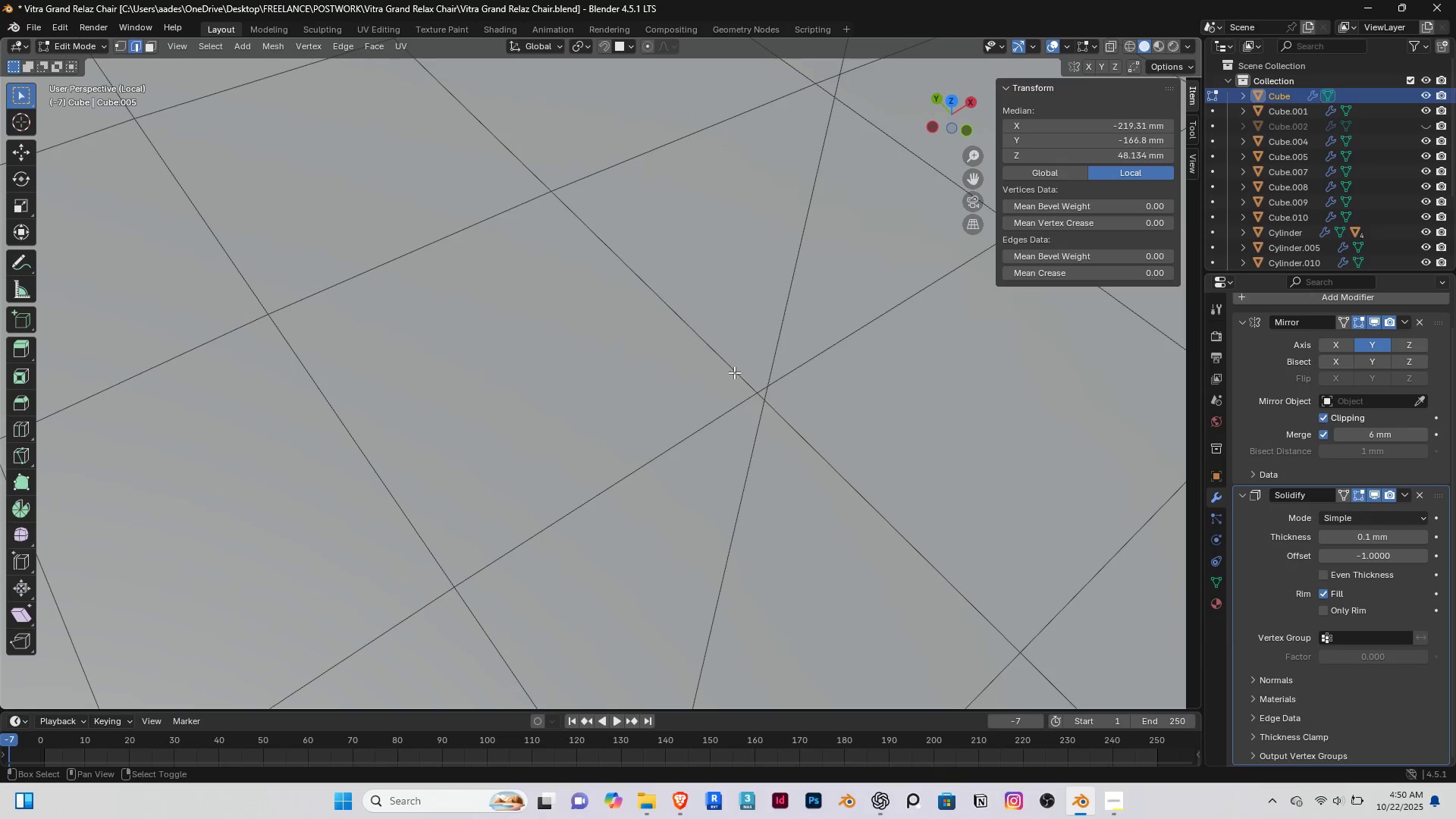 
hold_key(key=ShiftRight, duration=1.53)
right_click([761, 386])
 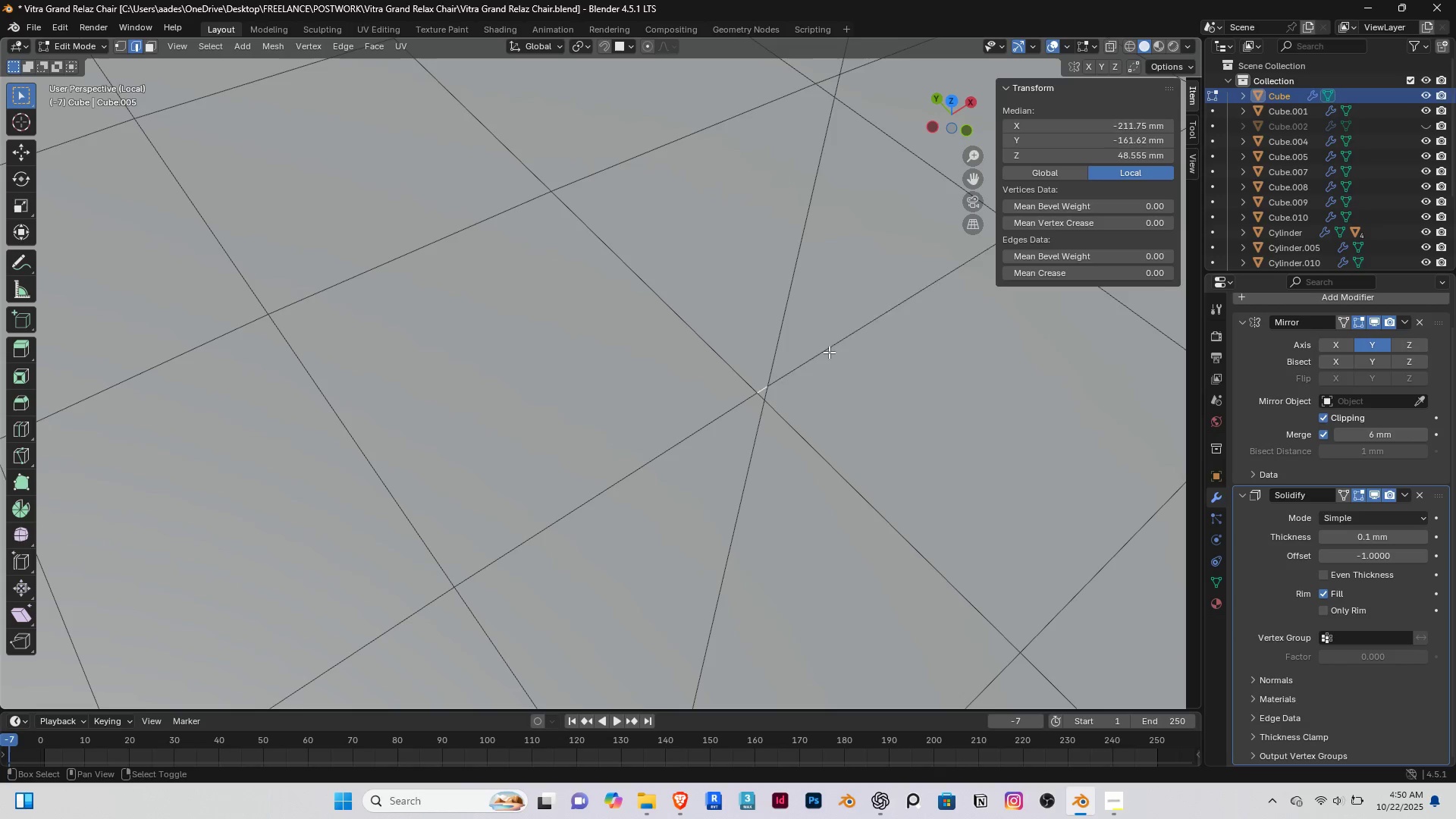 
double_click([829, 352])
 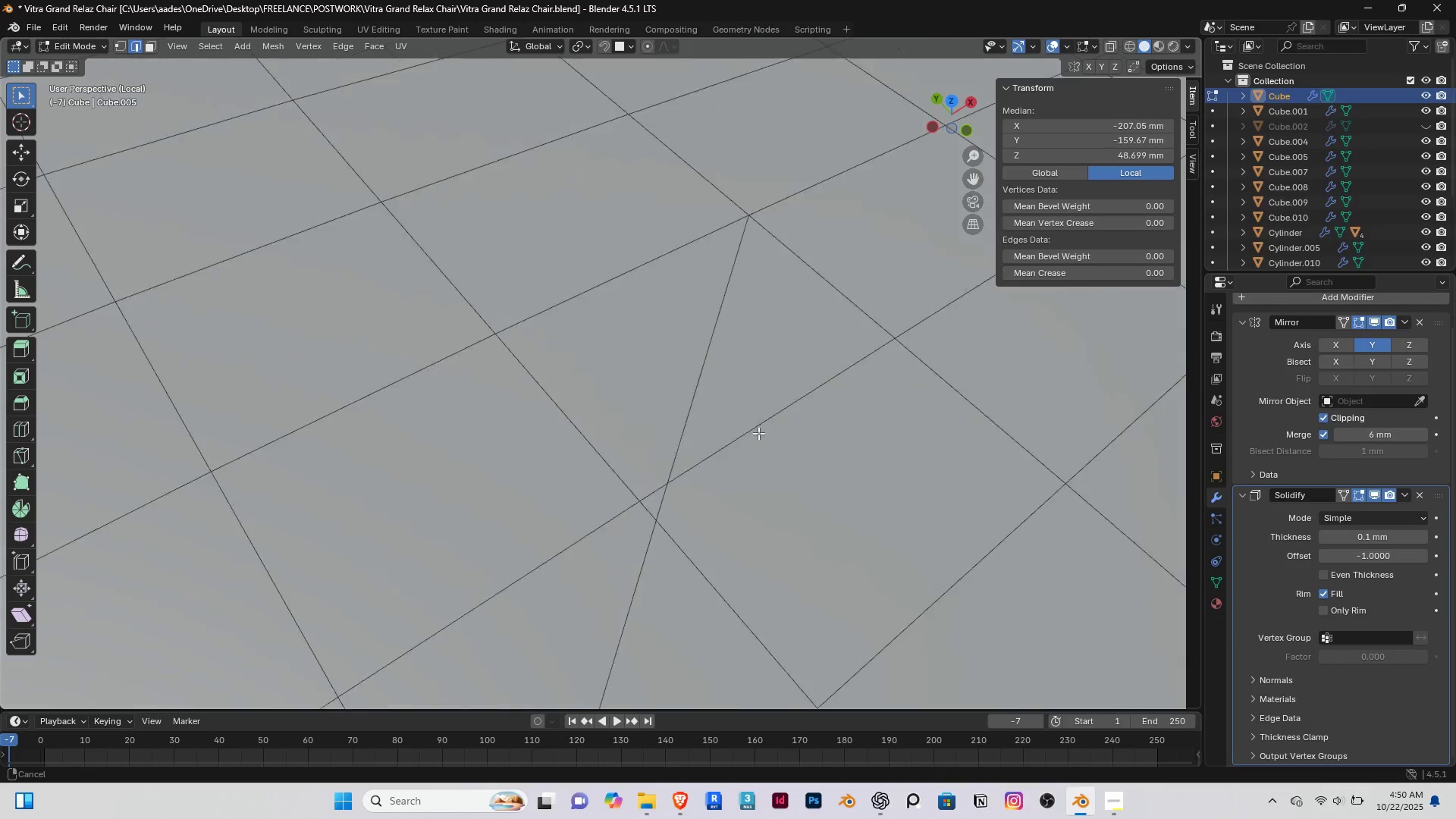 
hold_key(key=ShiftRight, duration=1.46)
double_click([677, 491])
 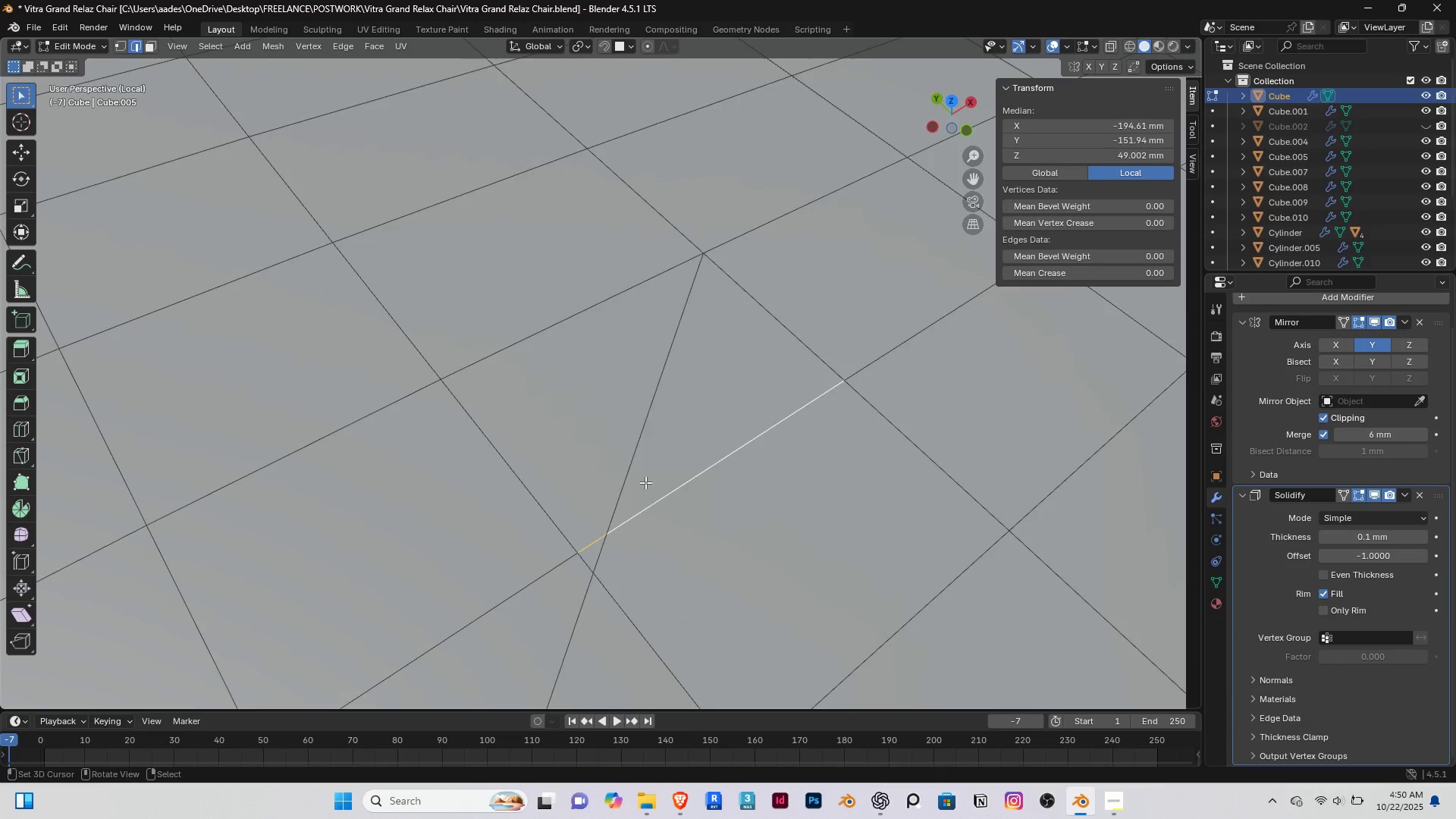 
scroll: coordinate [645, 482], scroll_direction: down, amount: 1.0
 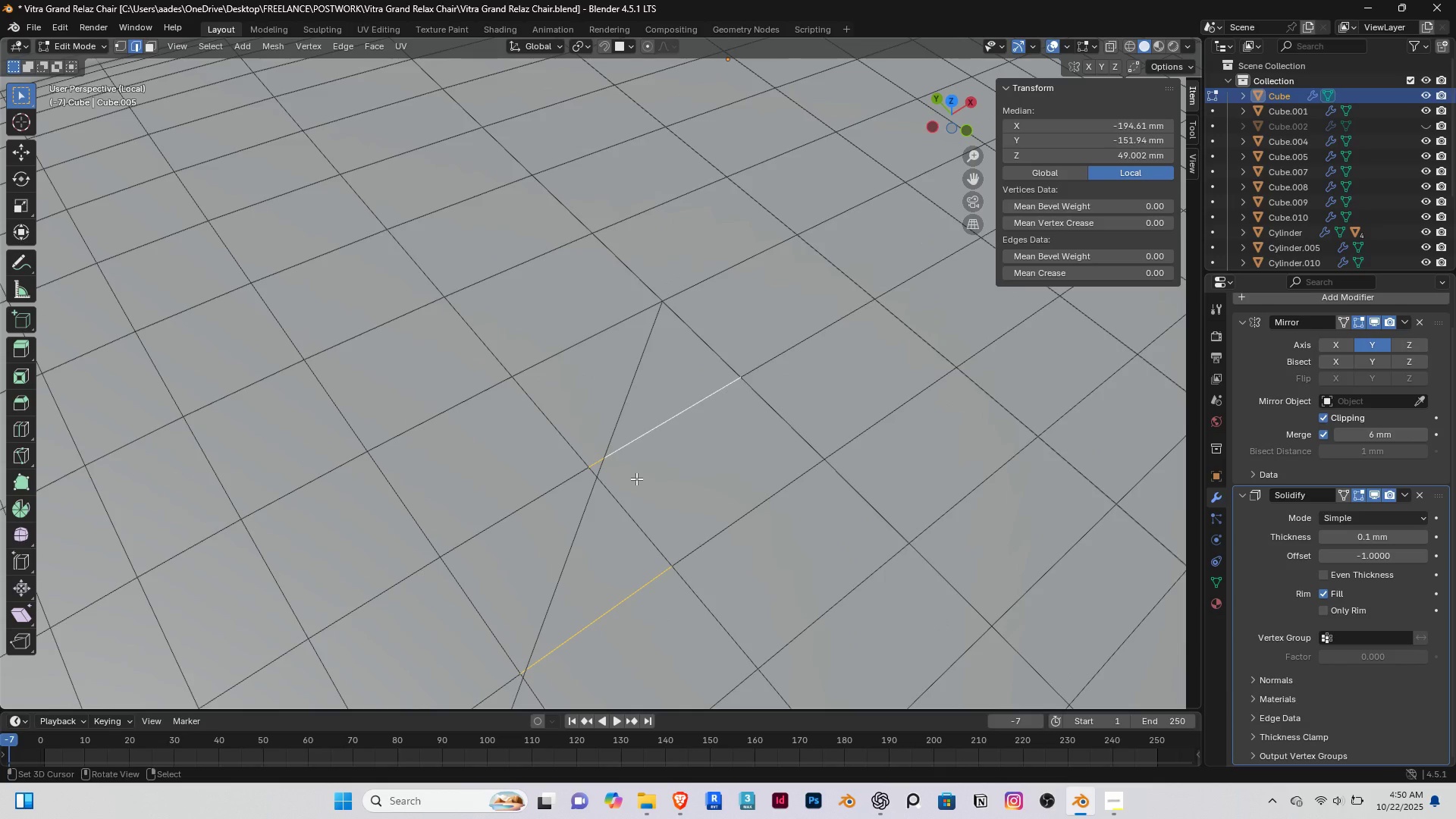 
key(Delete)
 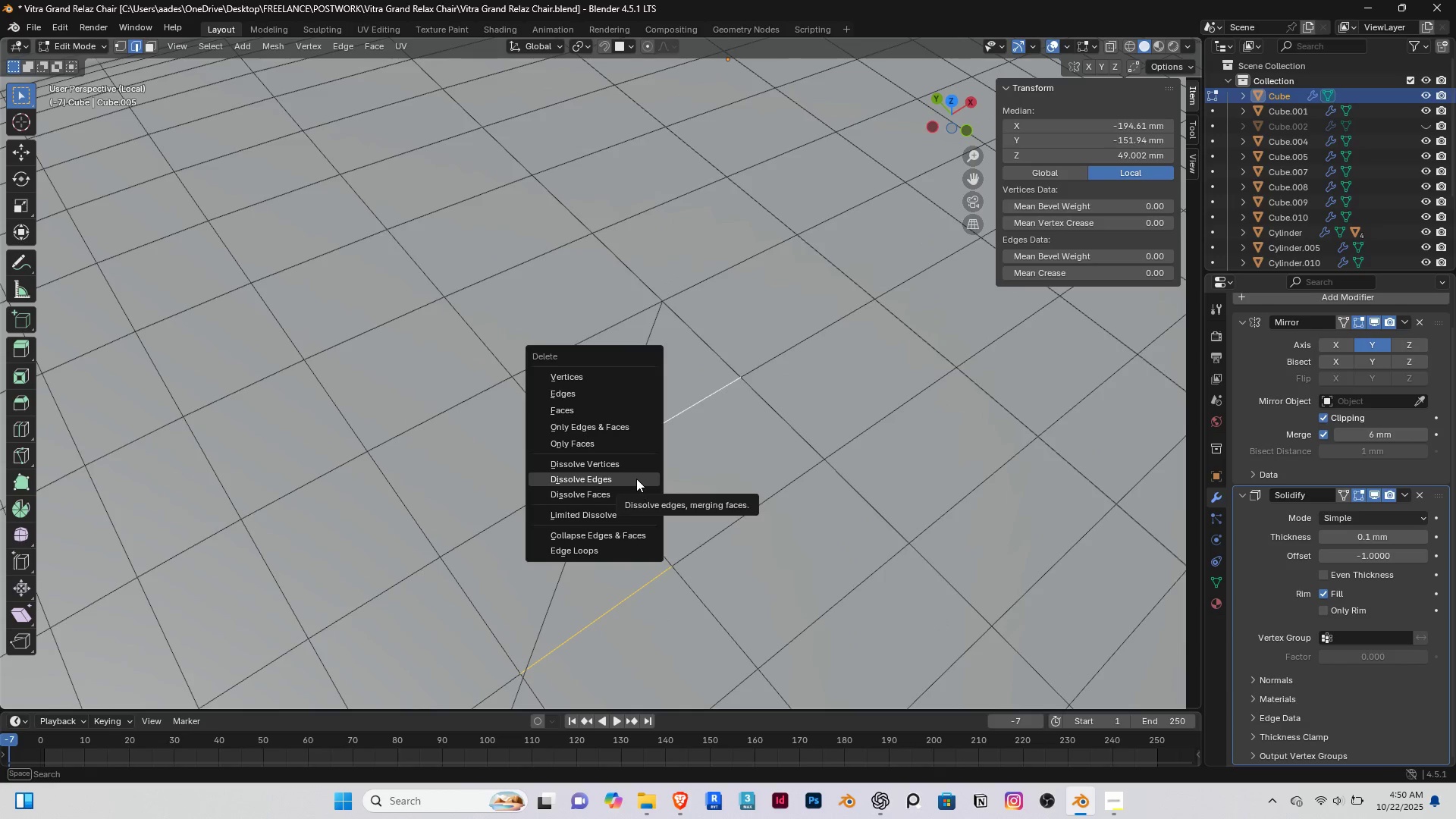 
left_click([636, 479])
 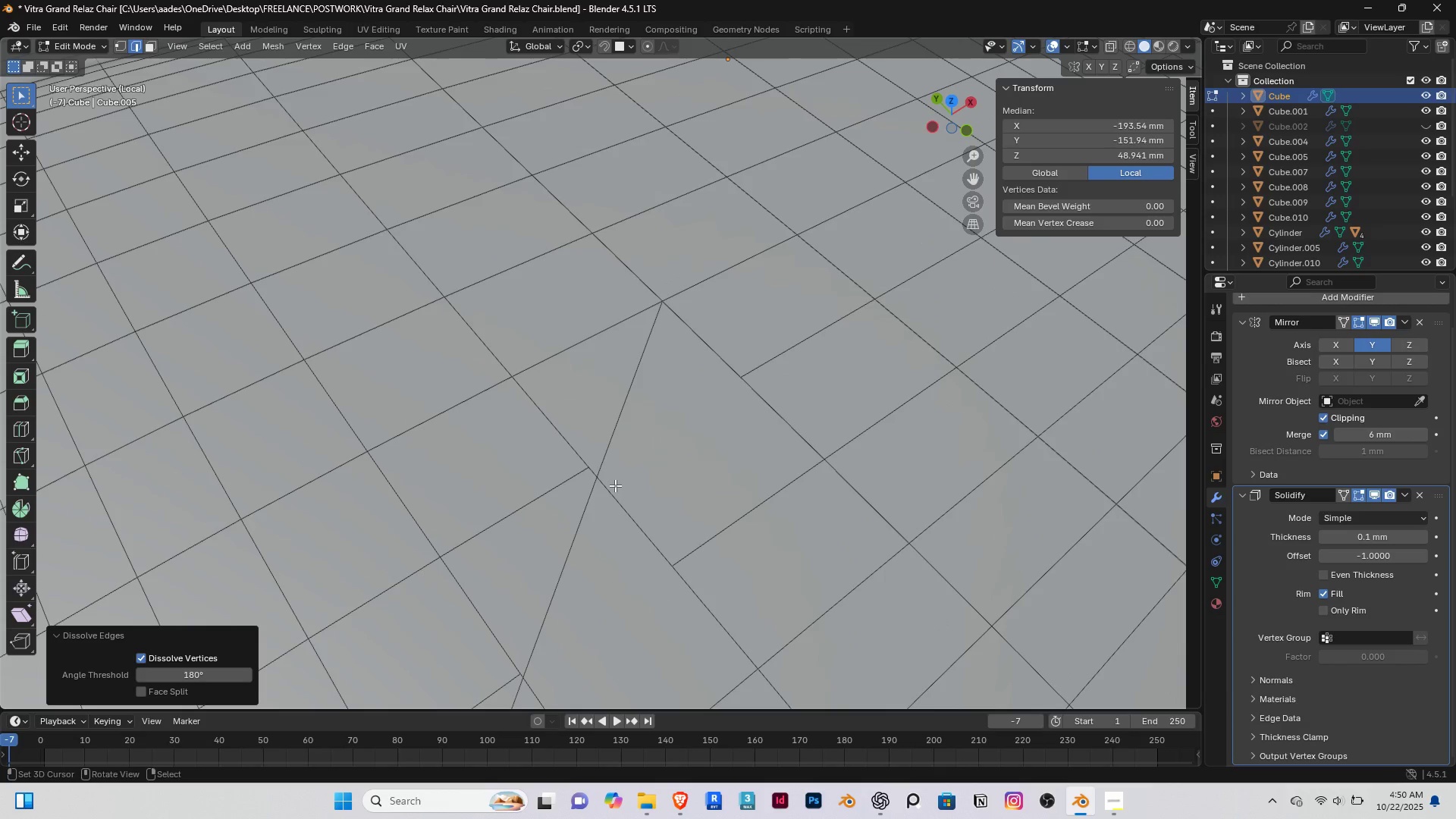 
scroll: coordinate [615, 485], scroll_direction: down, amount: 2.0
 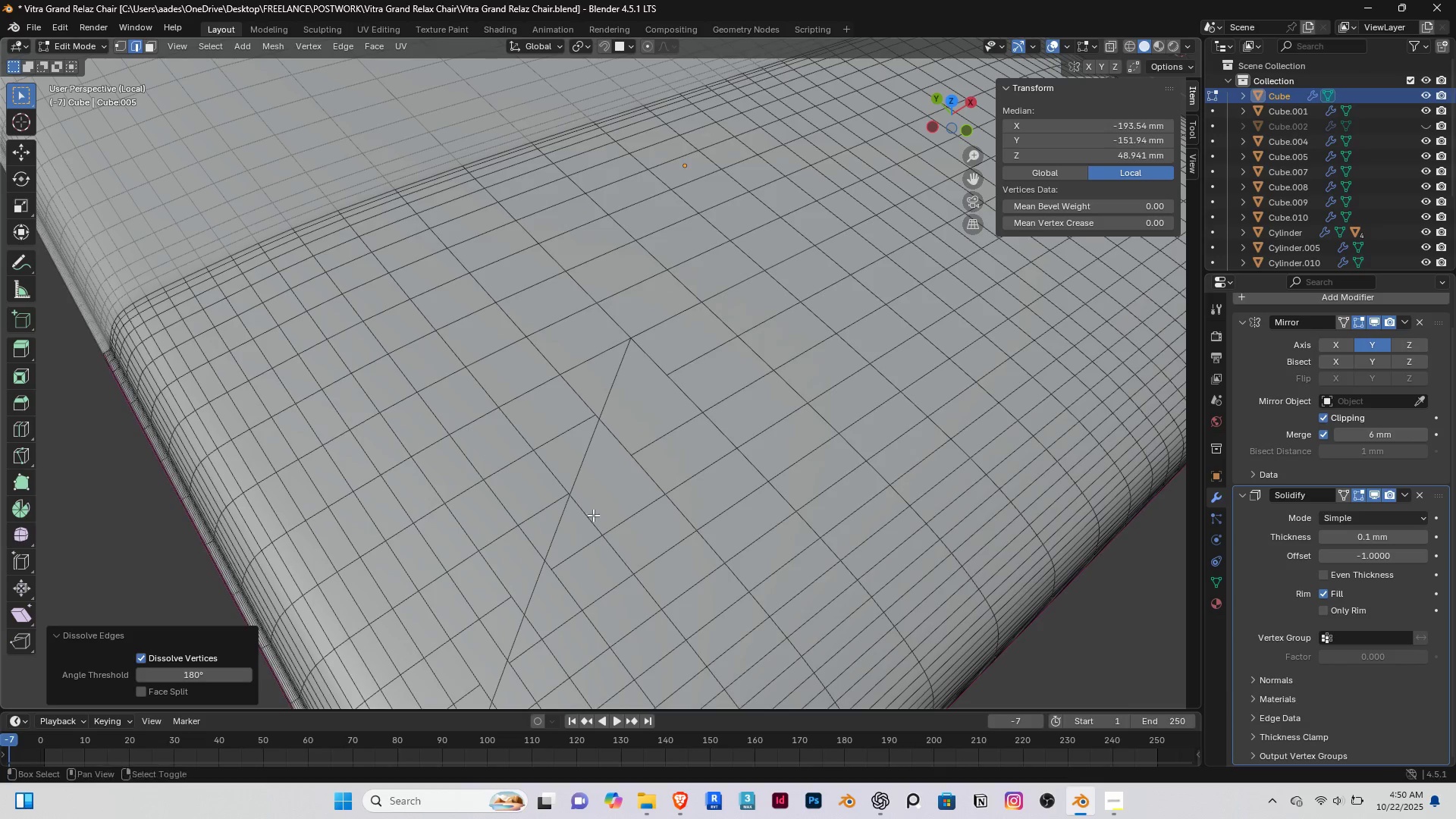 
hold_key(key=ShiftRight, duration=0.52)
 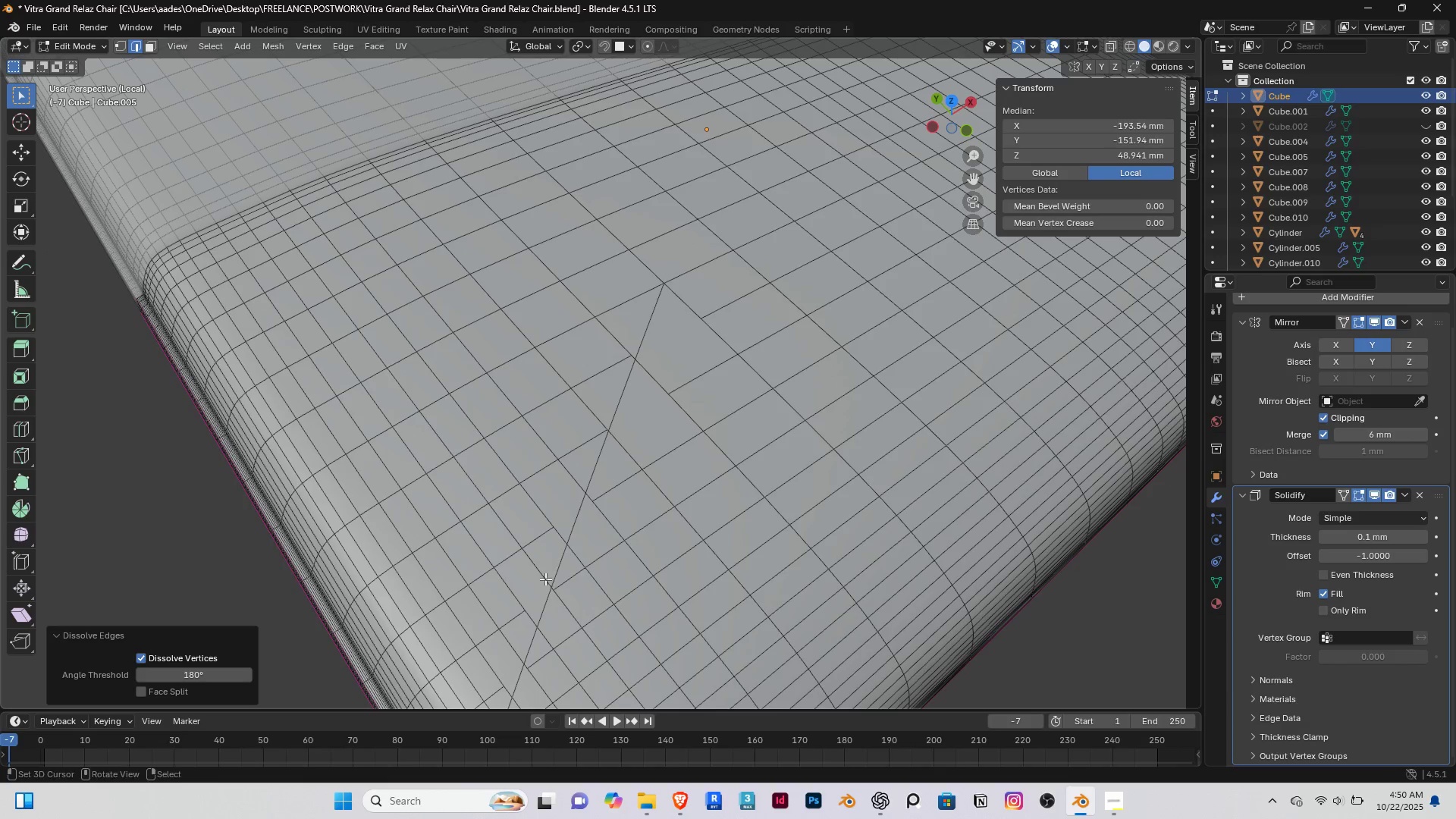 
hold_key(key=ShiftRight, duration=0.43)
 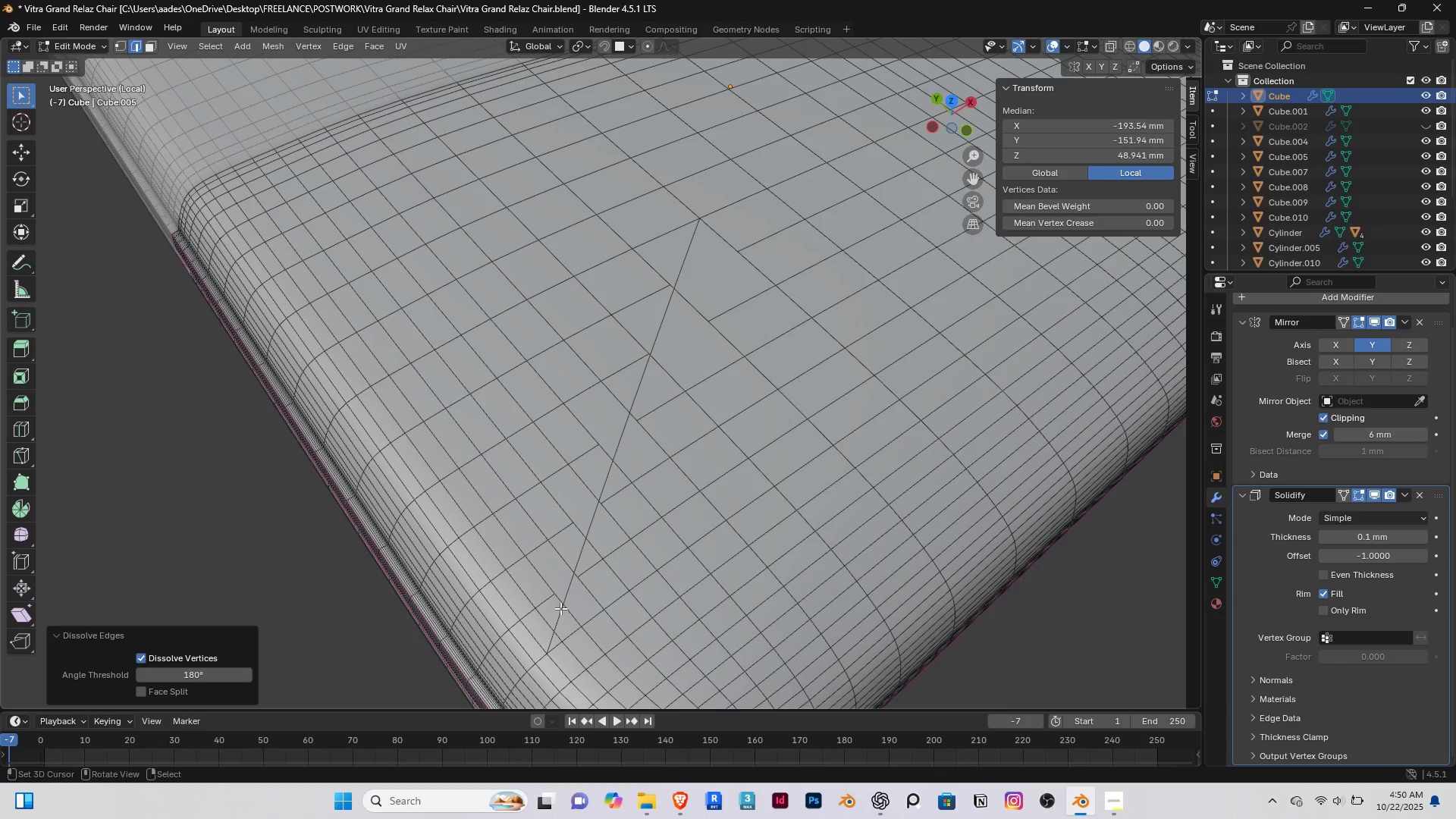 
hold_key(key=ShiftRight, duration=0.35)
 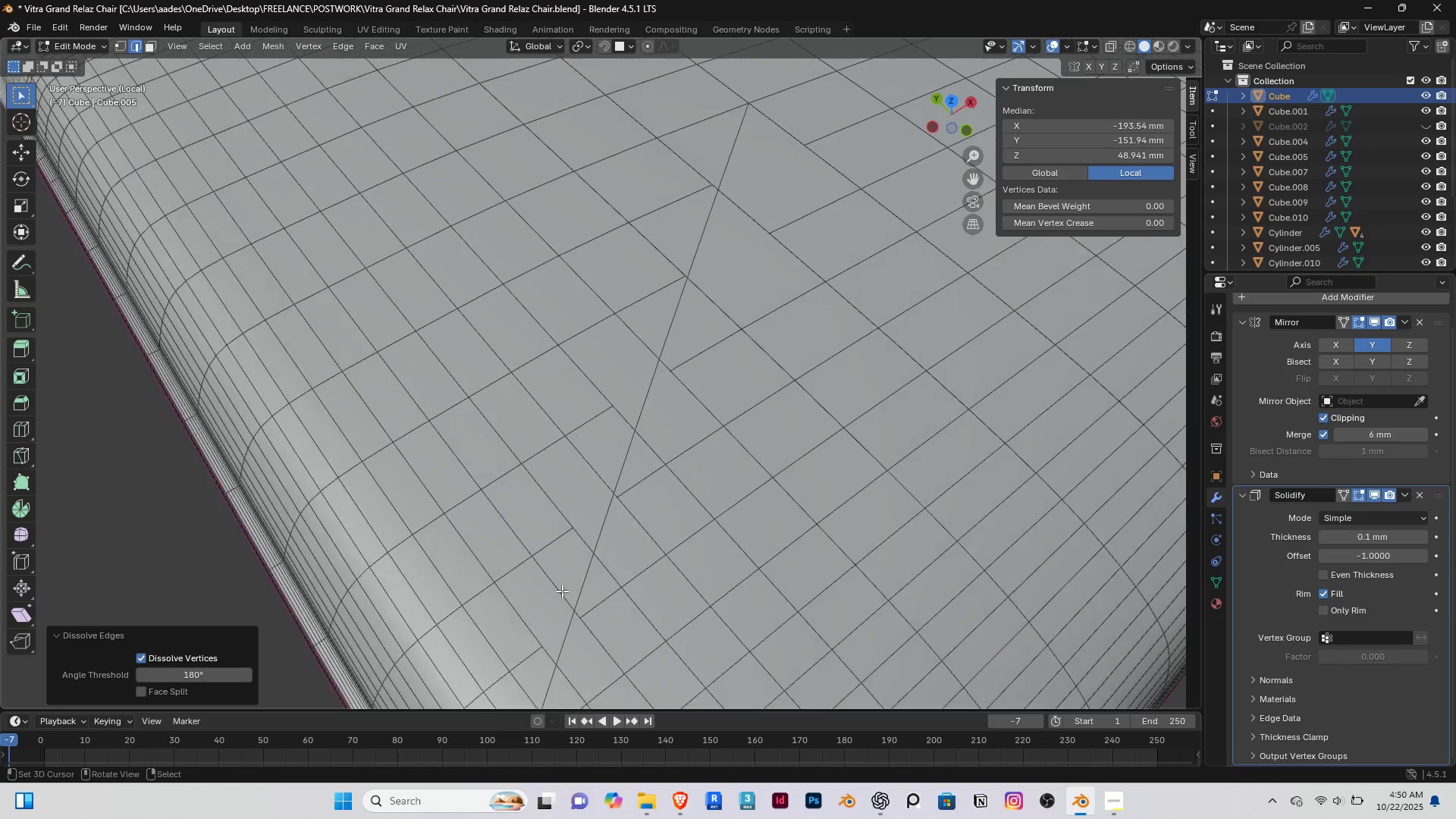 
scroll: coordinate [562, 591], scroll_direction: up, amount: 1.0
 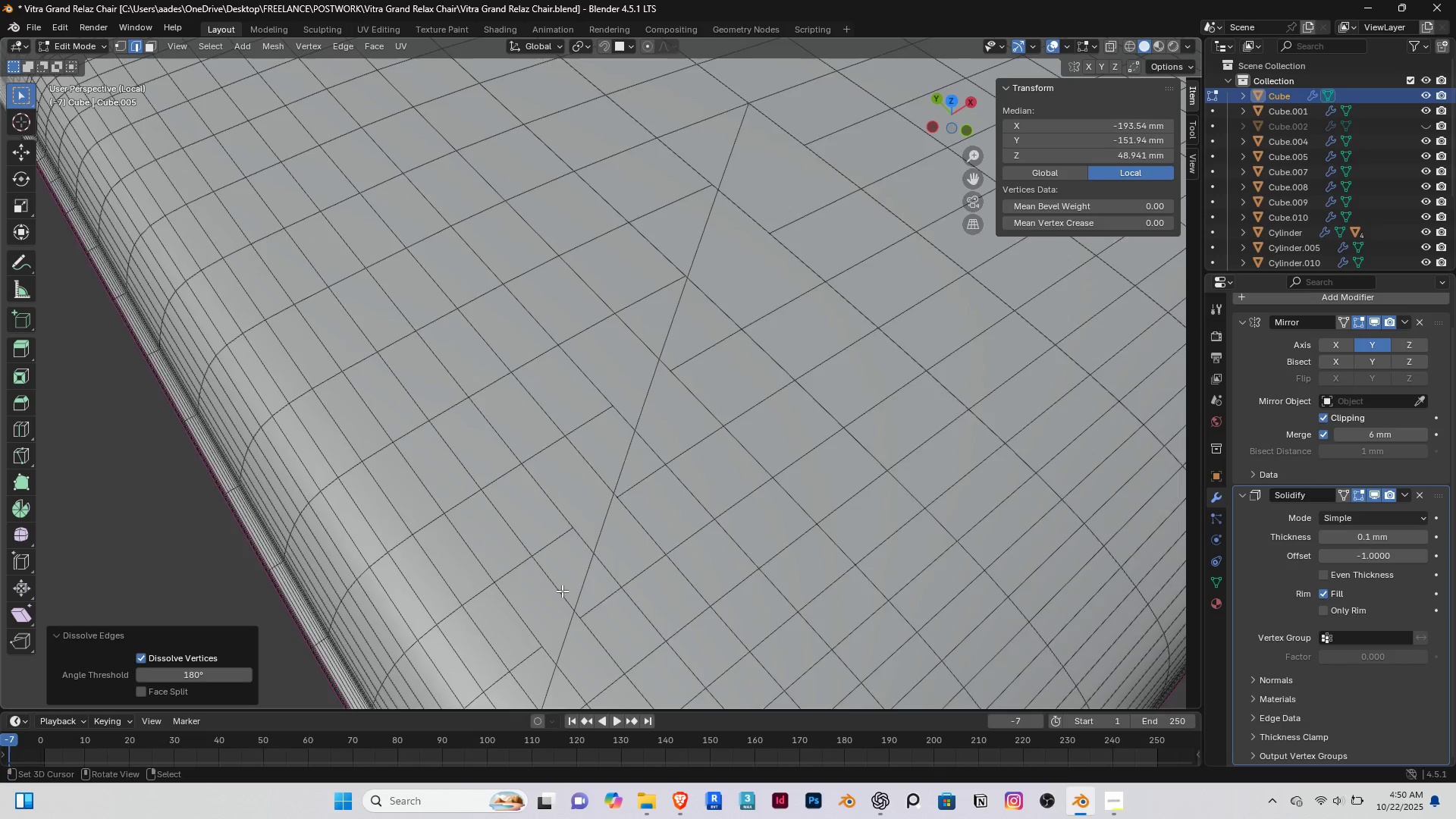 
scroll: coordinate [562, 591], scroll_direction: down, amount: 1.0
 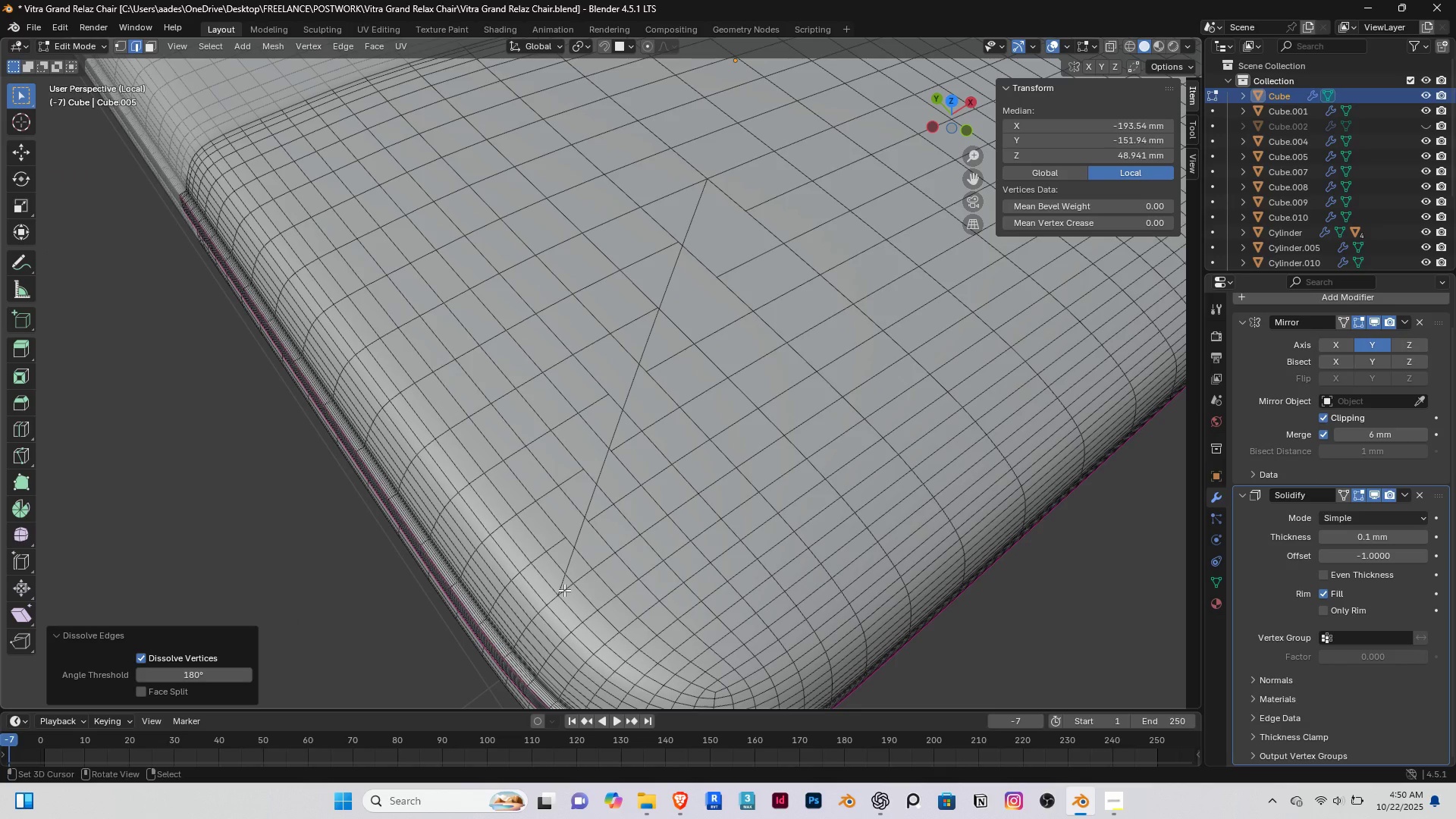 
key(1)
 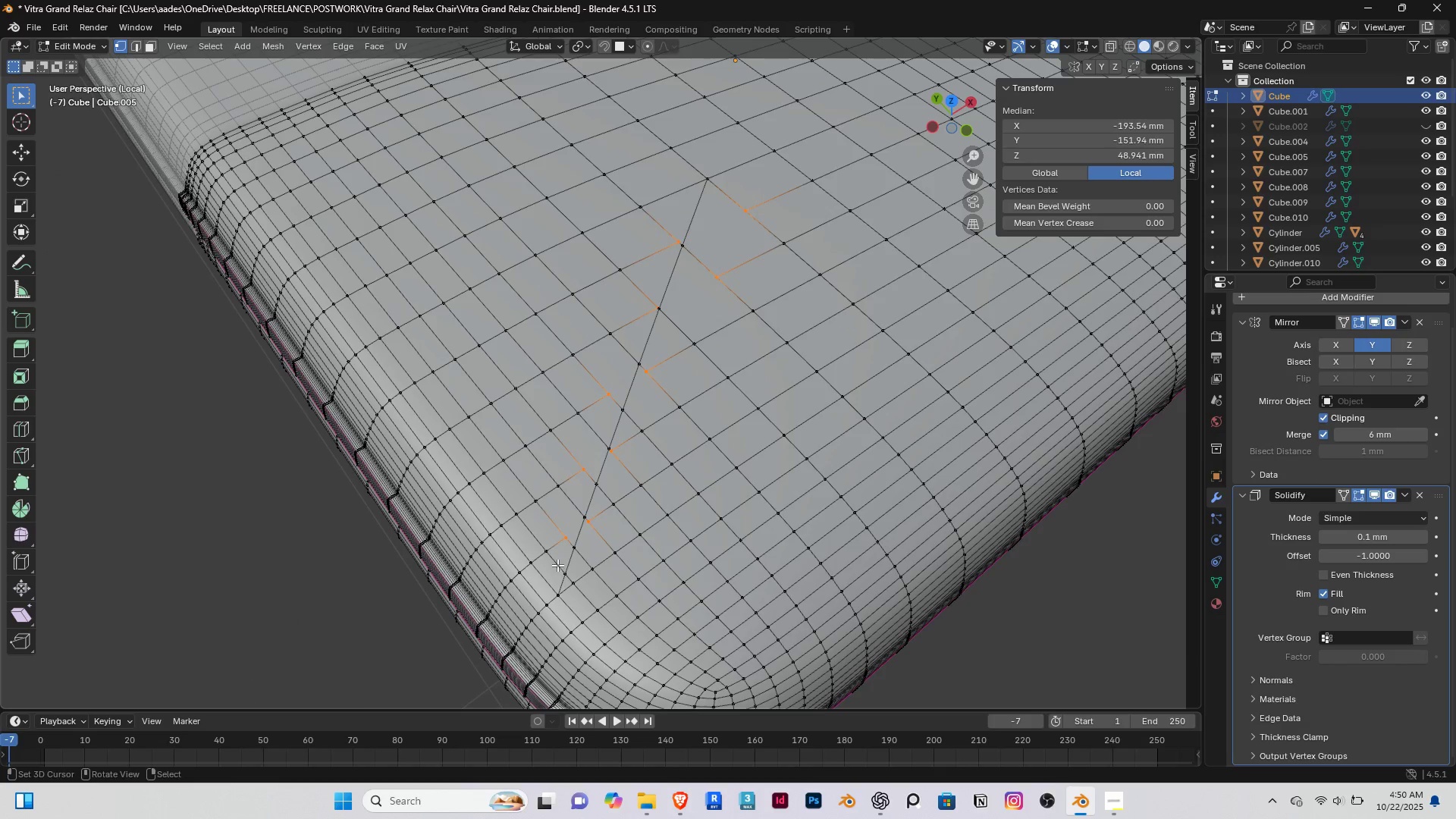 
scroll: coordinate [557, 565], scroll_direction: up, amount: 1.0
 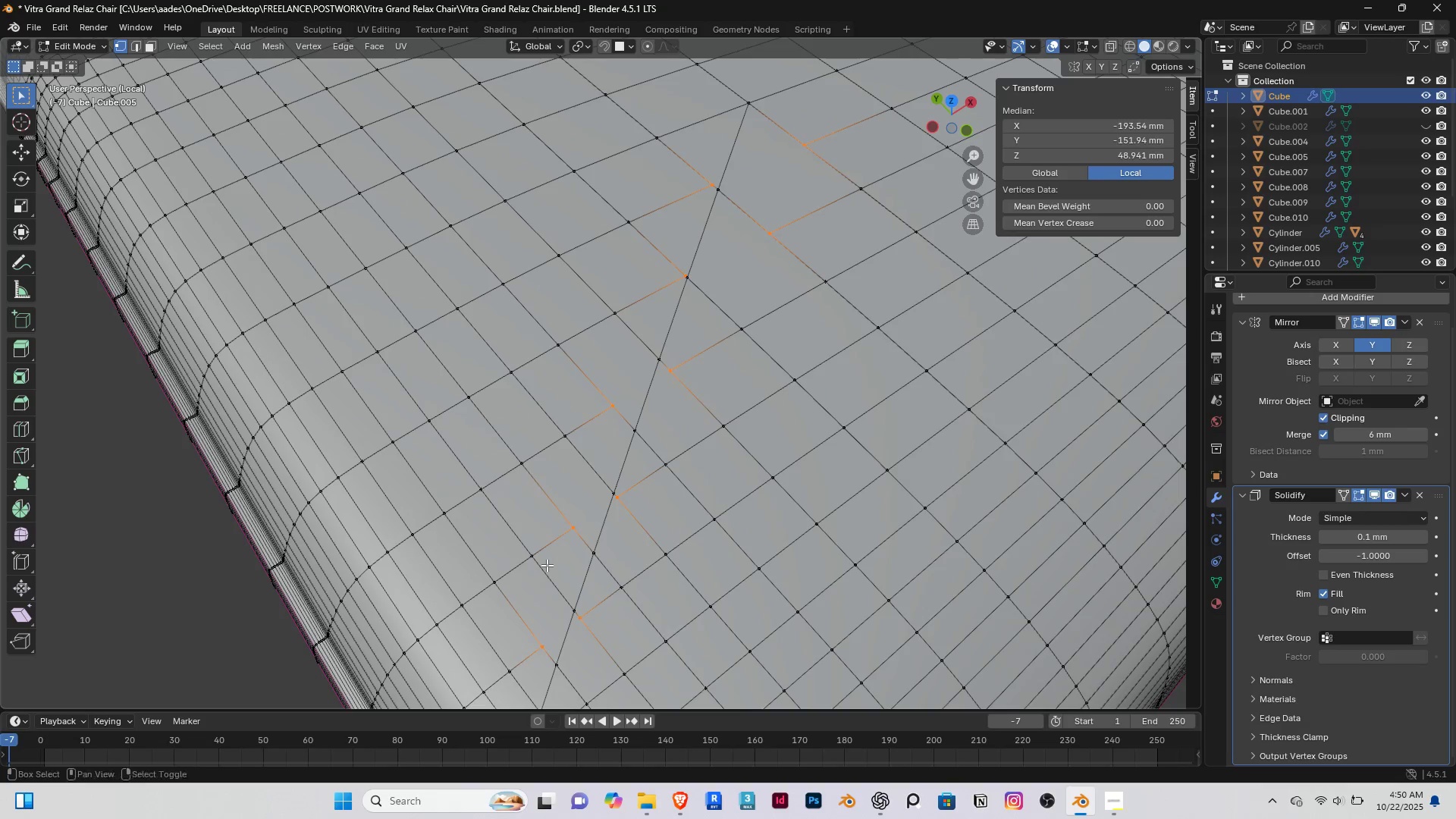 
key(Shift+ShiftRight)
 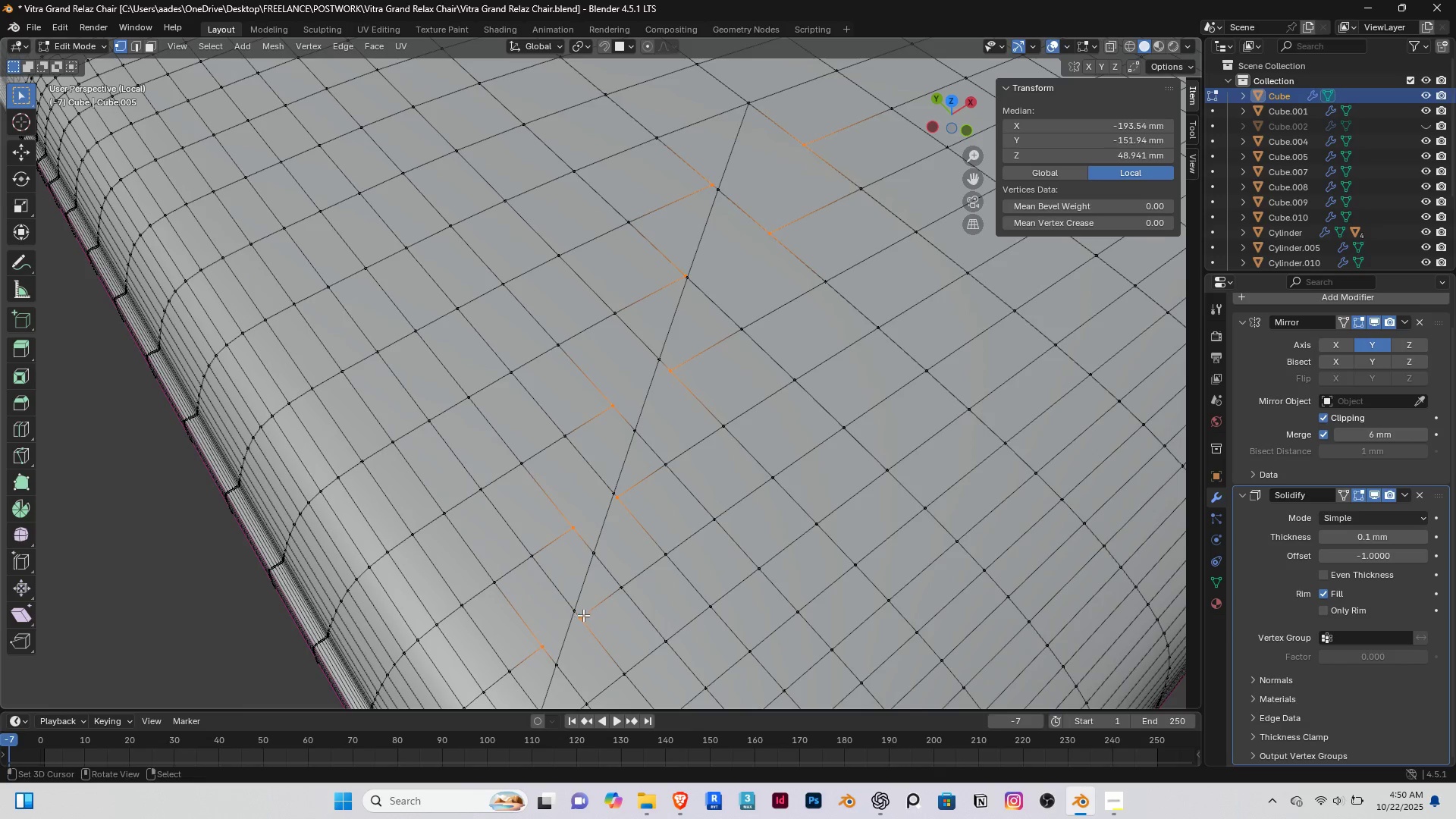 
right_click([587, 616])
 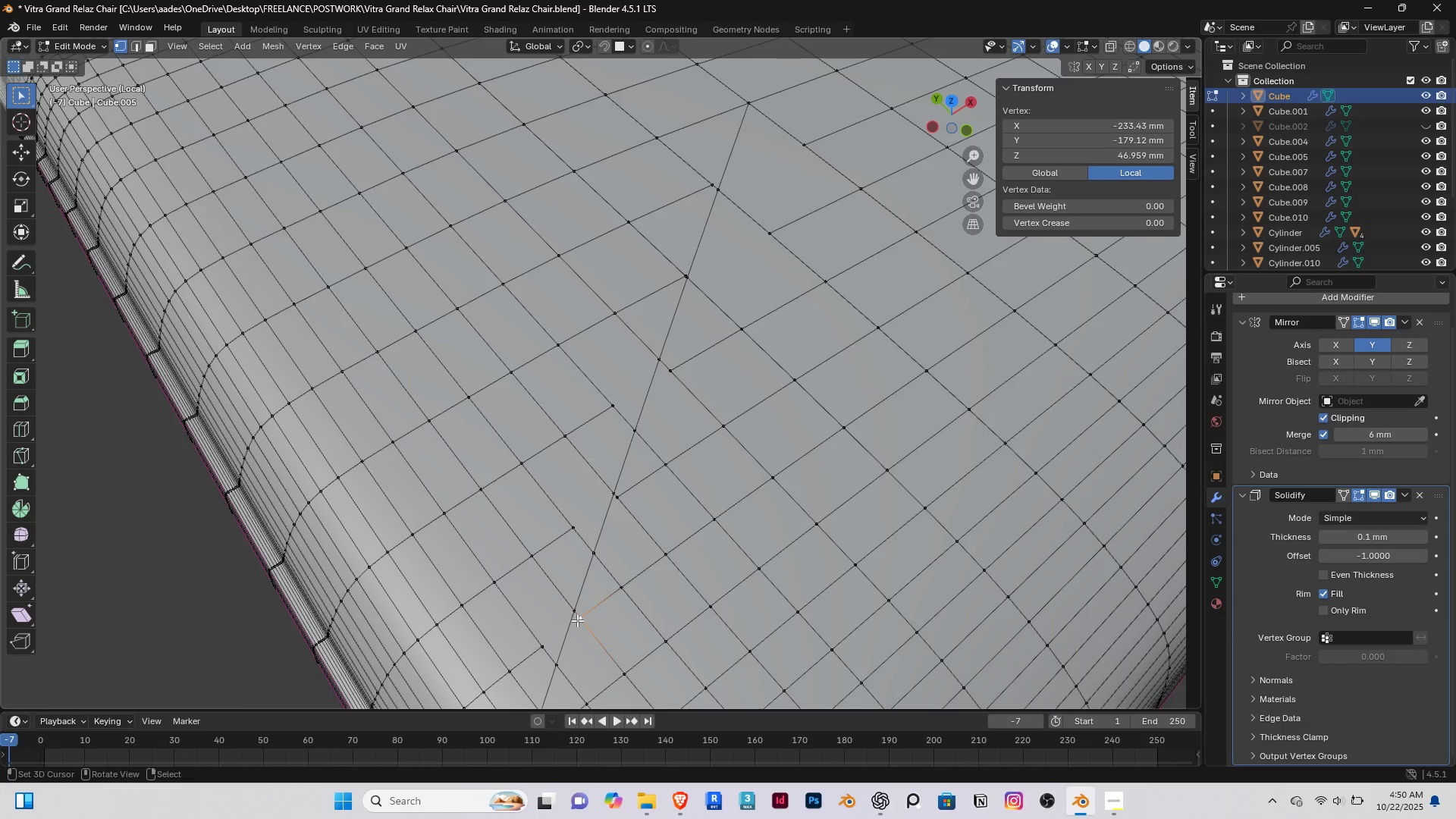 
type(gg)
 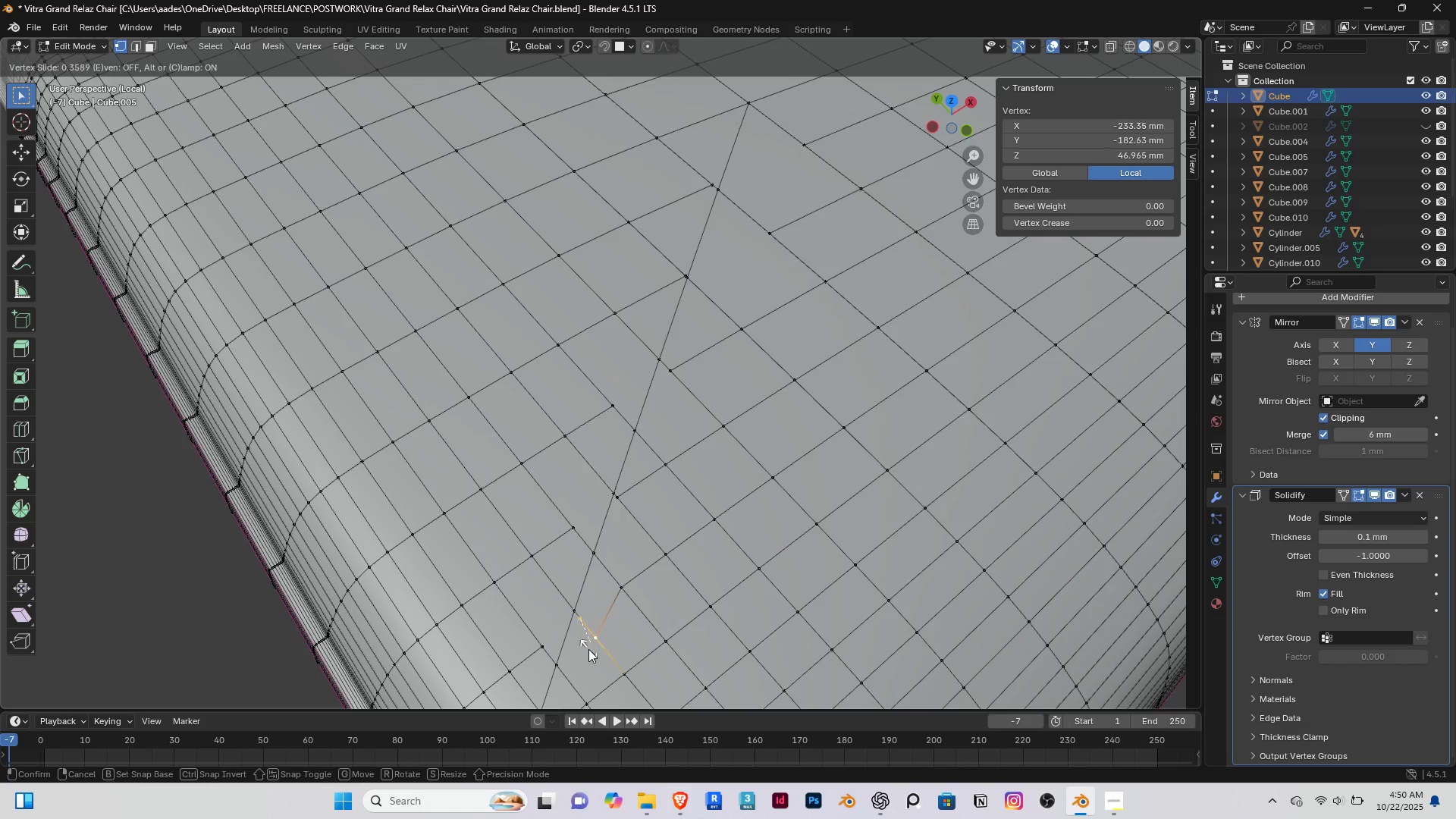 
left_click([588, 649])
 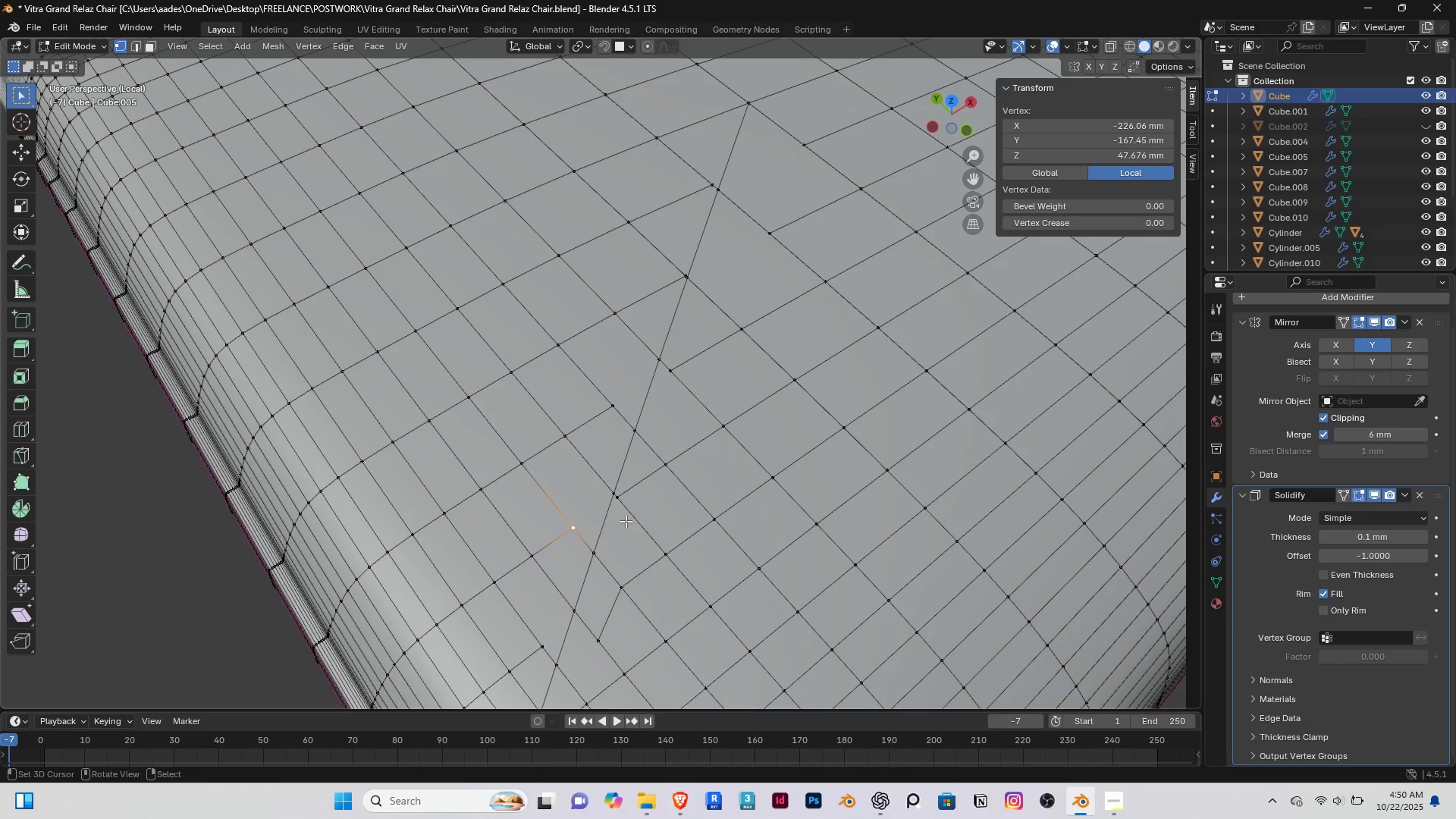 
double_click([633, 508])
 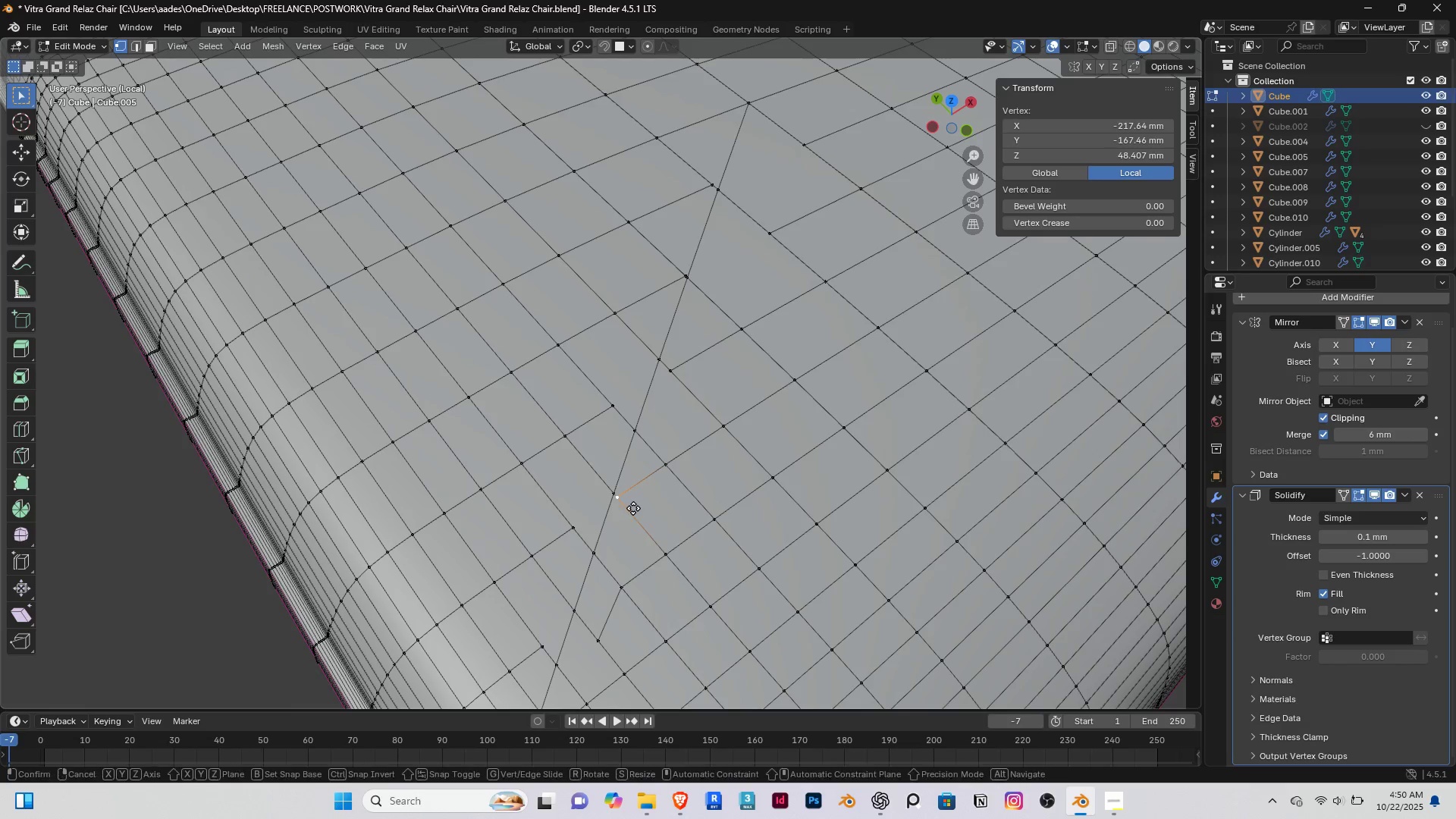 
type(gg)
 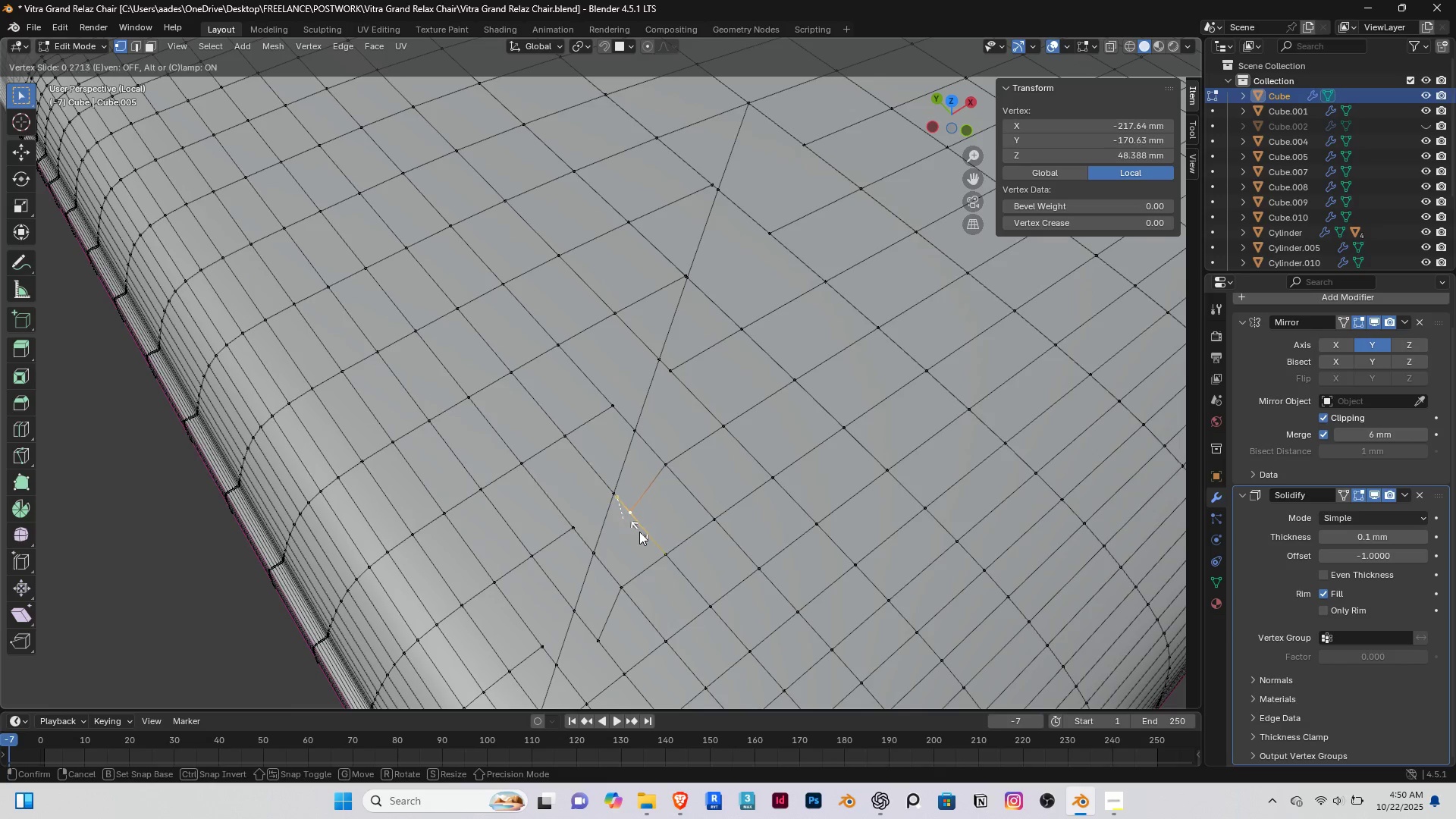 
left_click([639, 532])
 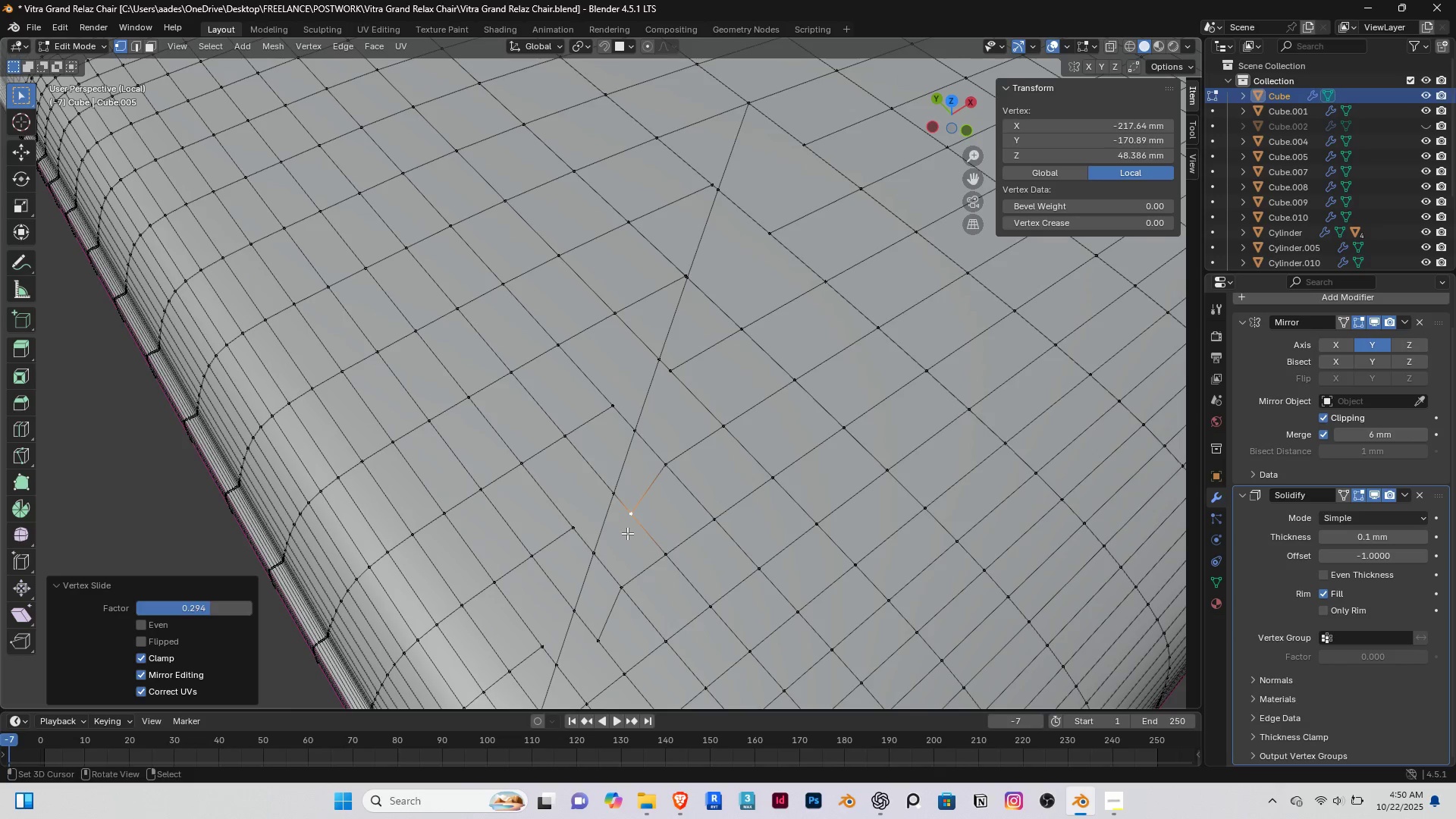 
right_click([629, 532])
 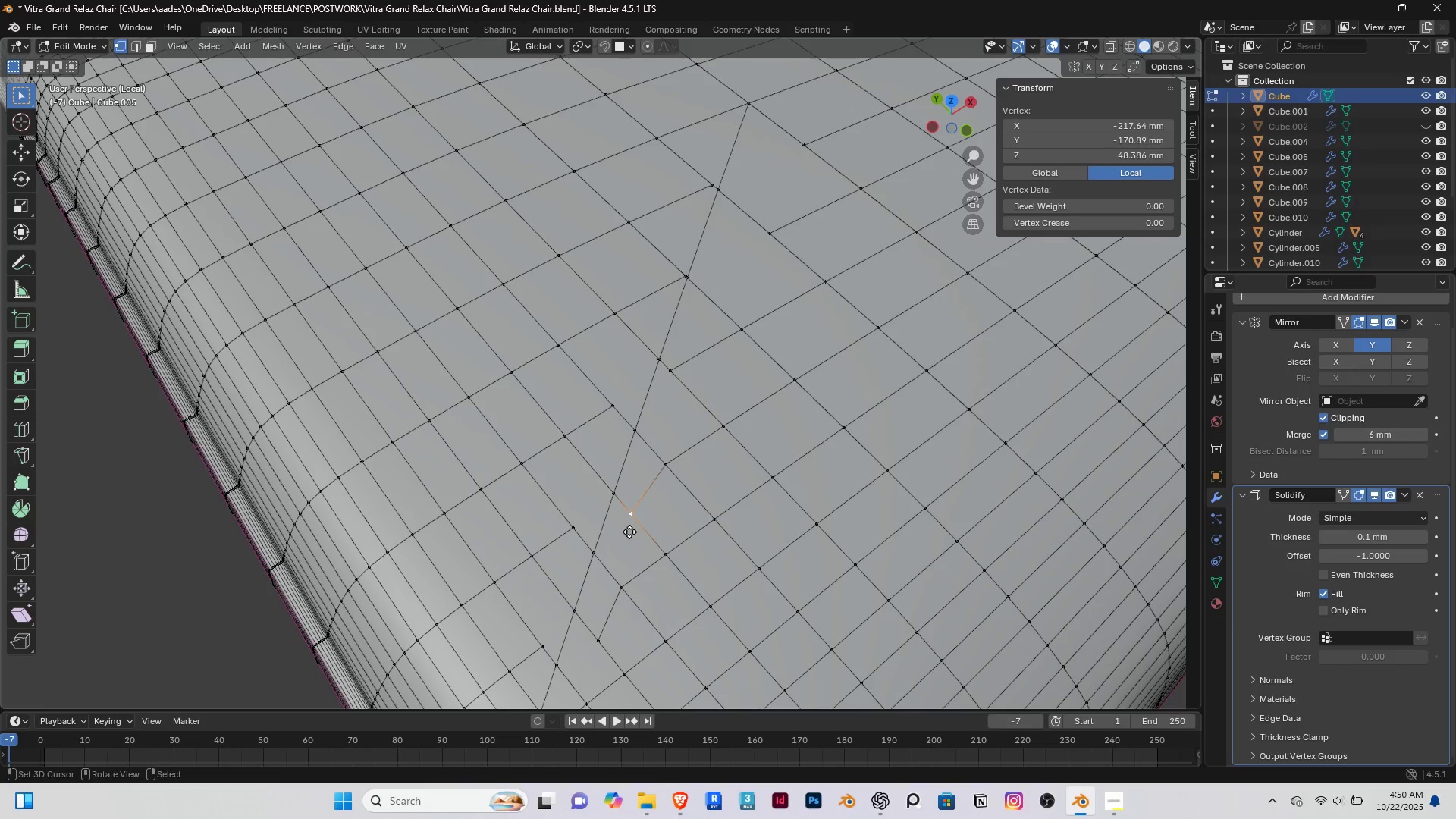 
type(gg)
 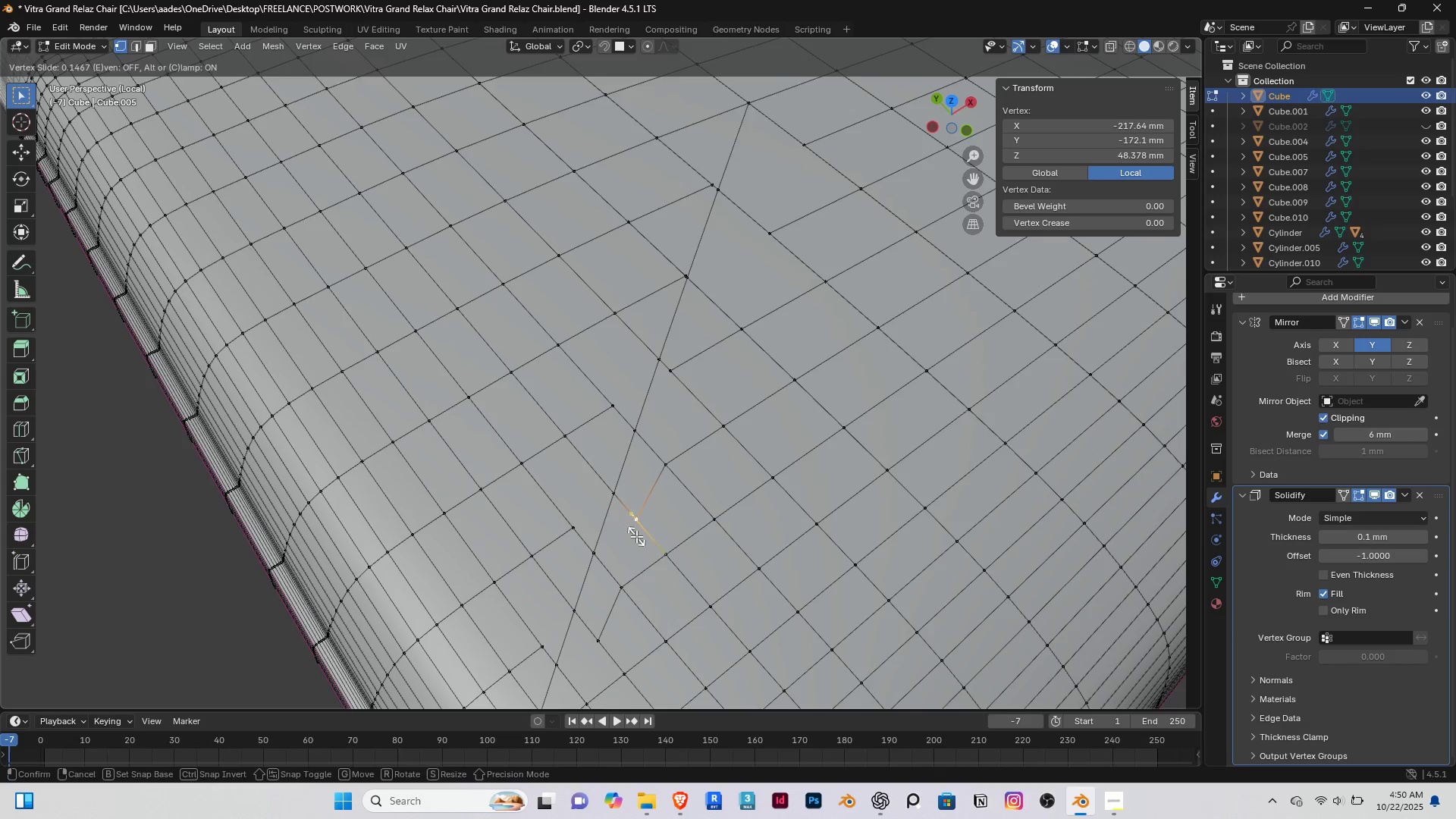 
left_click([636, 536])
 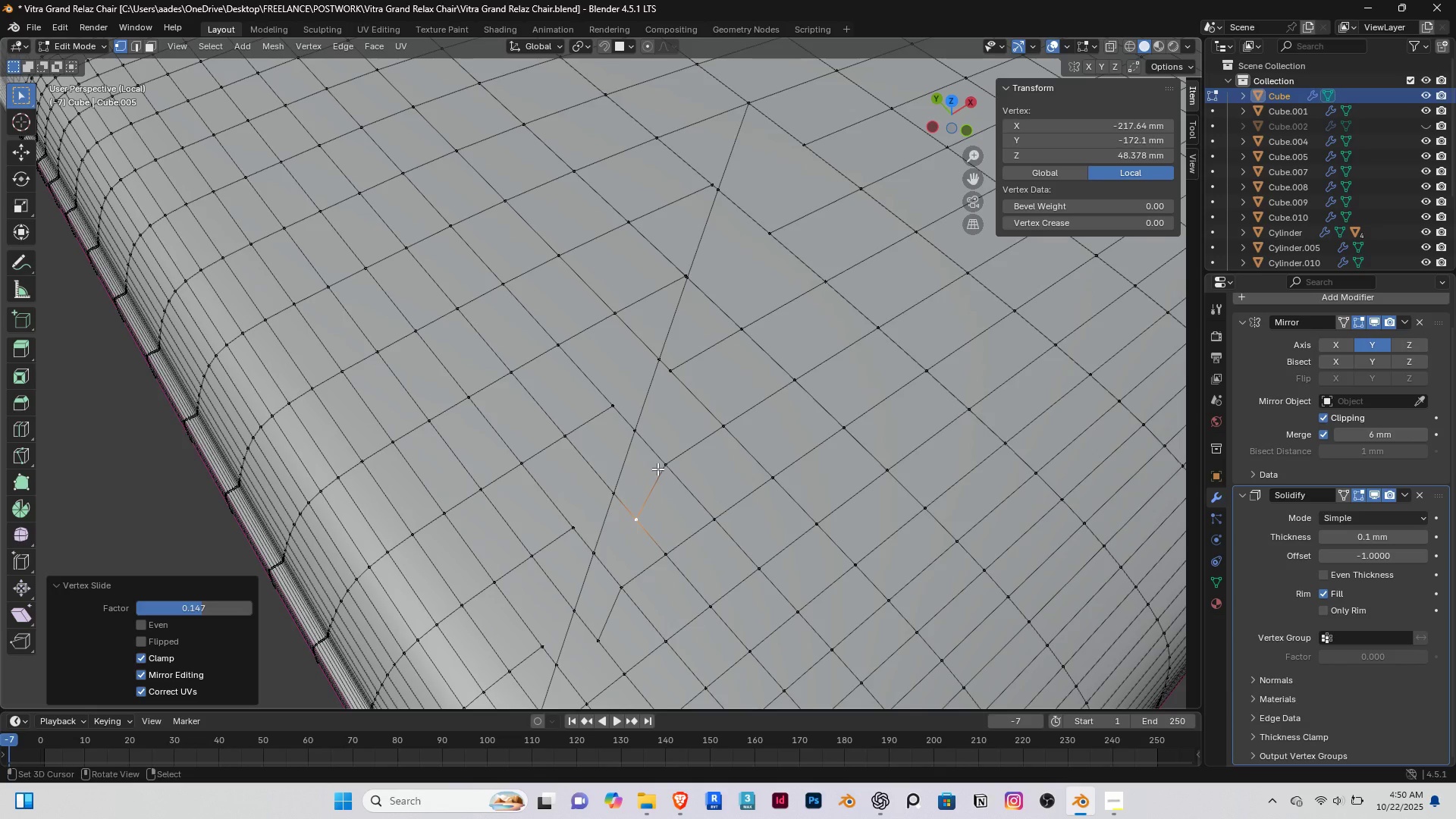 
right_click([657, 469])
 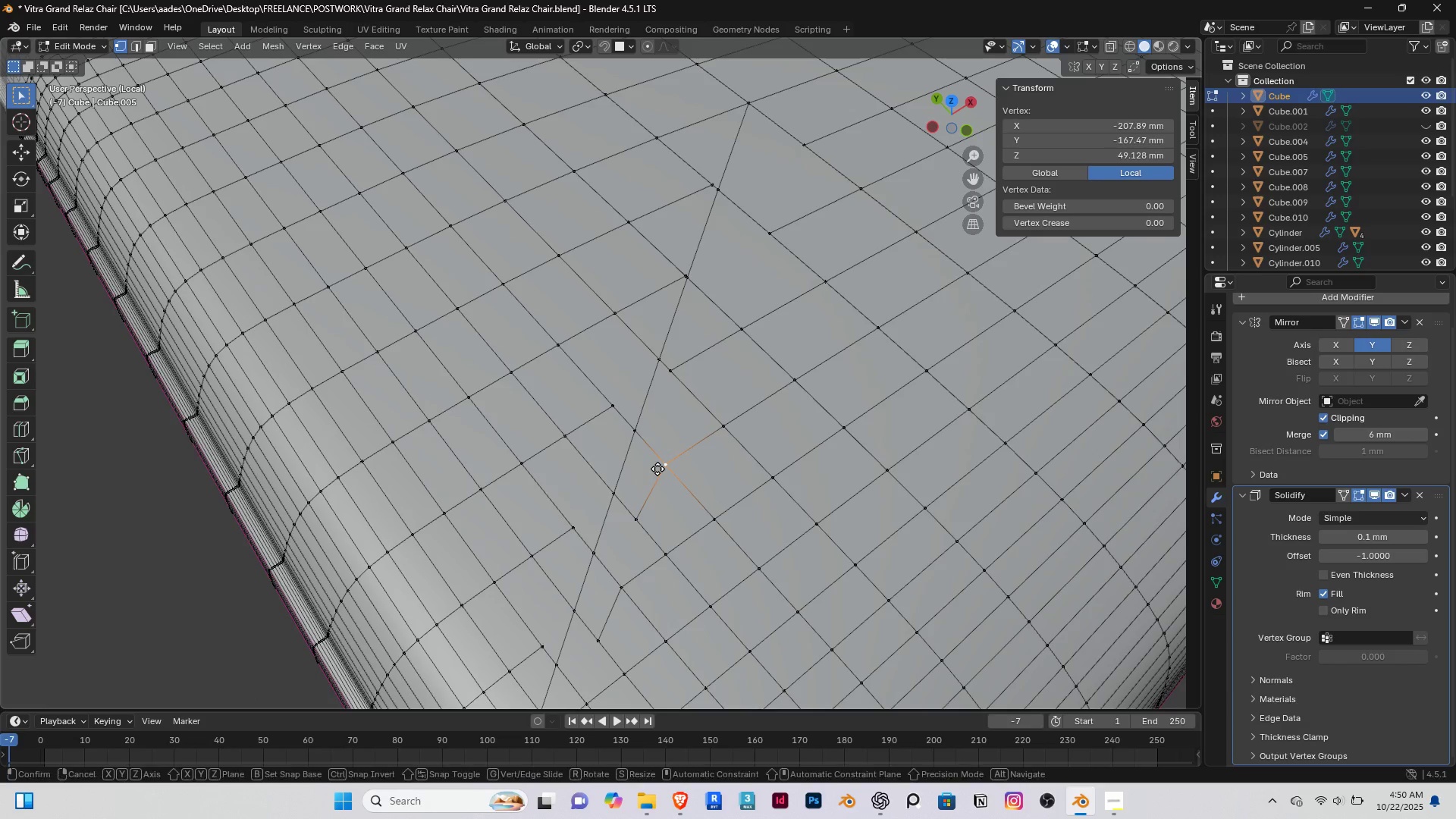 
type(gg)
 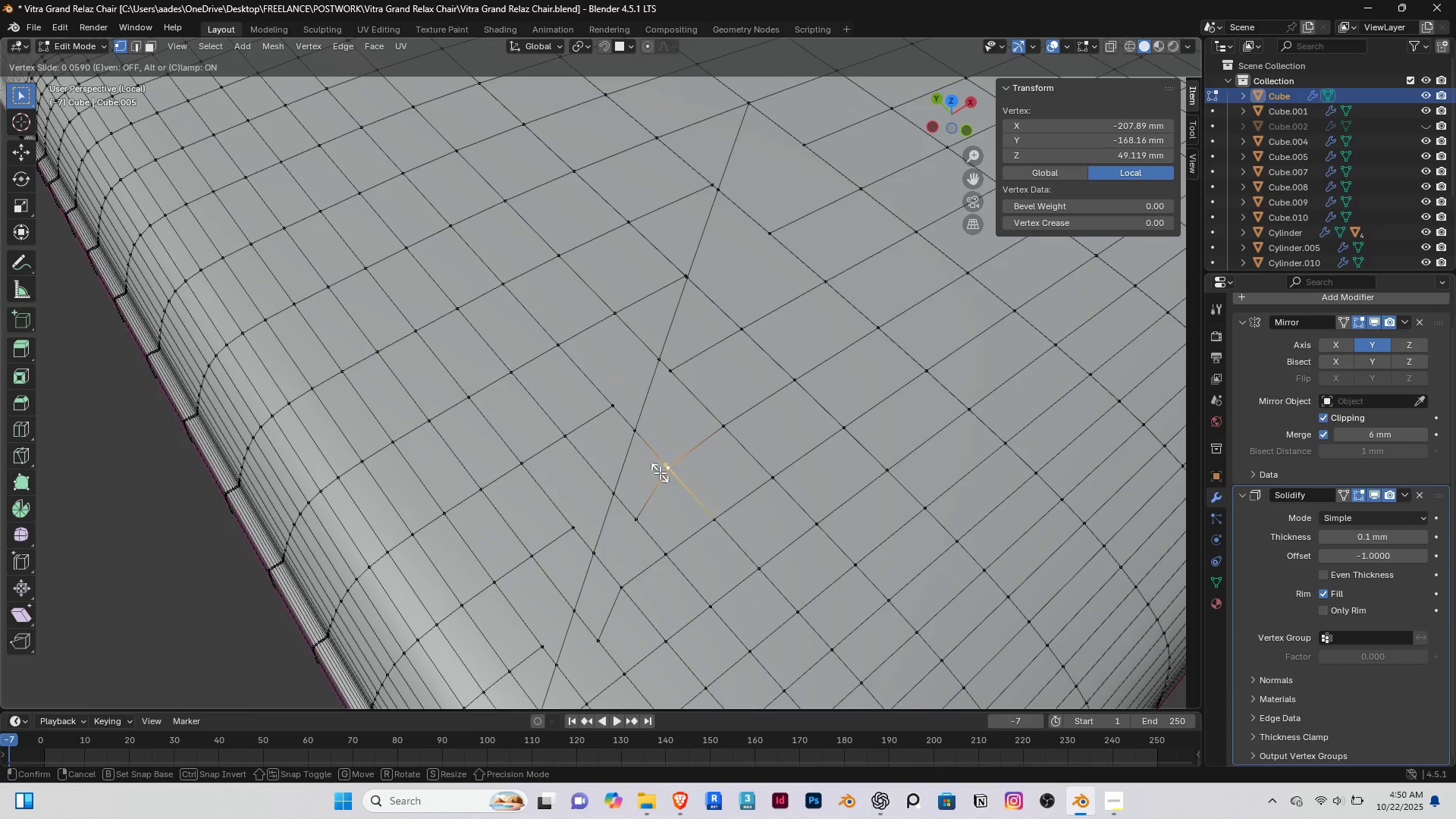 
left_click([660, 472])
 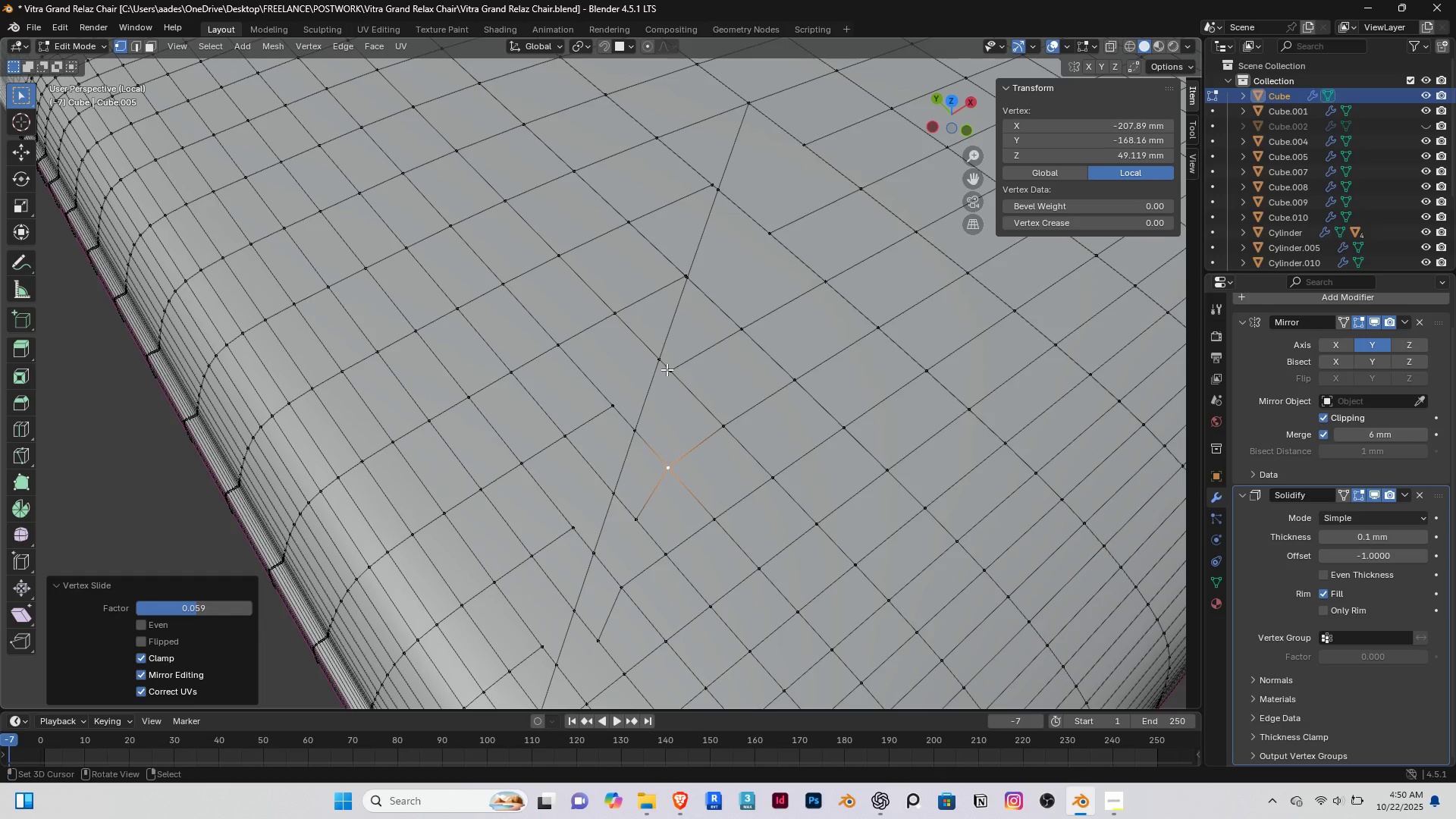 
right_click([667, 369])
 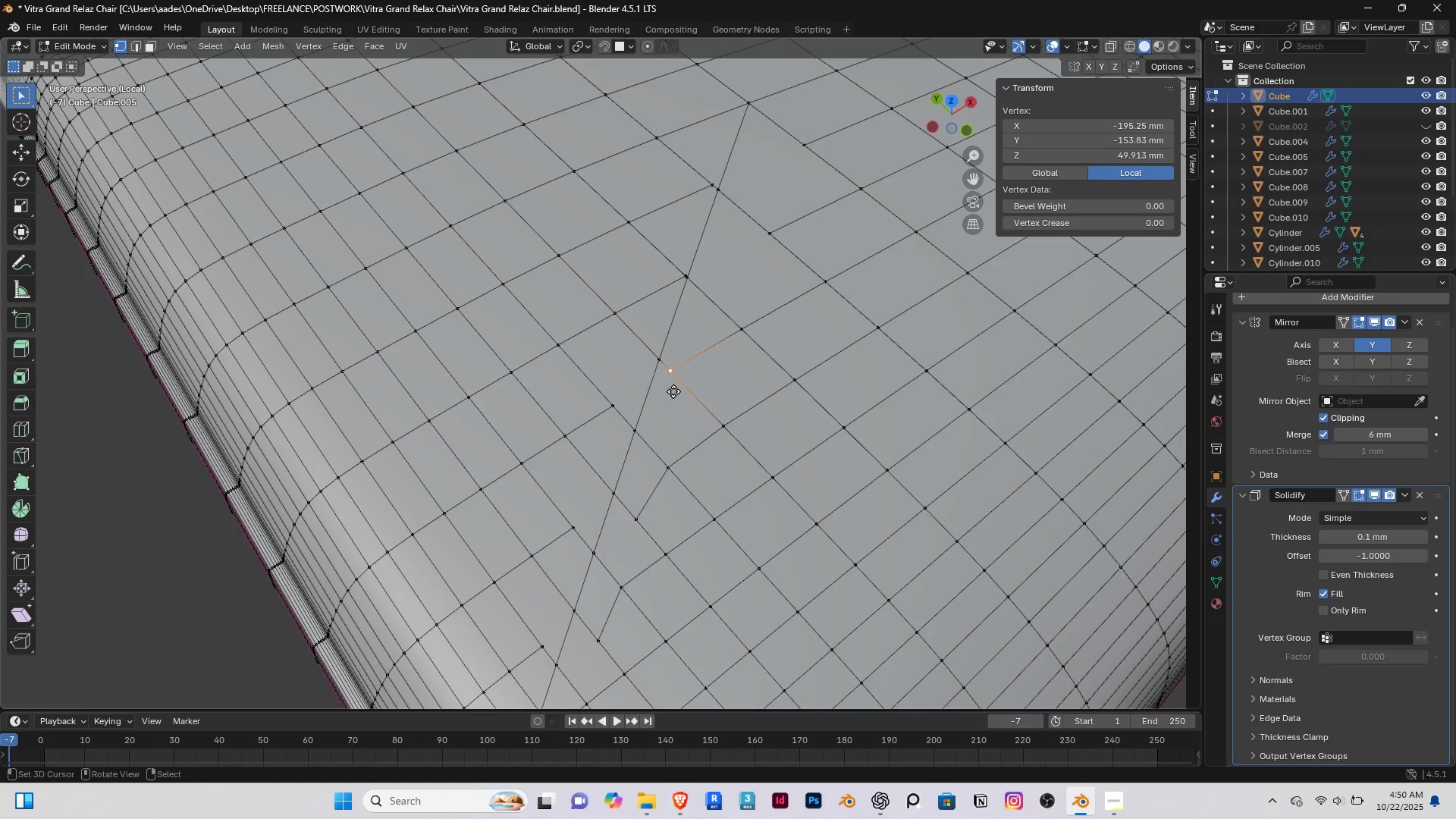 
type(gg)
 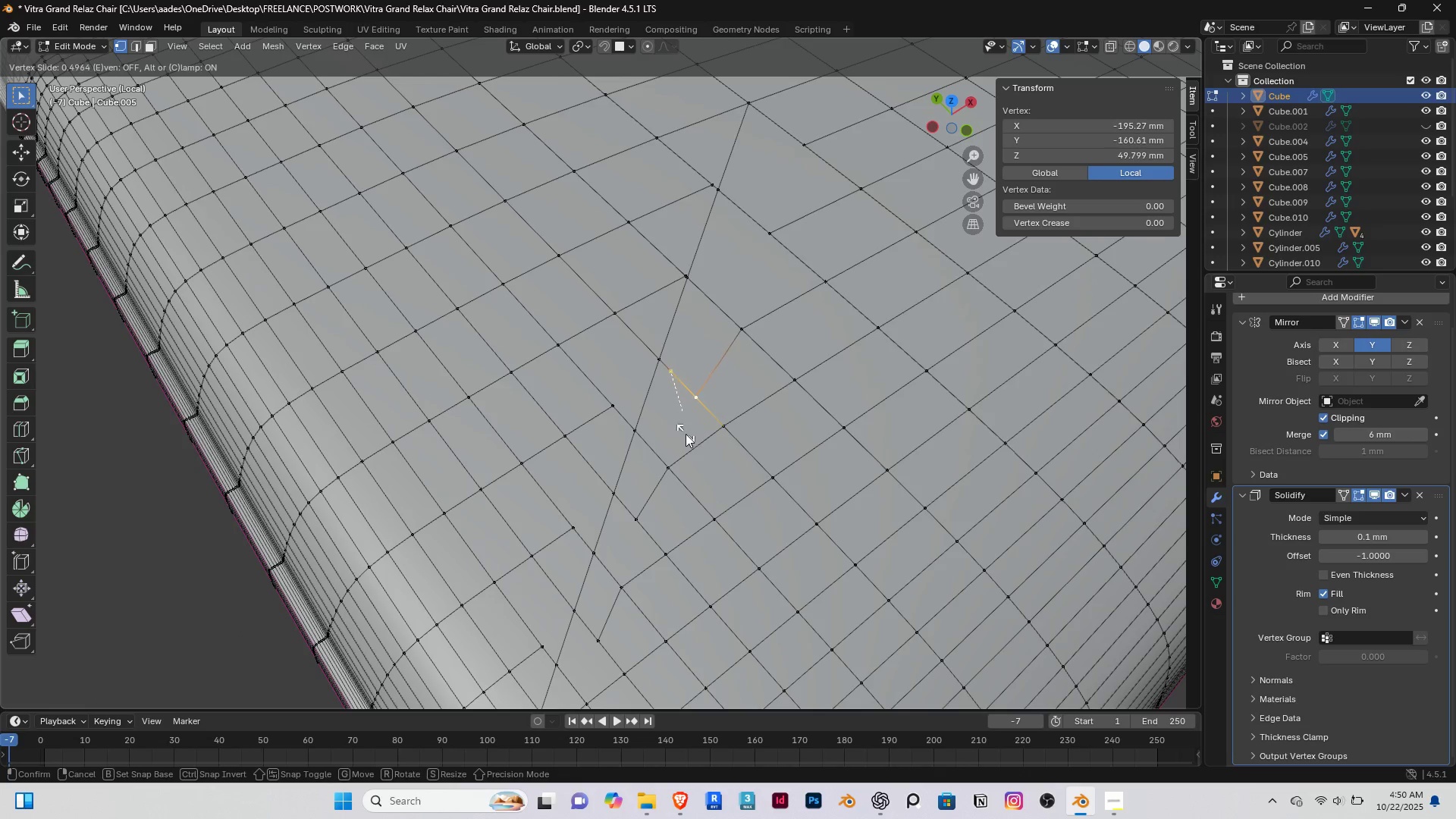 
left_click([686, 434])
 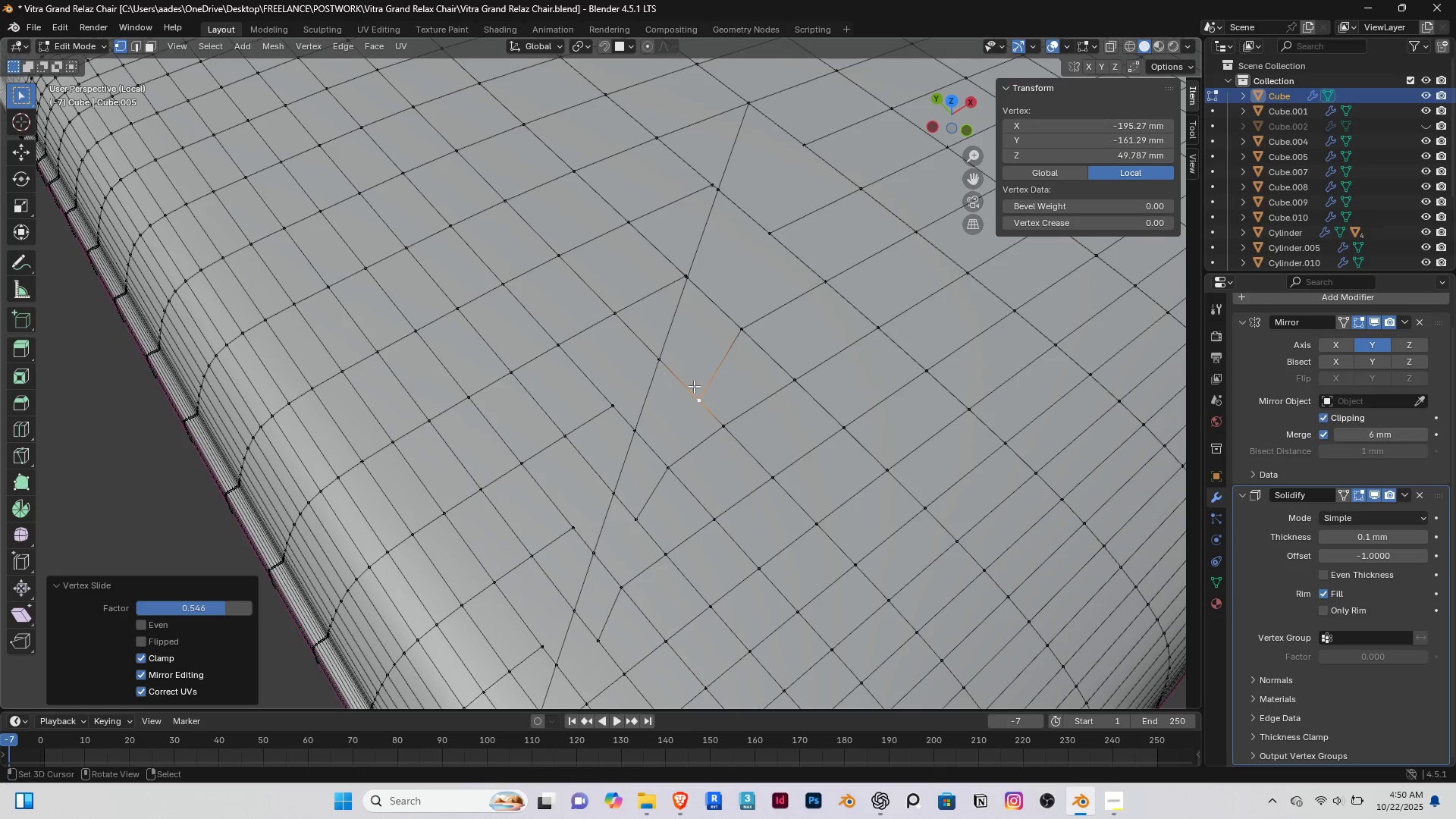 
right_click([677, 280])
 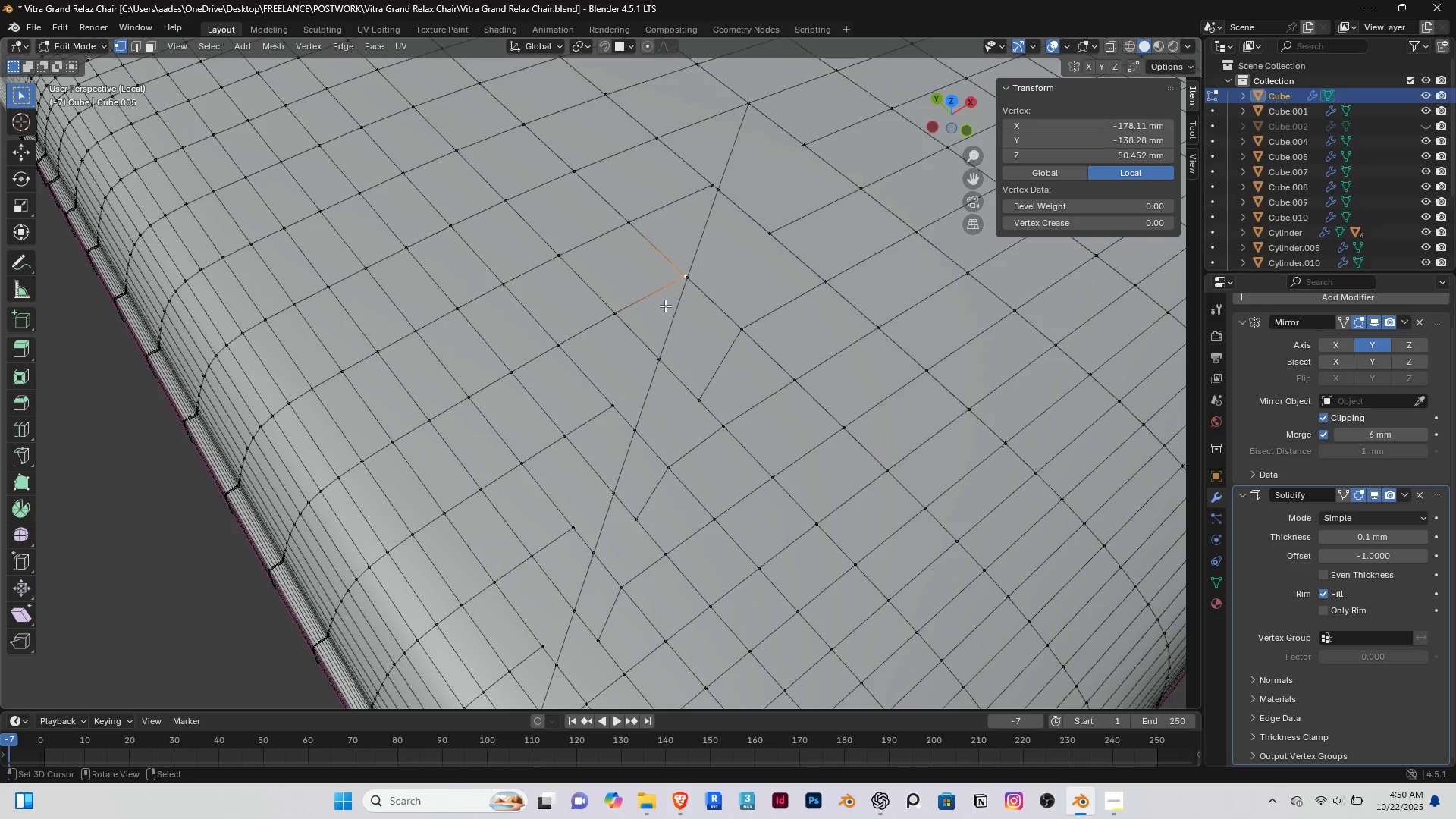 
type(gg)
 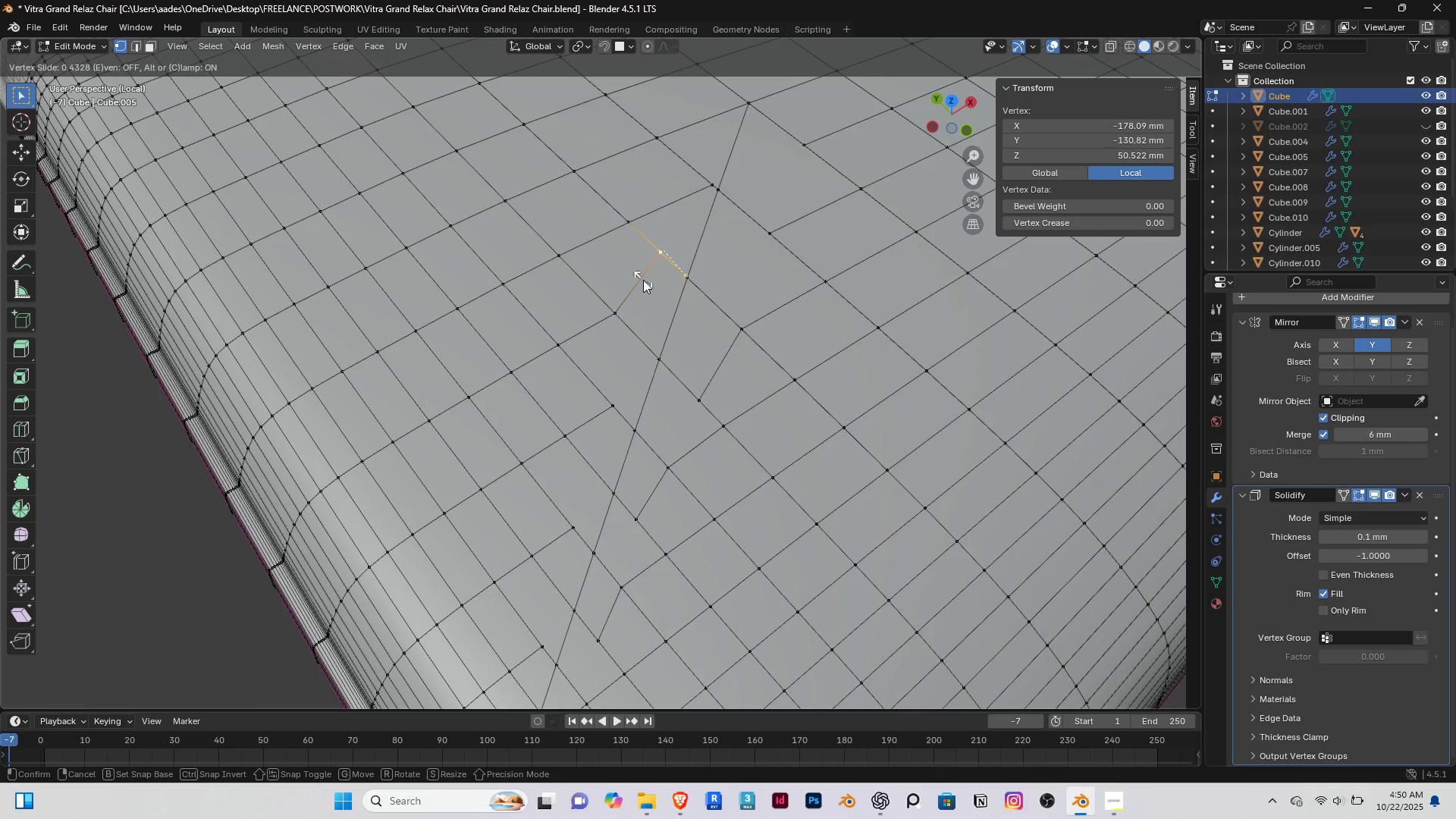 
left_click([643, 280])
 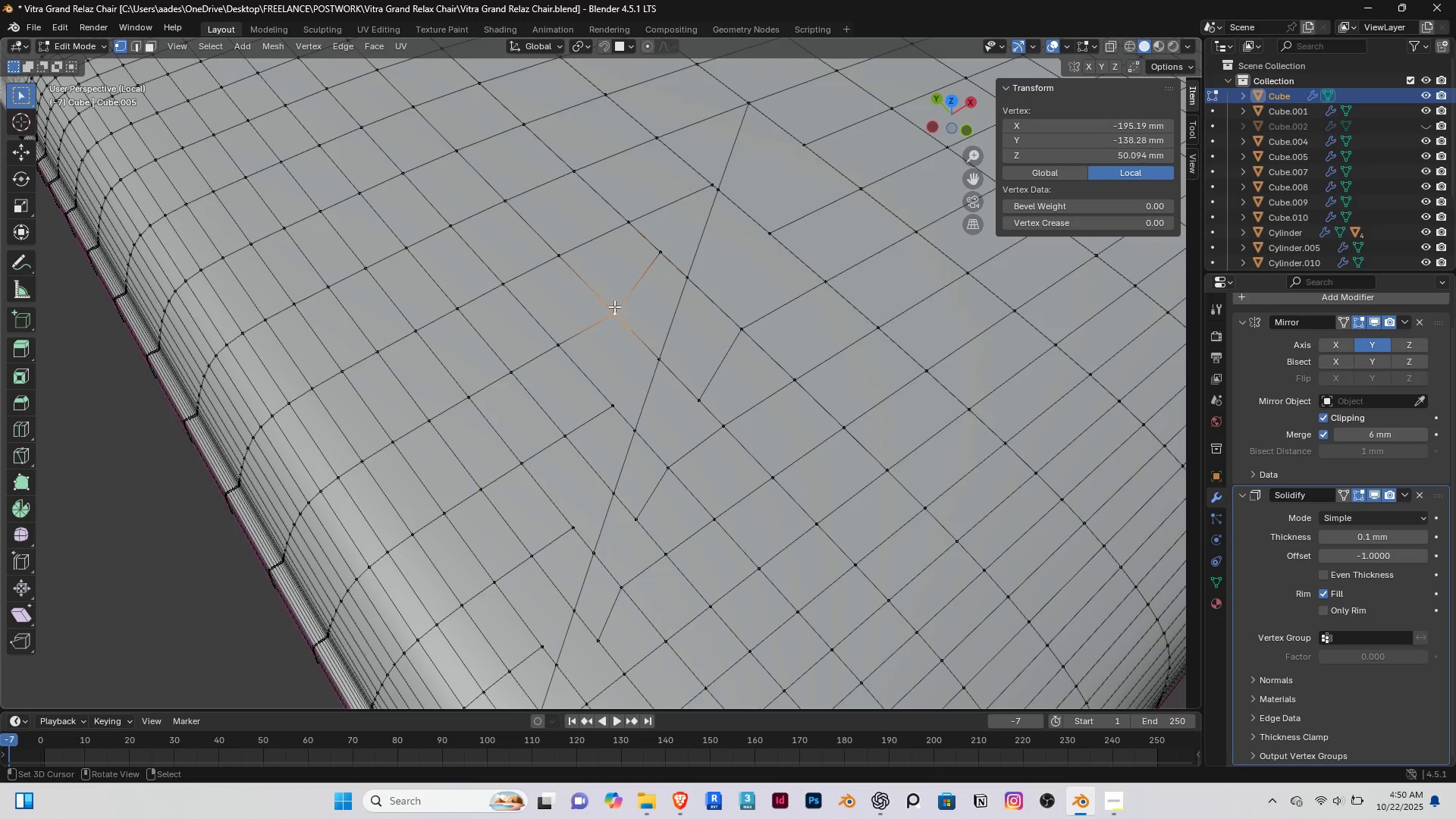 
right_click([614, 306])
 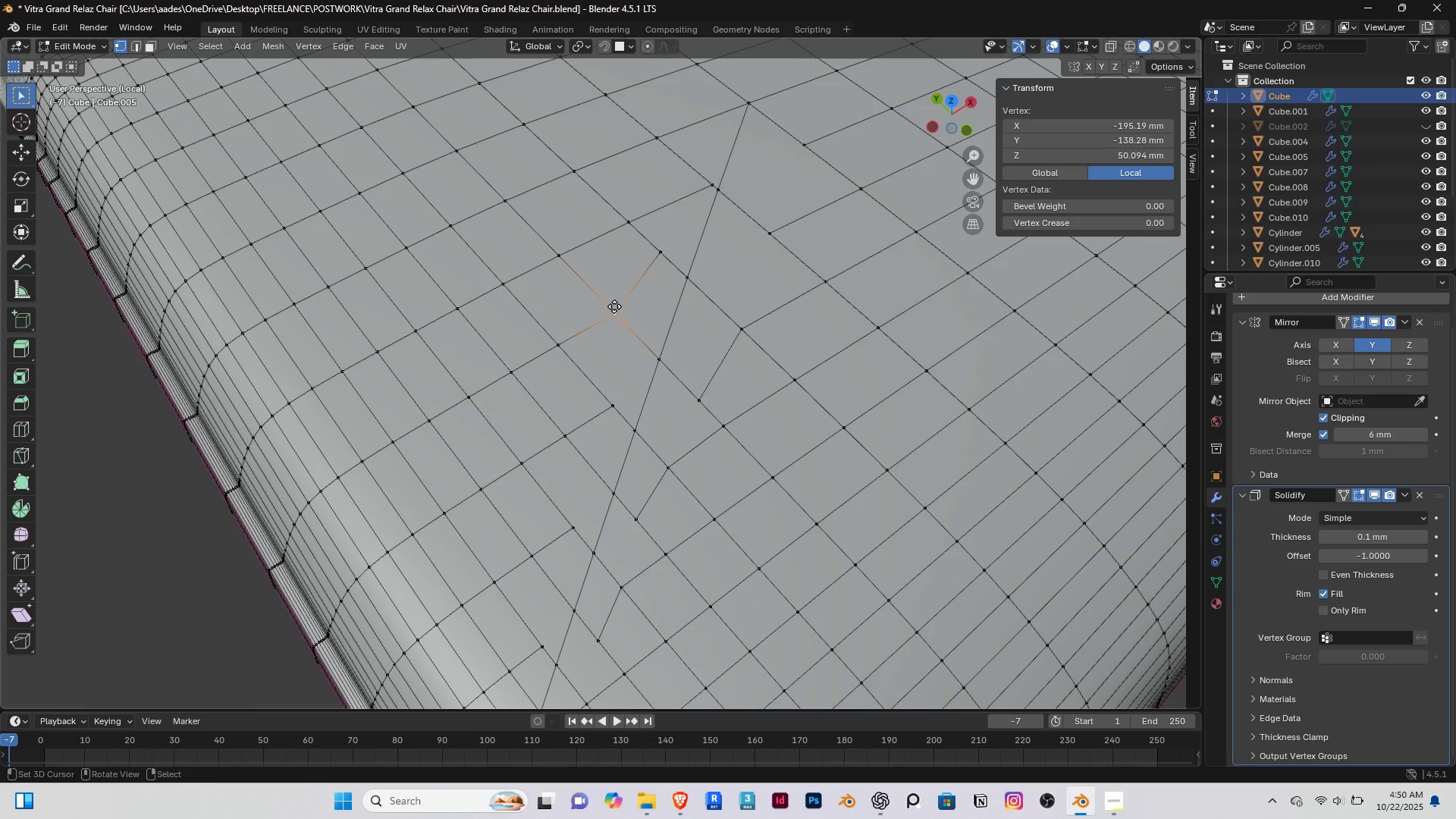 
type(gg)
 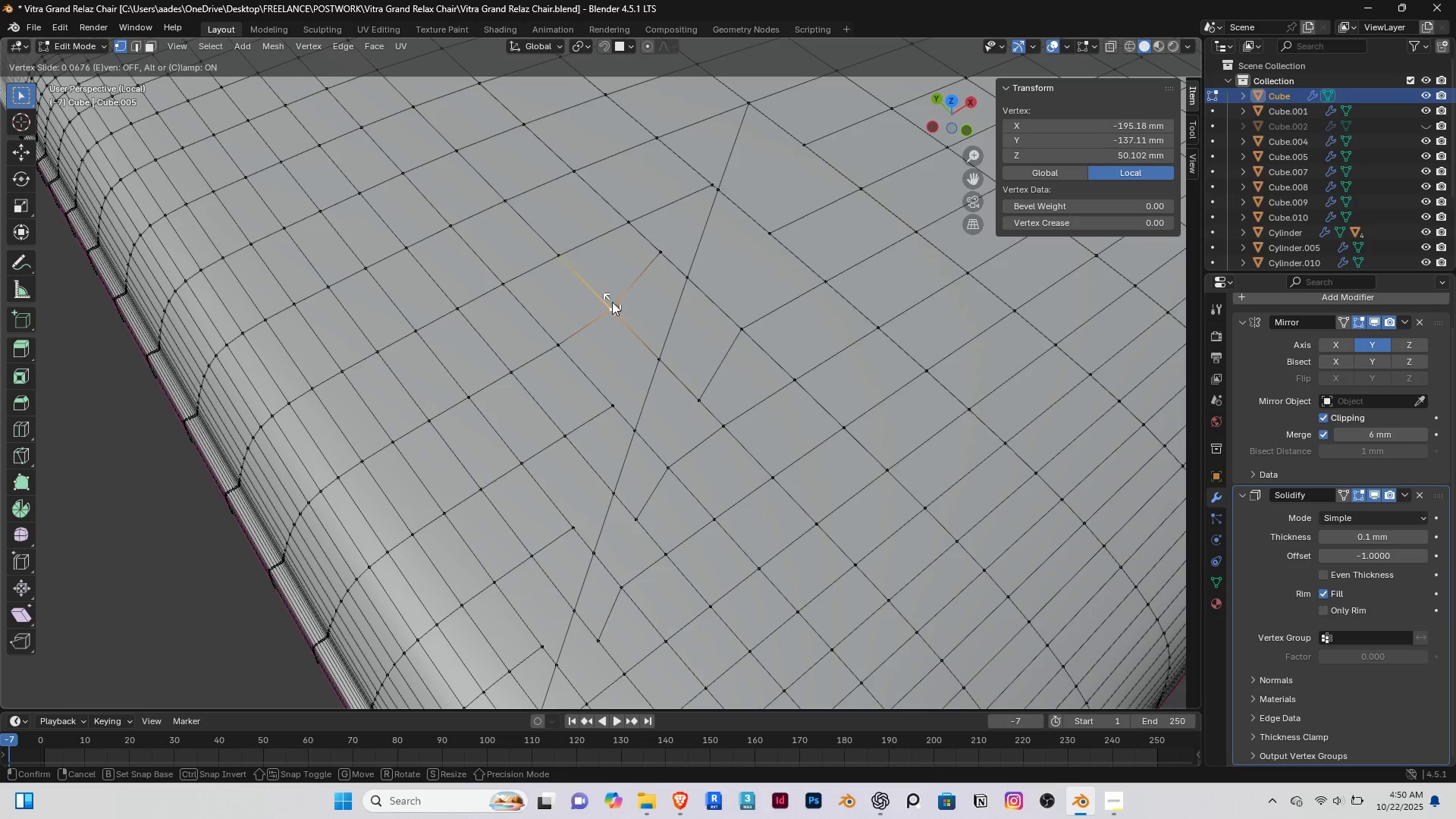 
left_click([612, 302])
 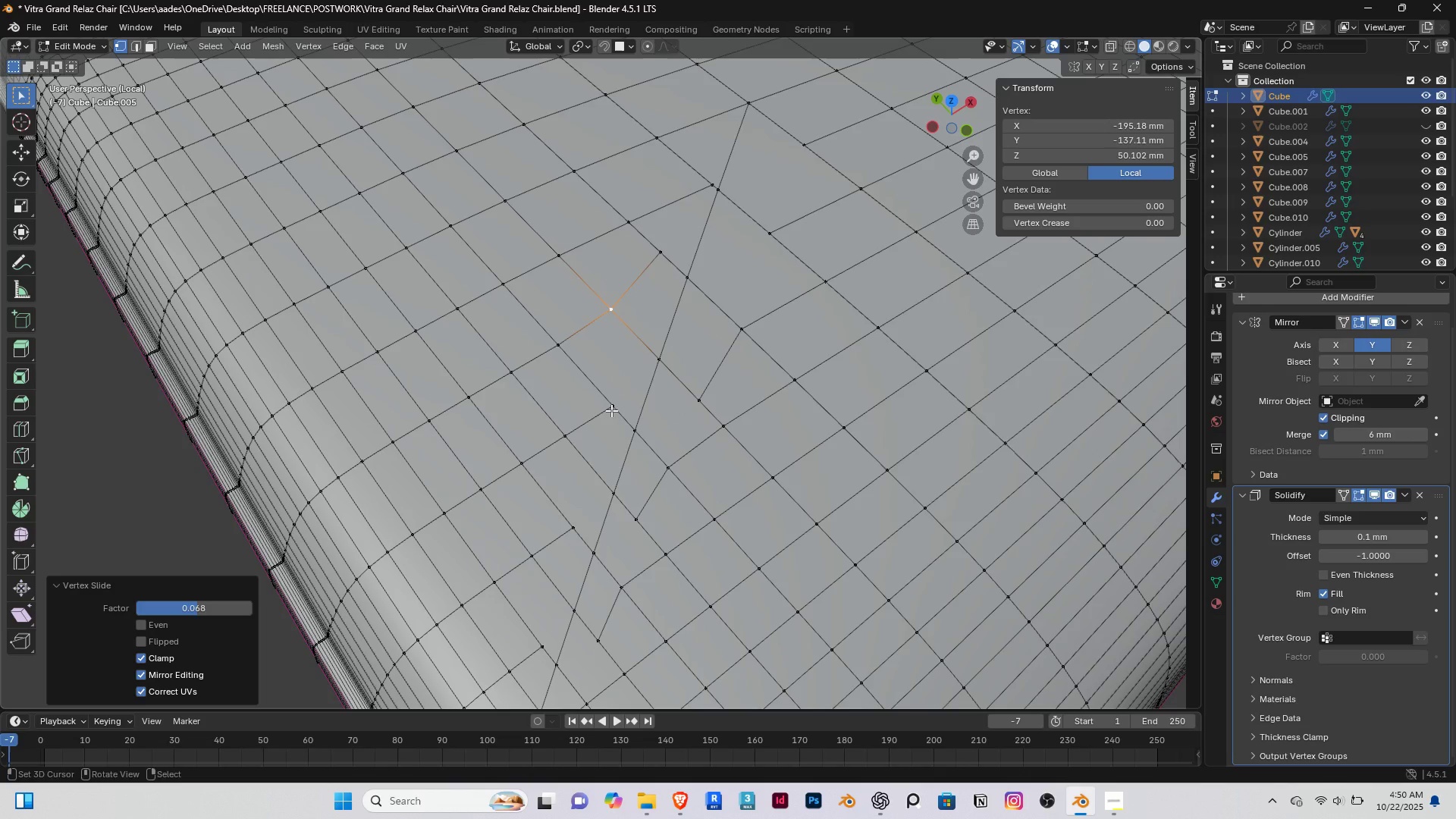 
right_click([611, 410])
 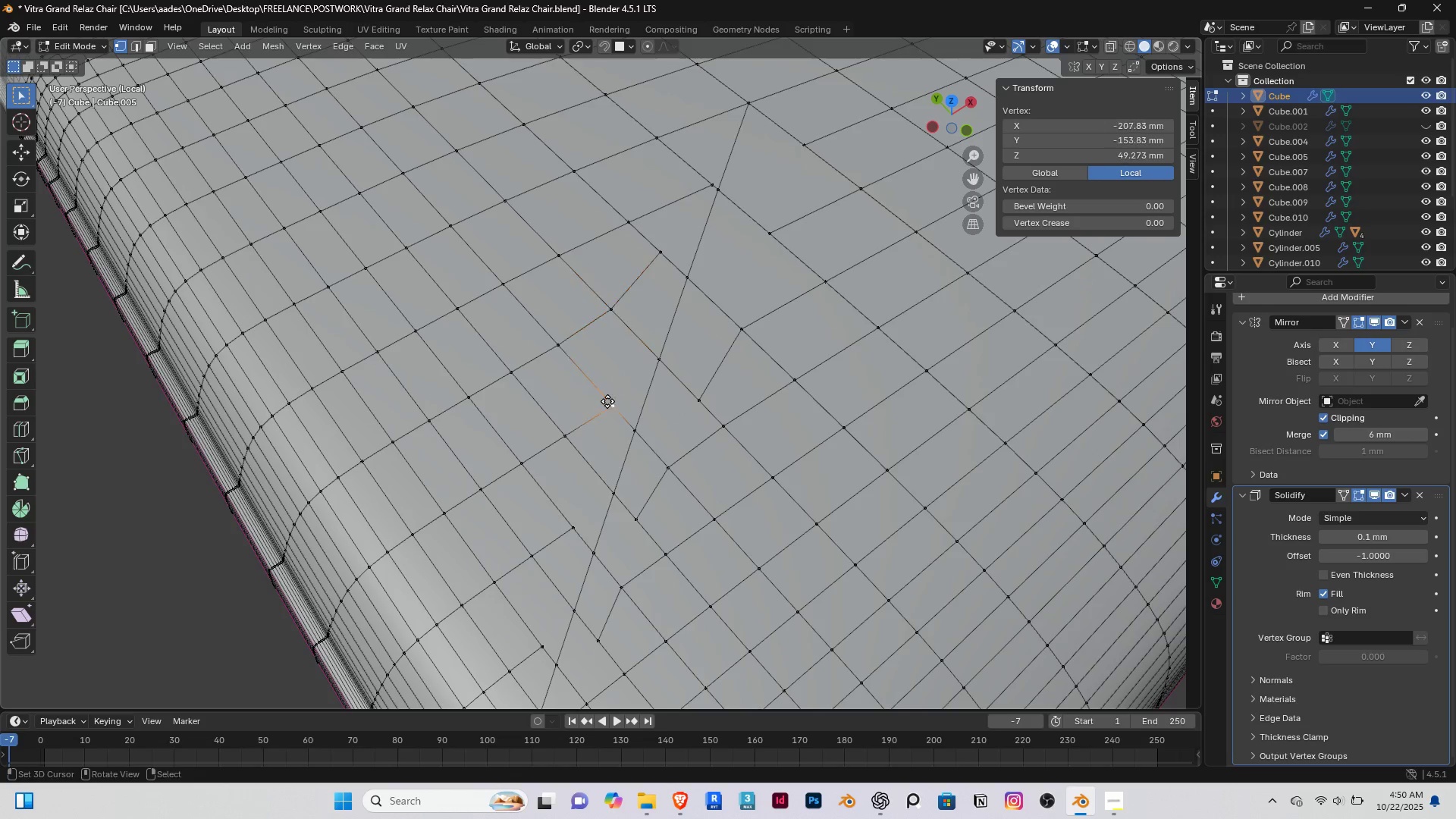 
type(gg)
 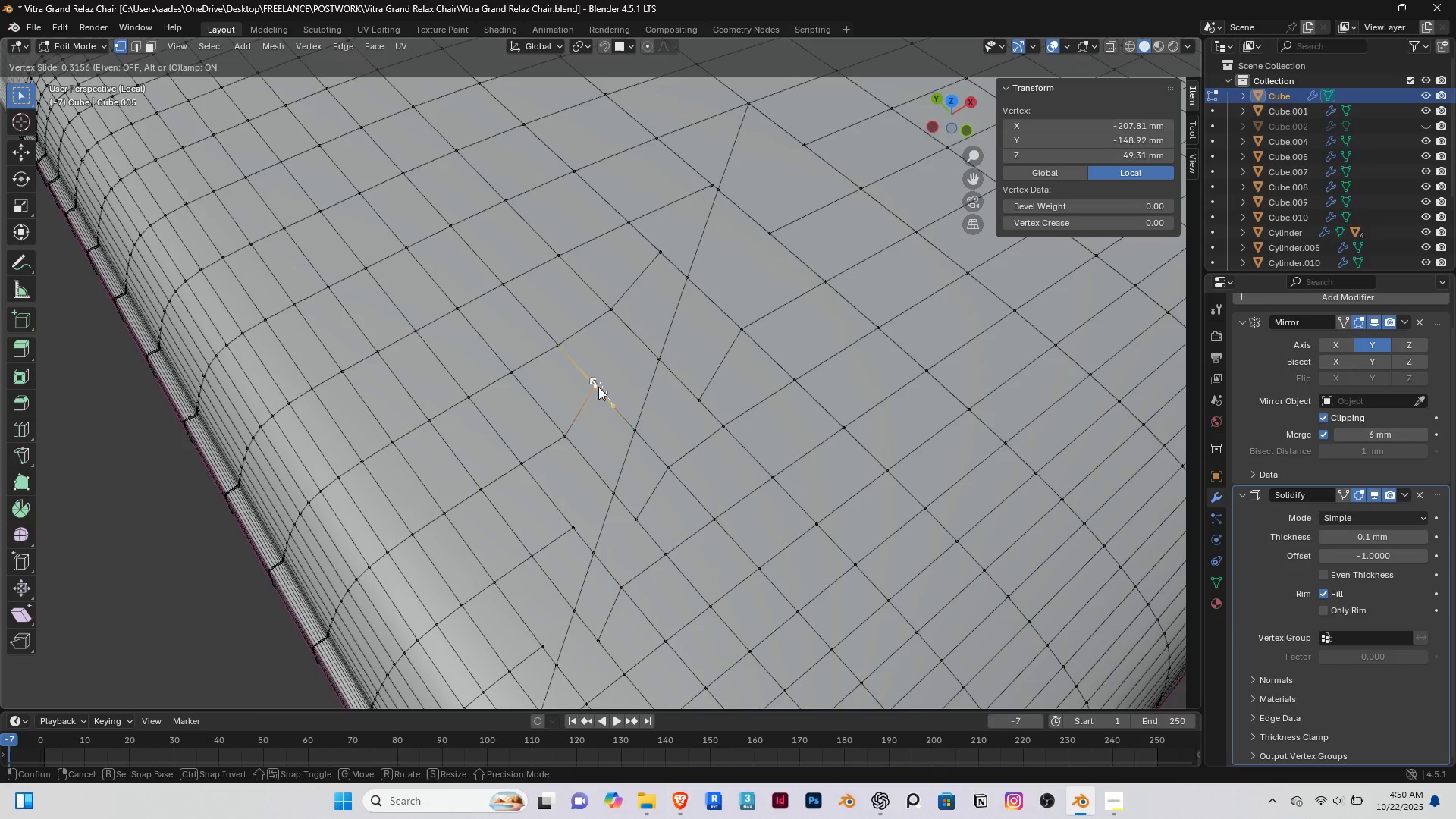 
left_click([598, 387])
 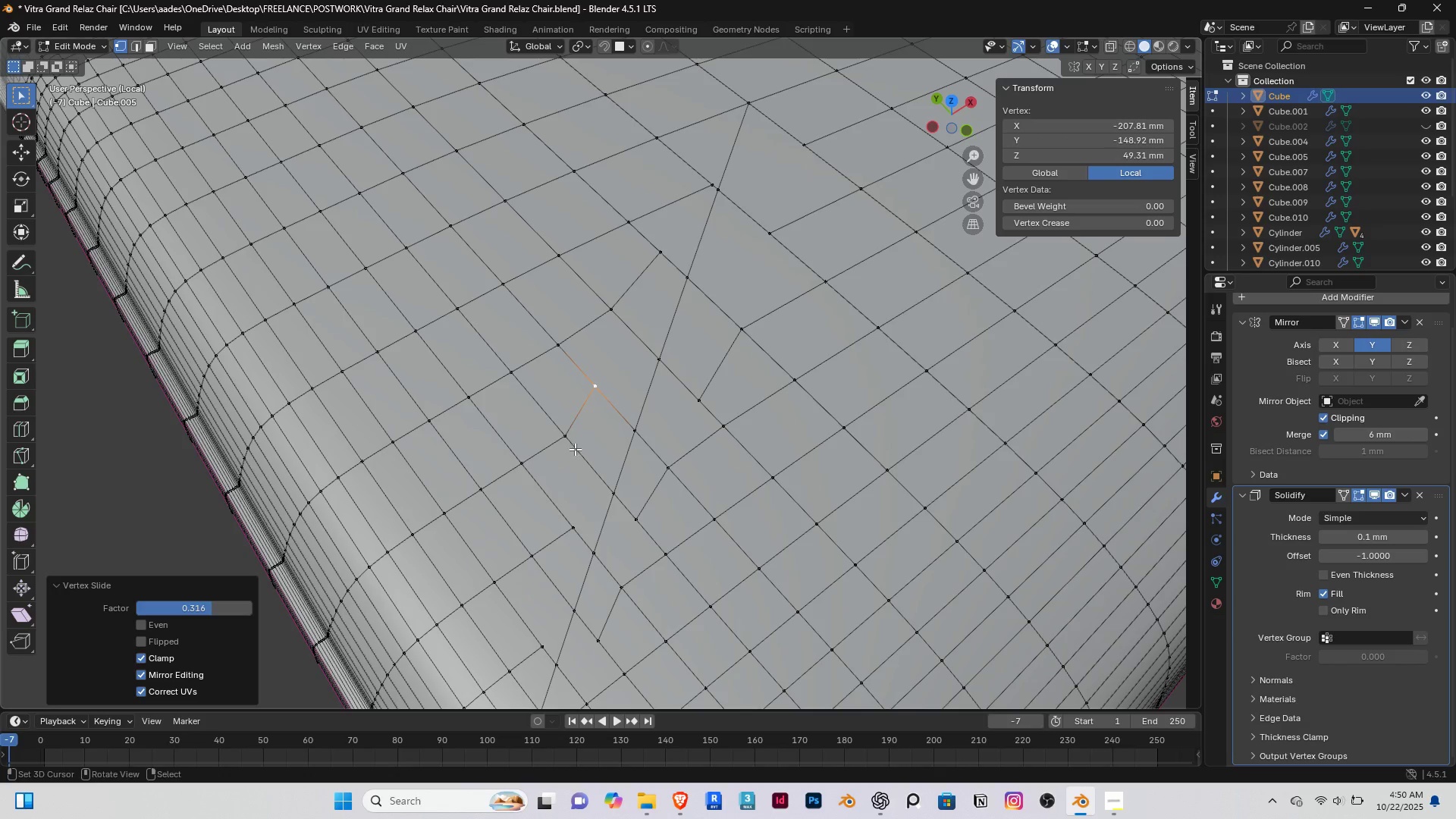 
right_click([575, 448])
 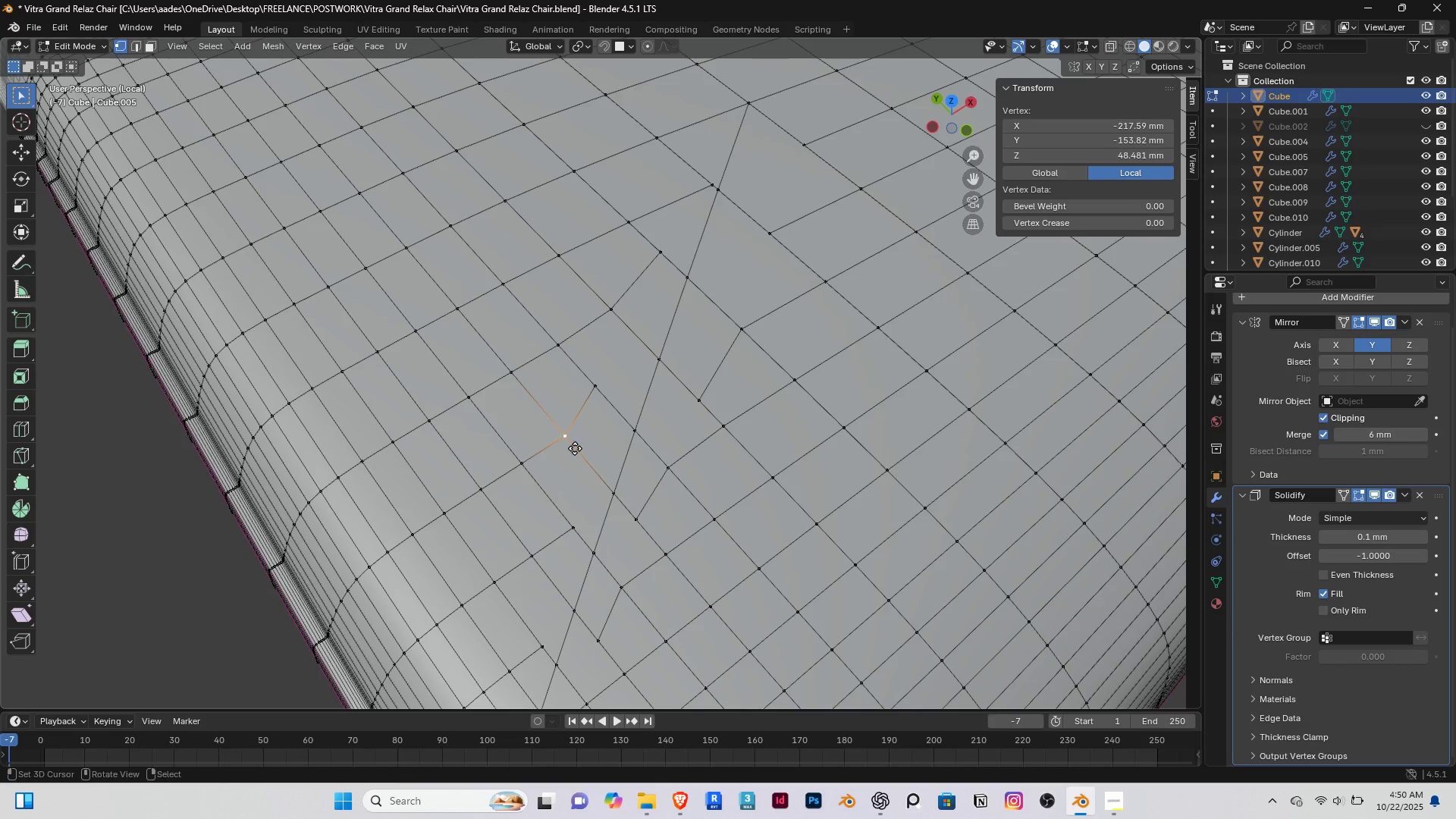 
type(gg)
 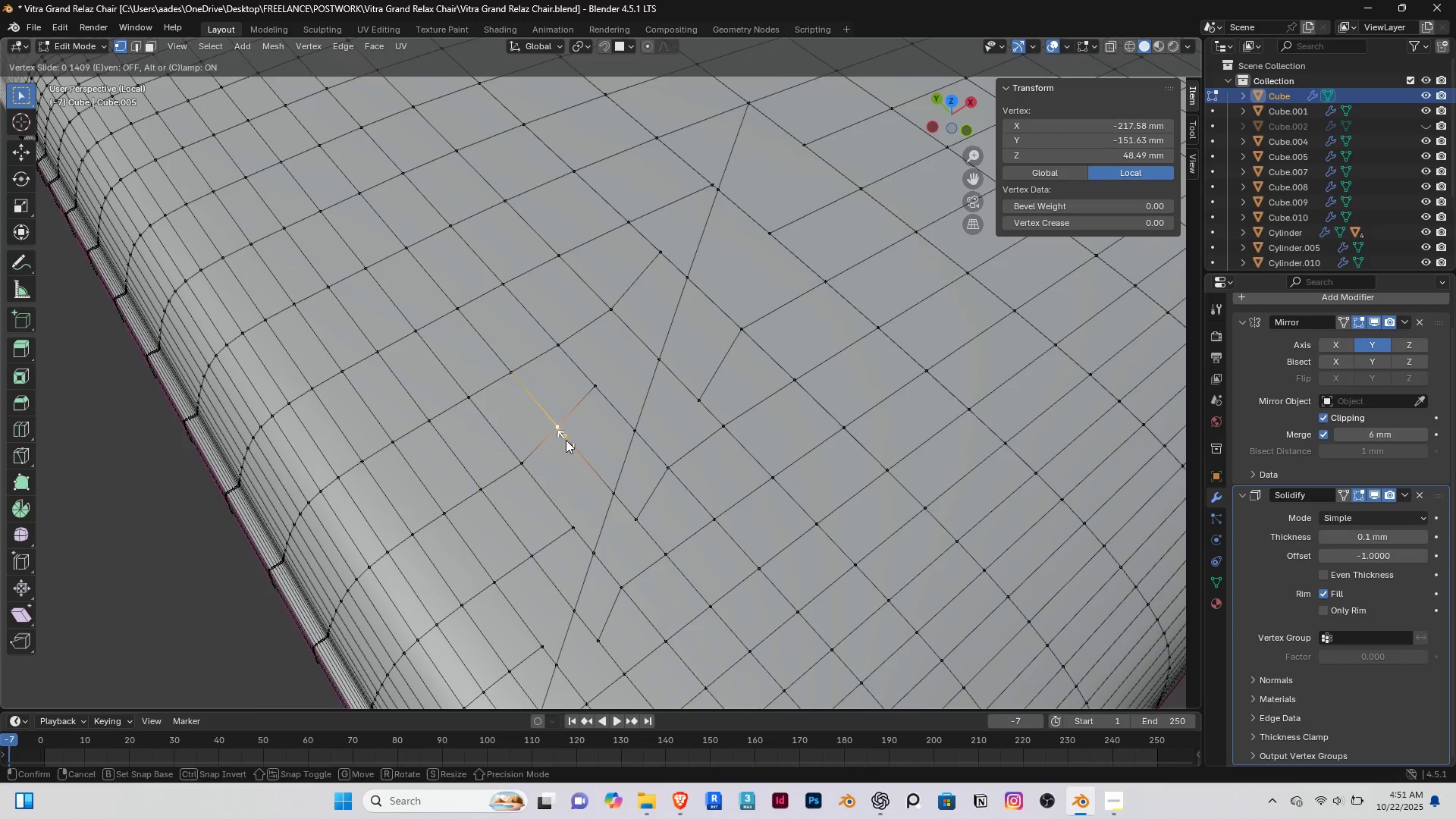 
left_click([566, 440])
 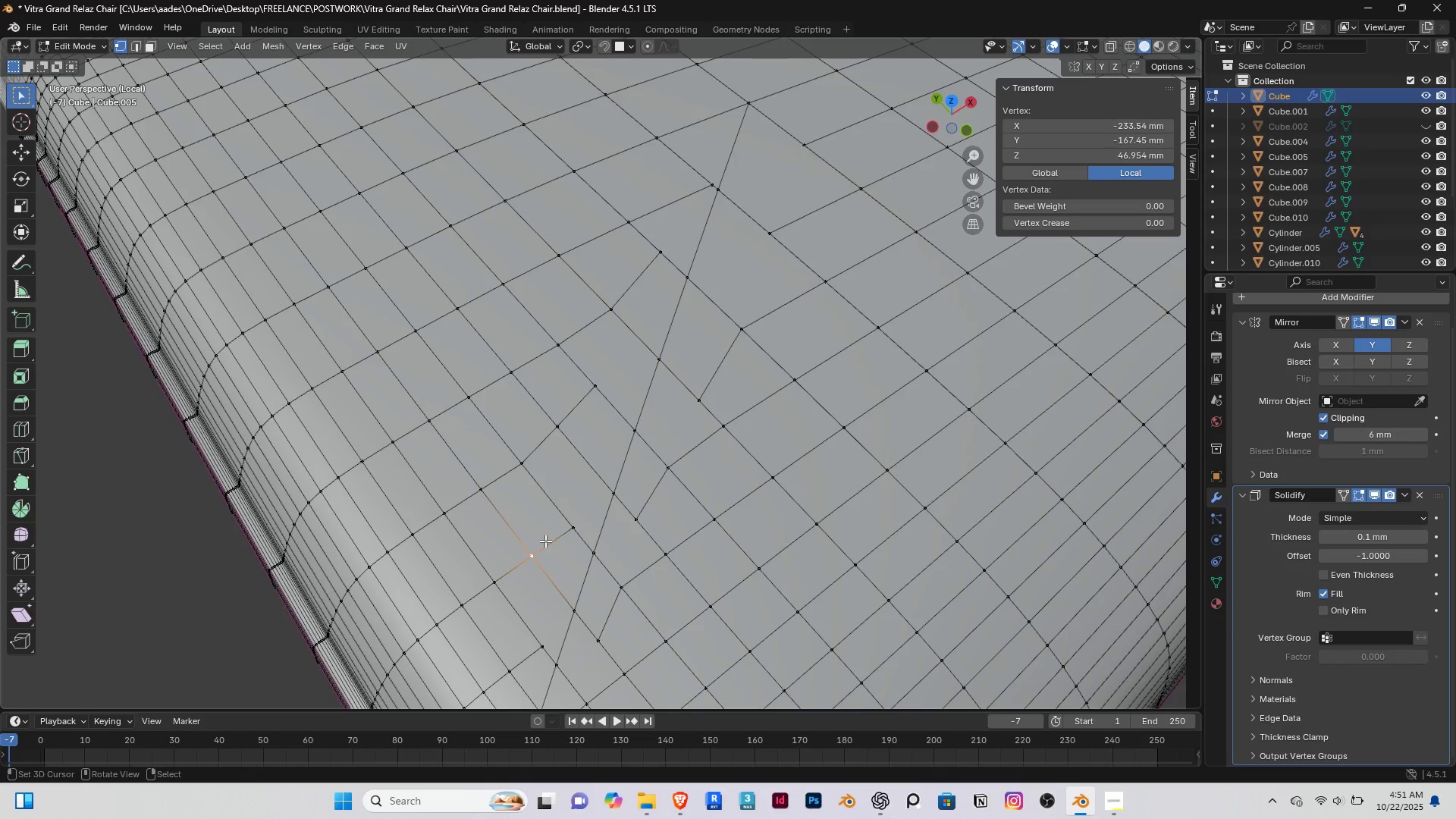 
right_click([545, 540])
 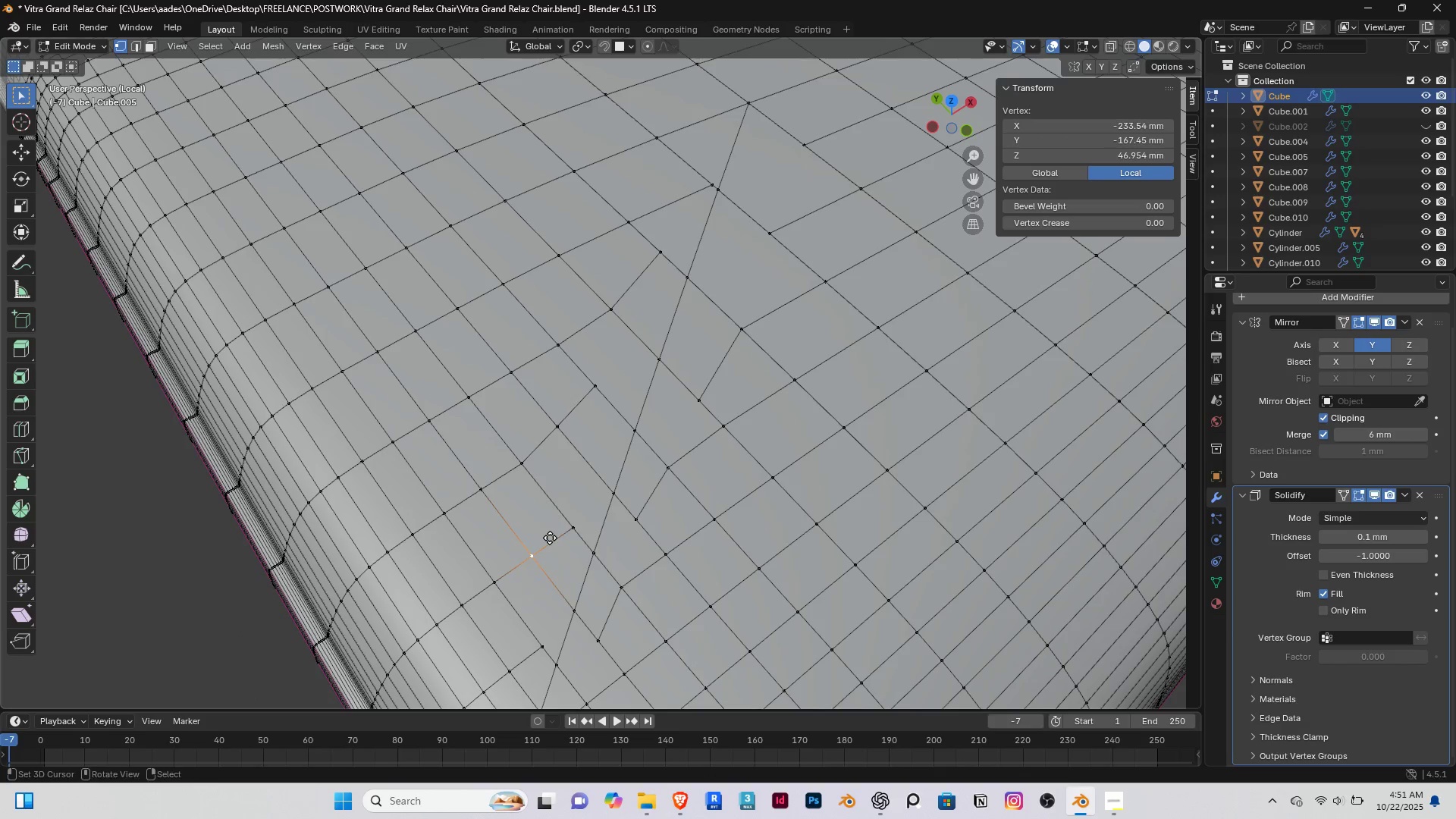 
type(gg)
 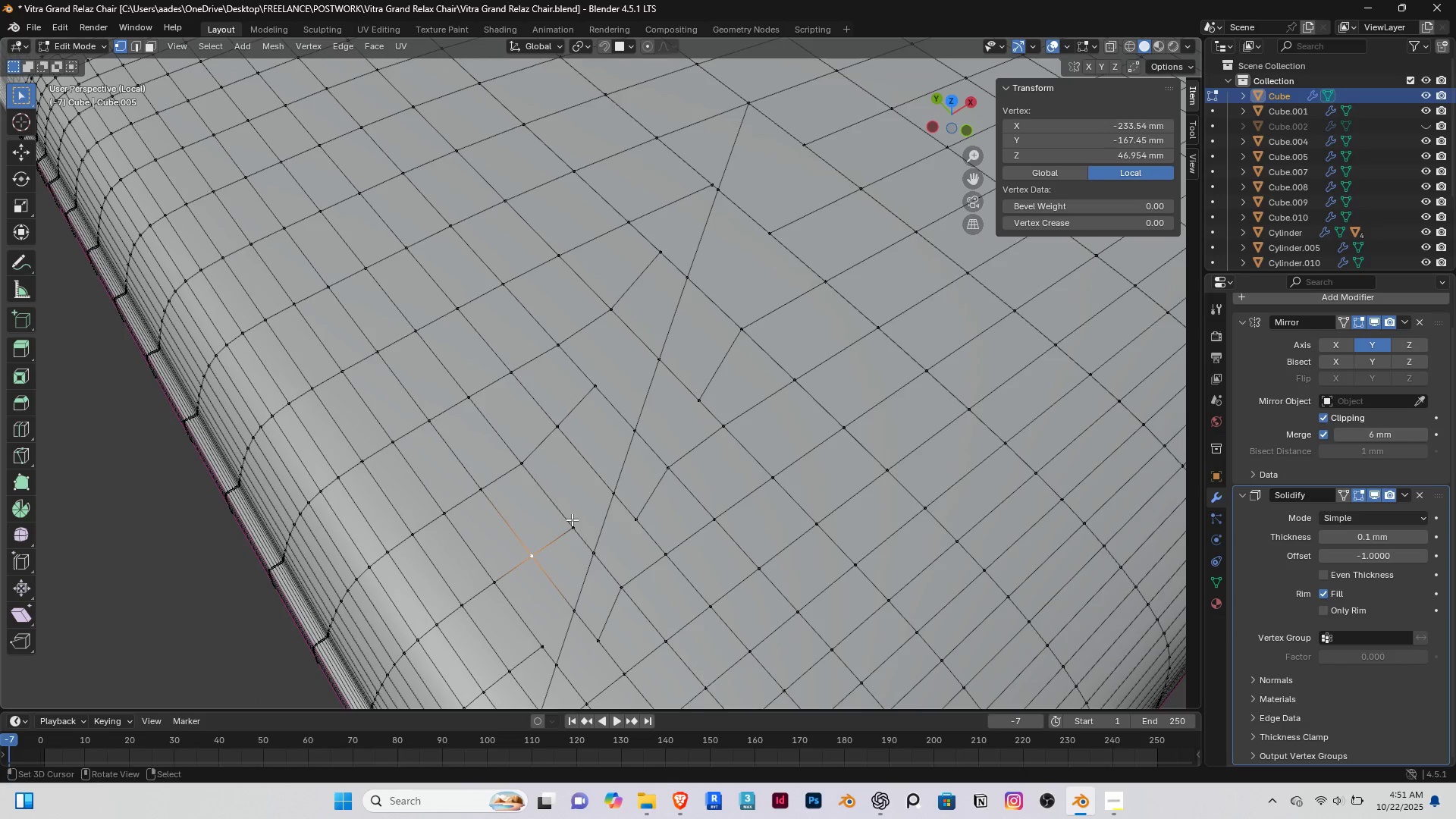 
double_click([572, 519])
 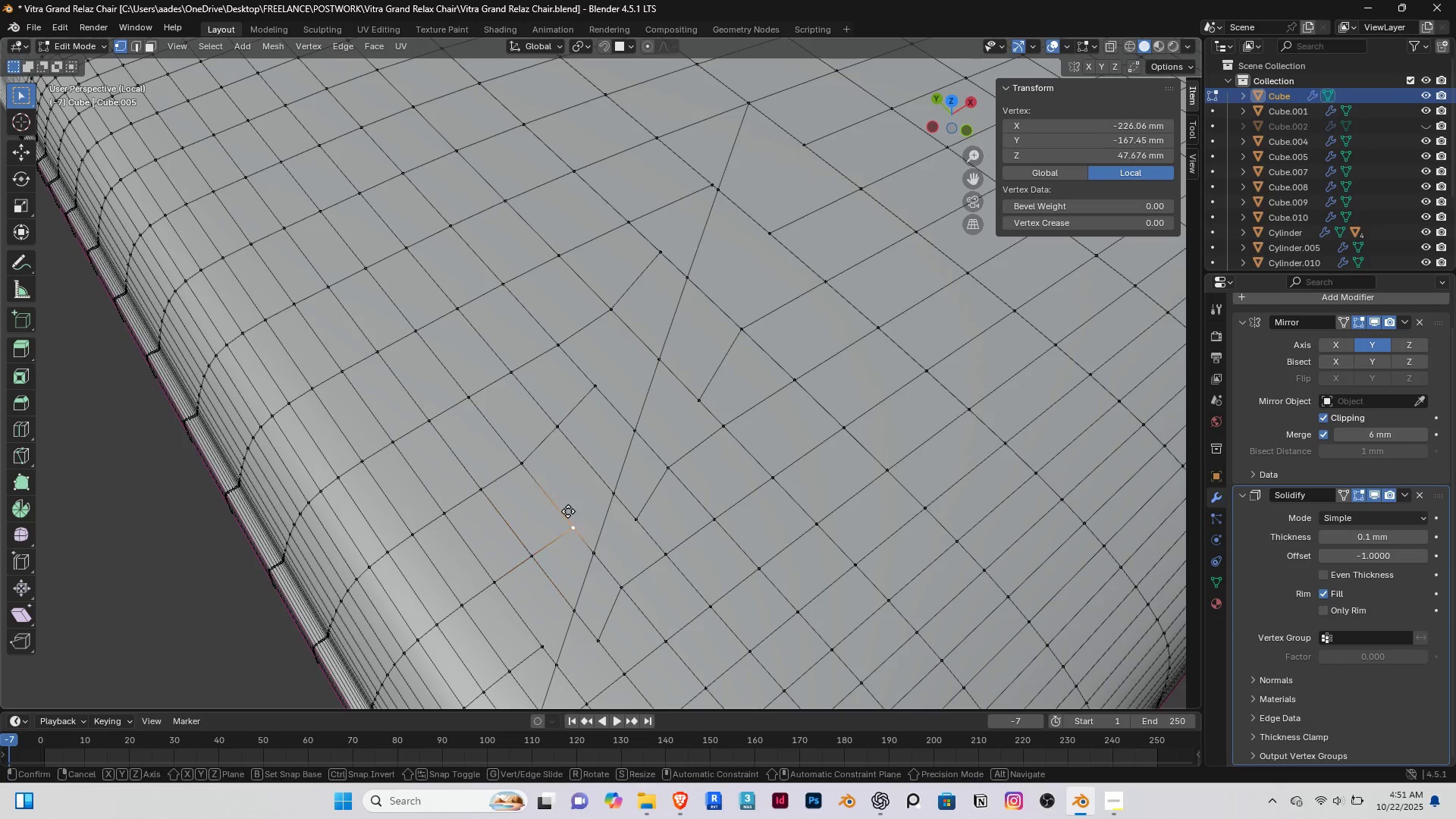 
type(gg)
 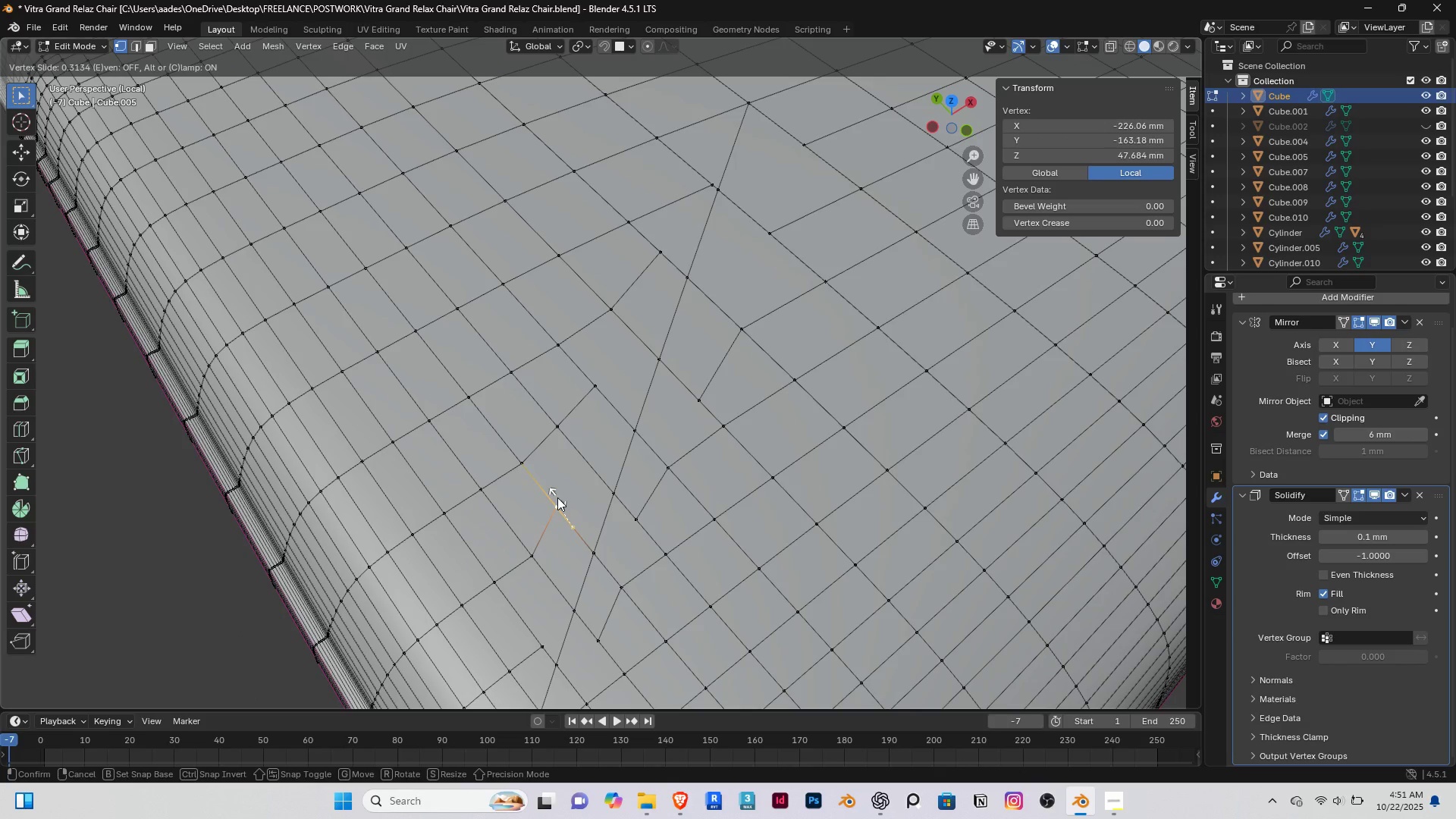 
left_click([557, 497])
 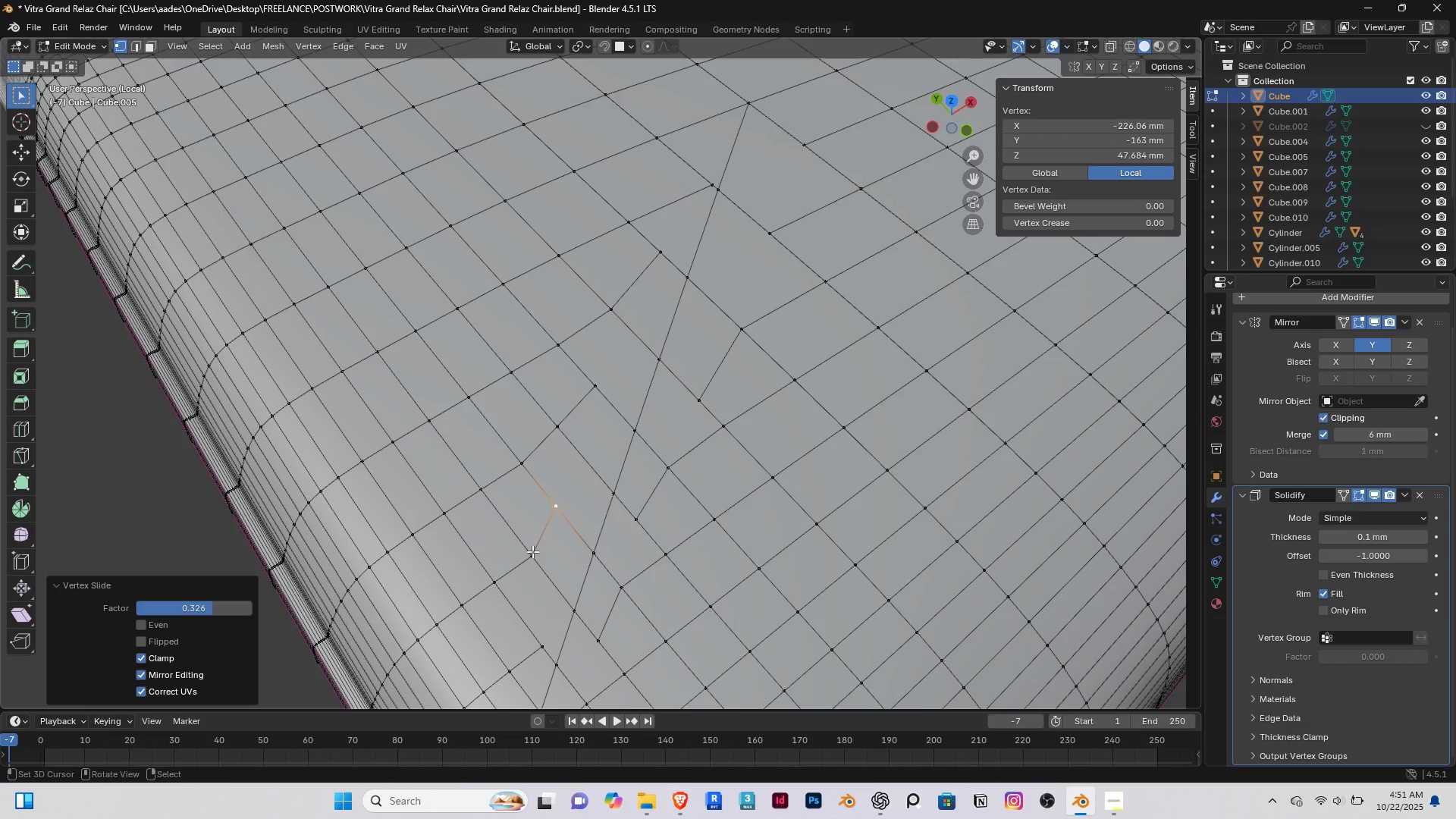 
type(gg)
 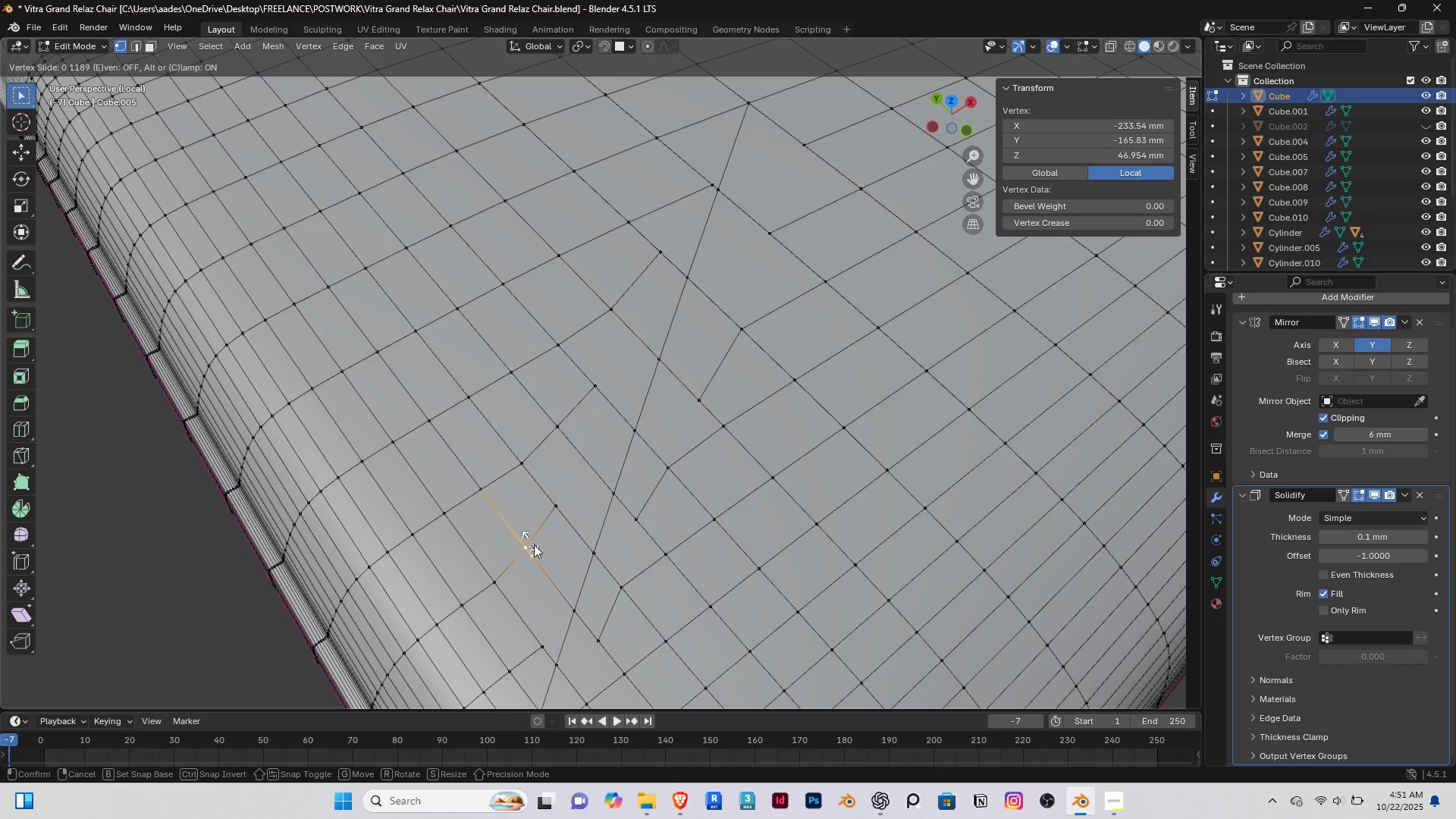 
left_click([534, 544])
 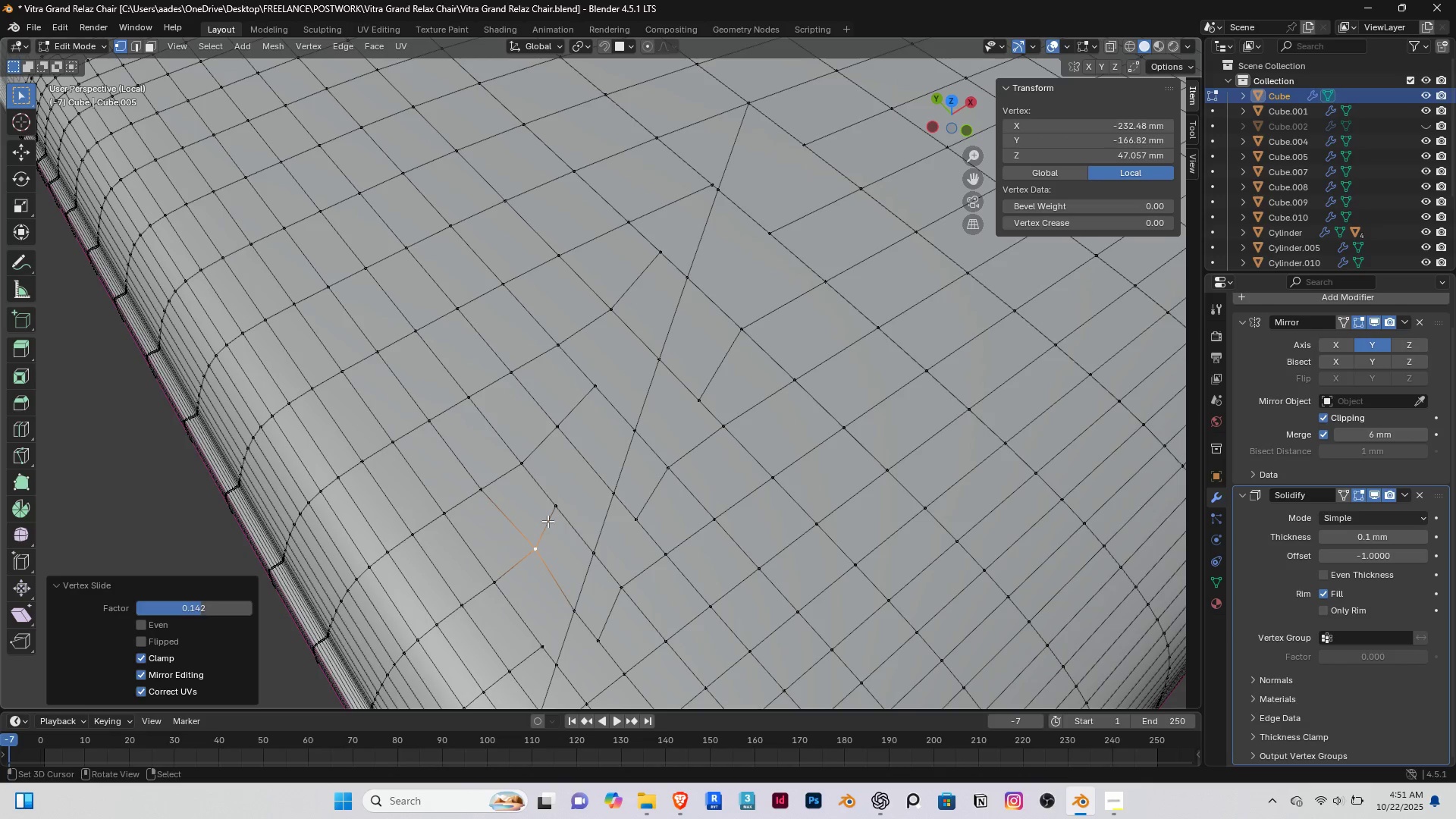 
right_click([548, 518])
 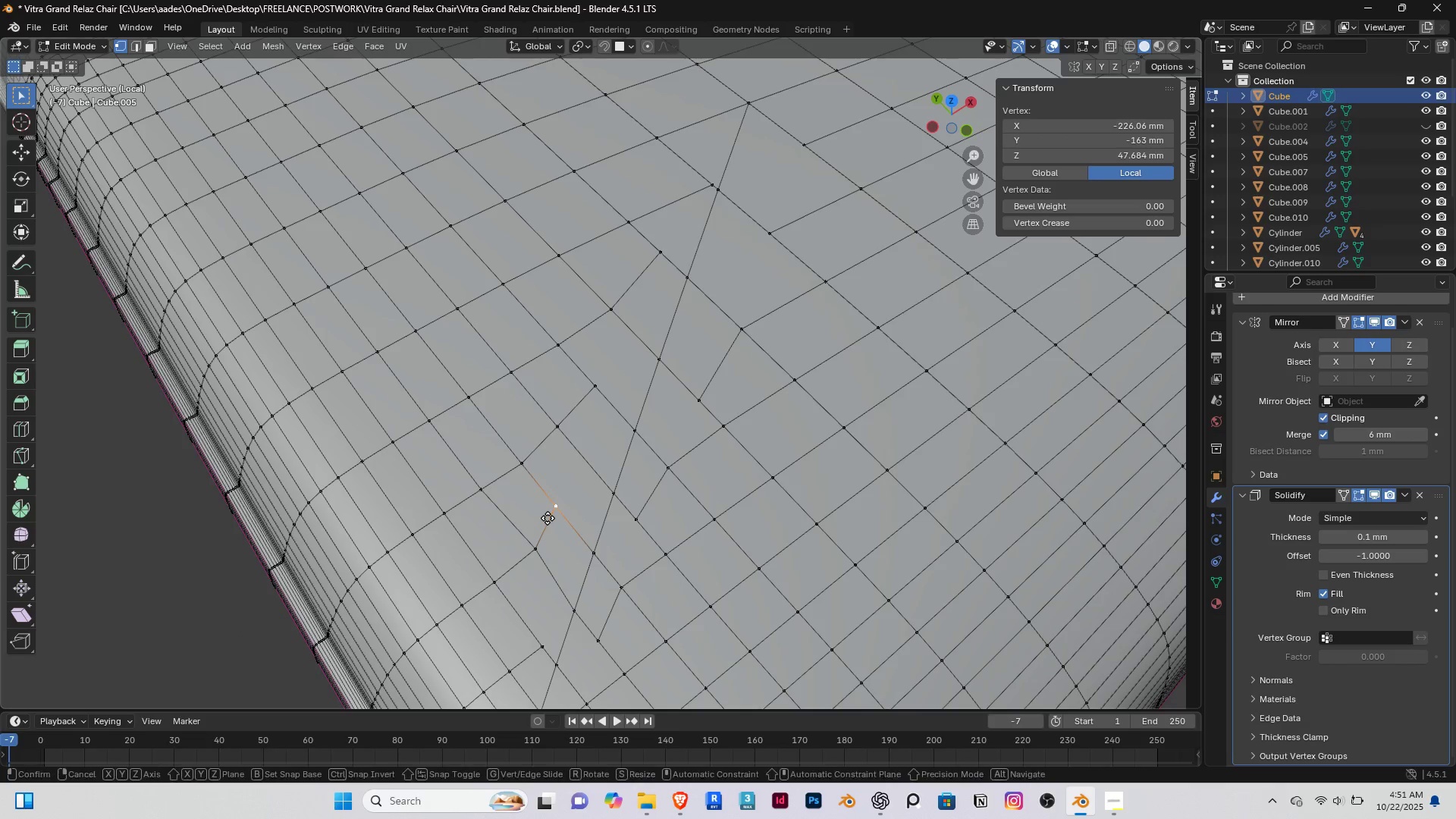 
type(gg)
 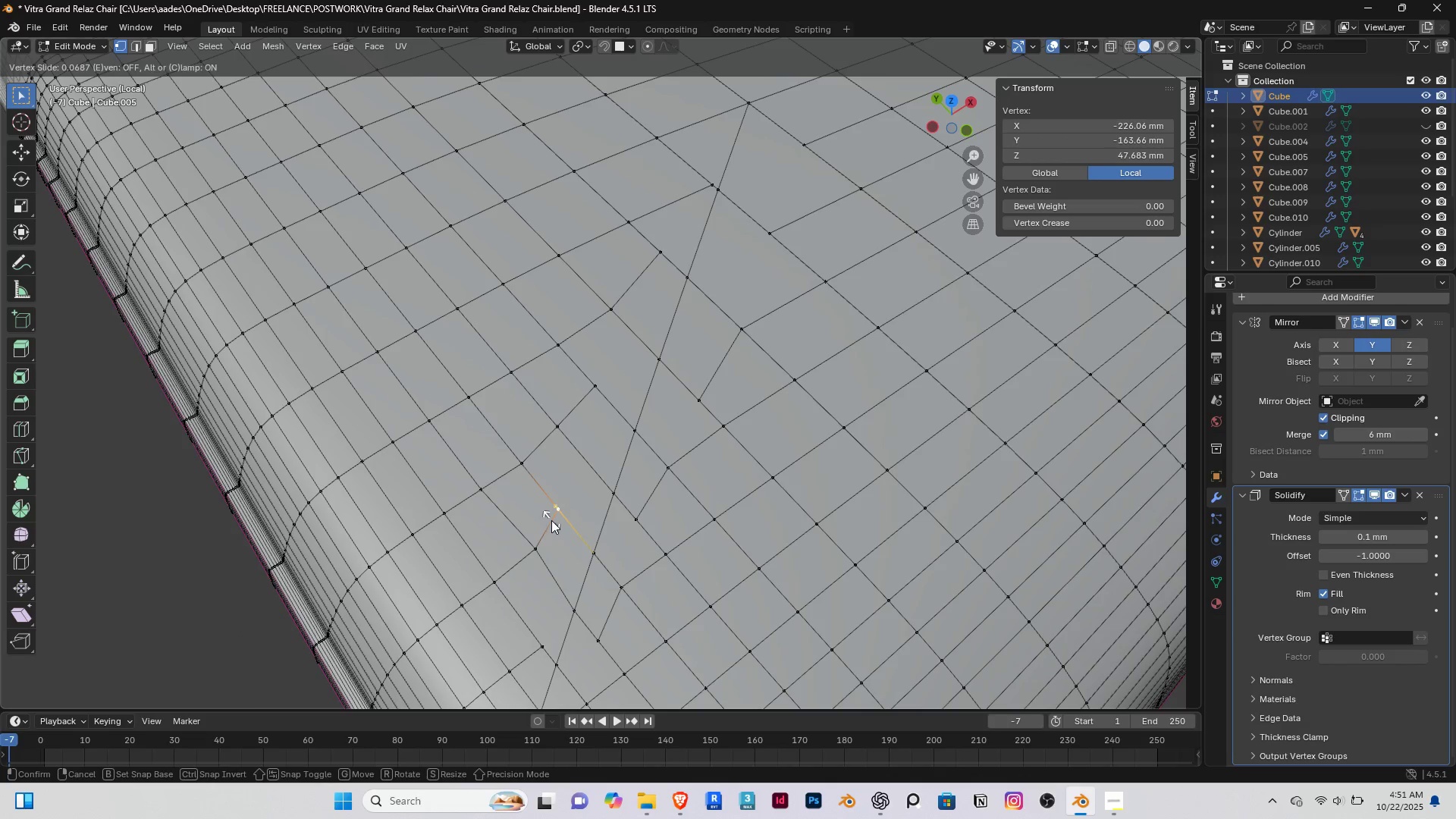 
left_click([551, 520])
 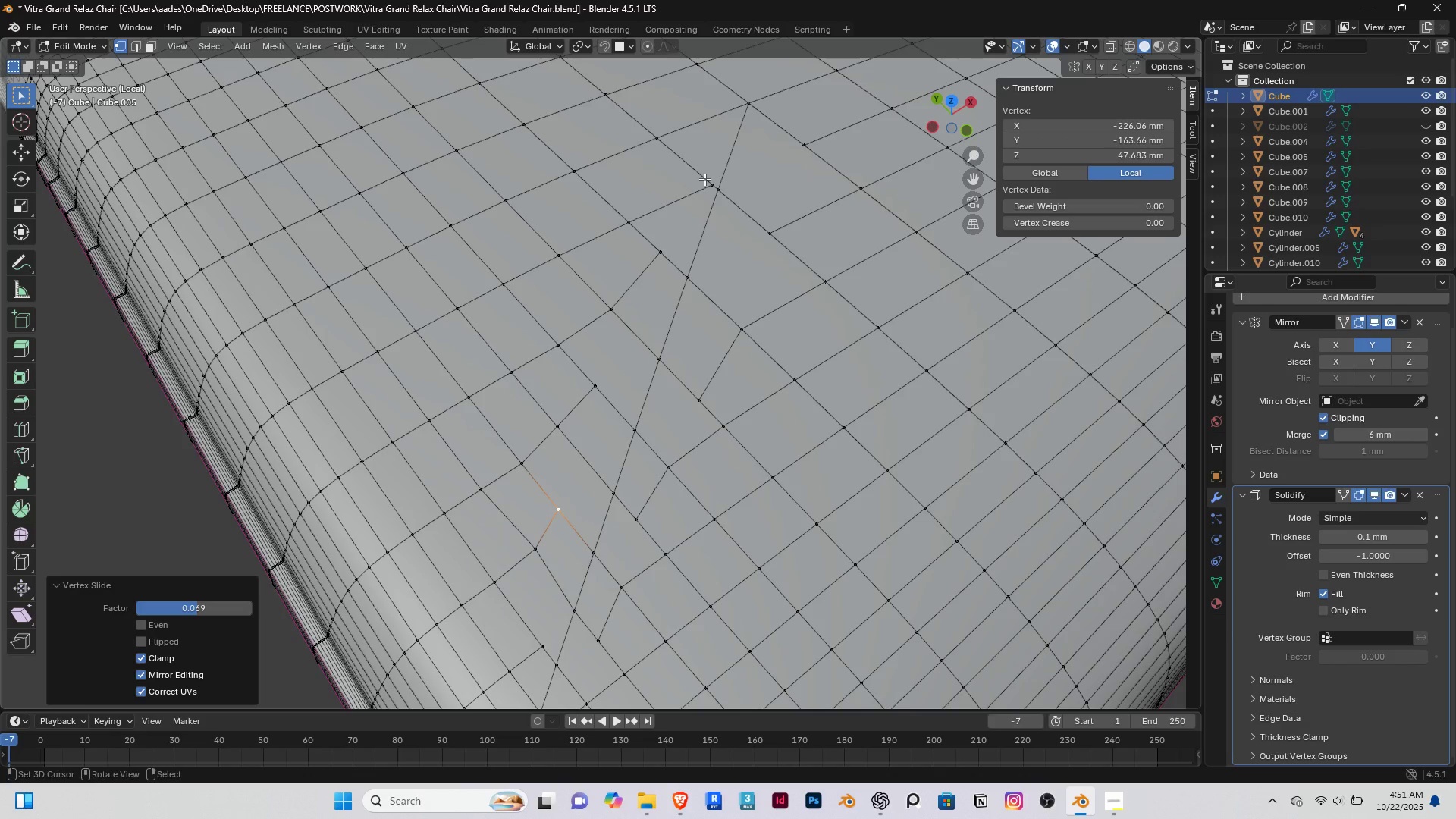 
right_click([704, 179])
 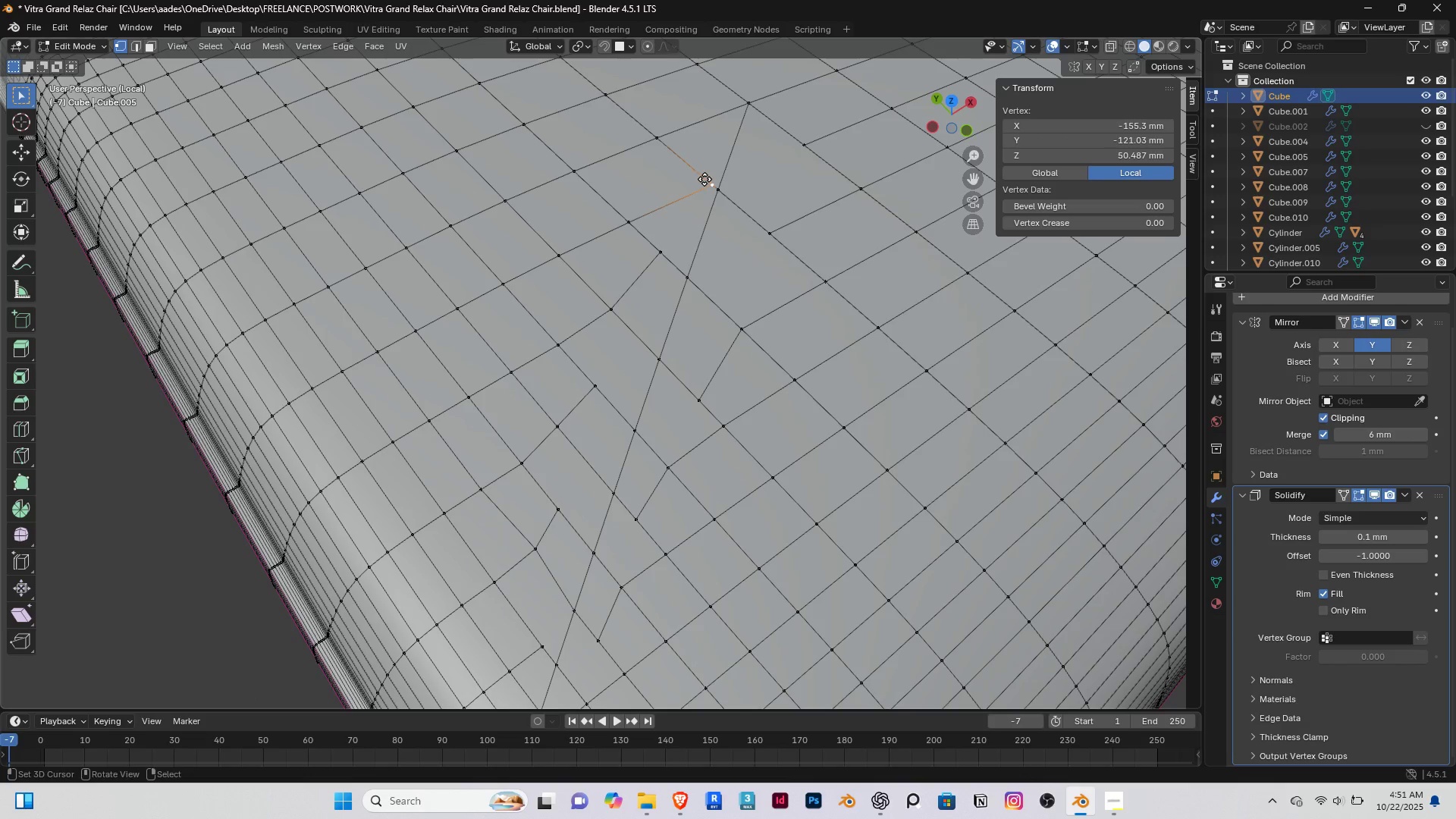 
type(gg)
 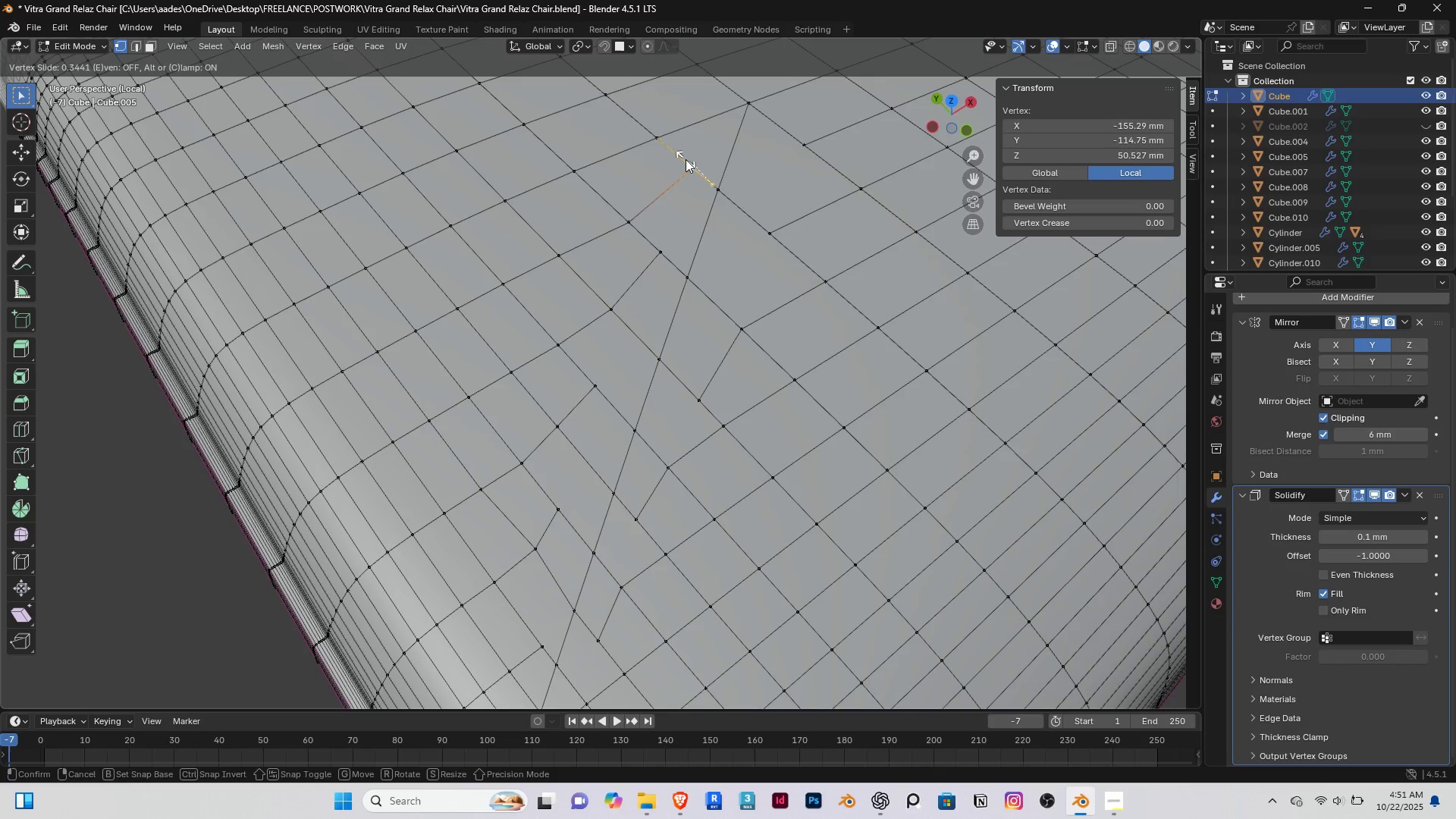 
left_click([684, 158])
 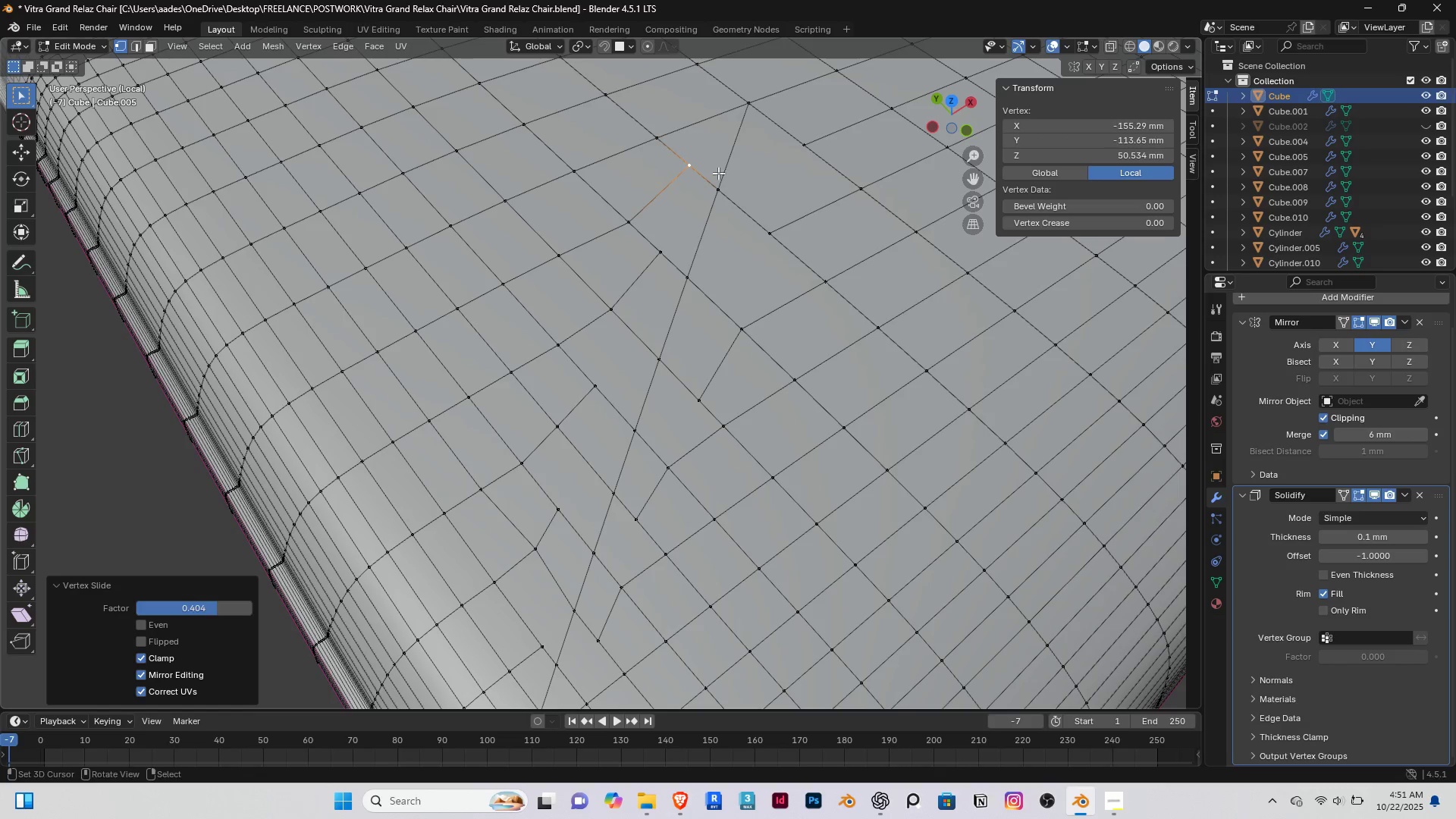 
hold_key(key=ShiftRight, duration=0.71)
 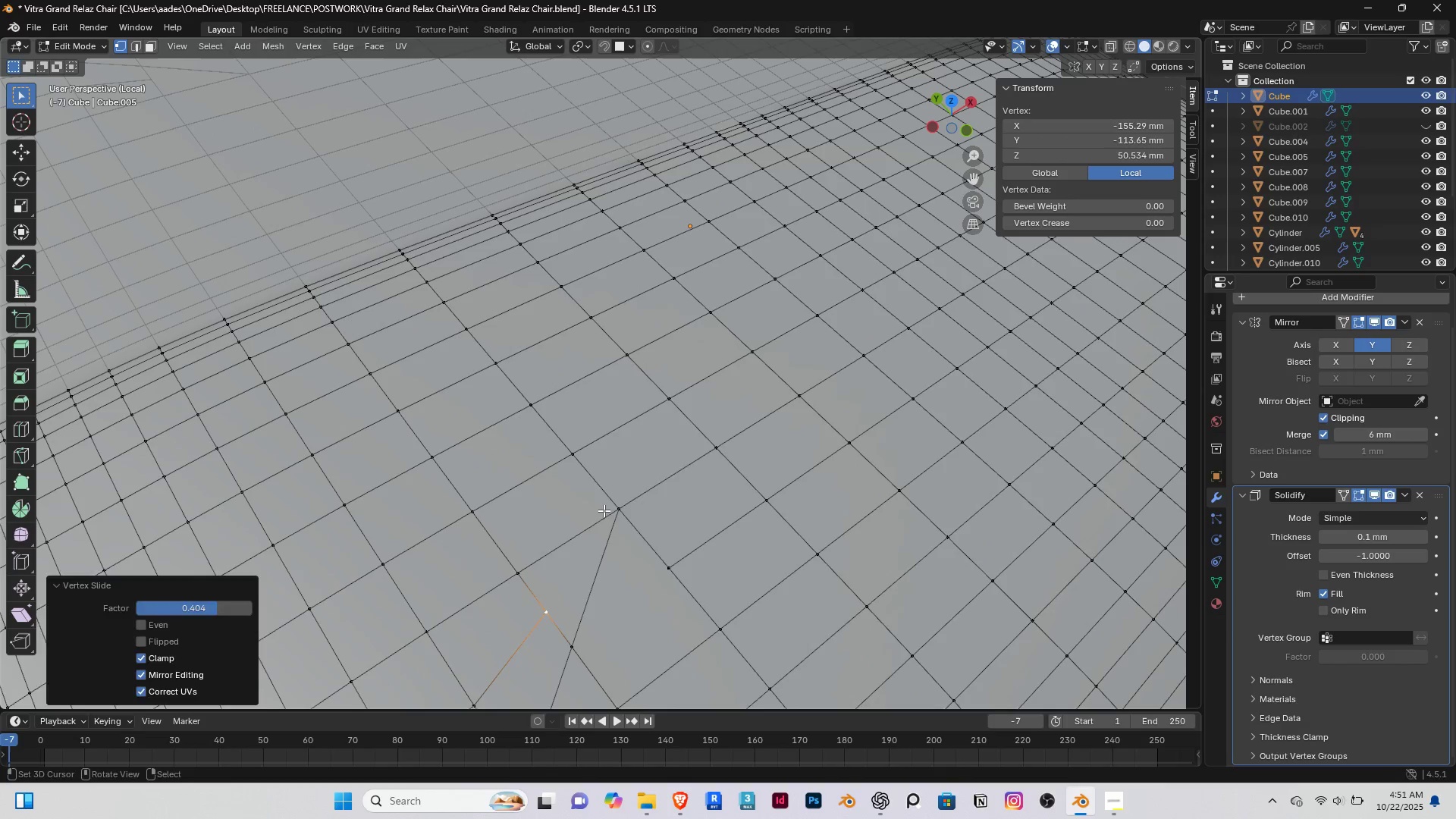 
right_click([604, 510])
 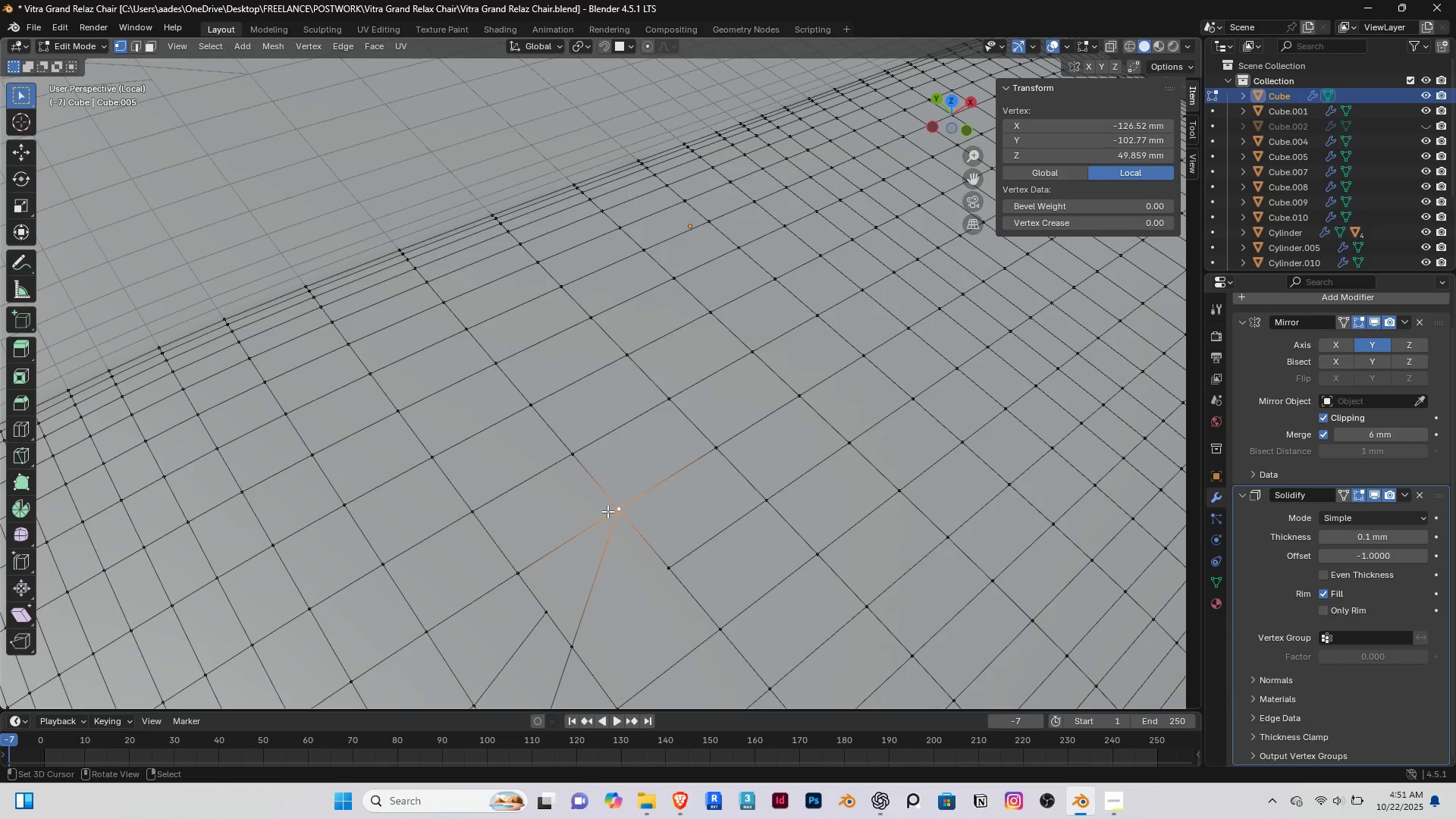 
key(Delete)
 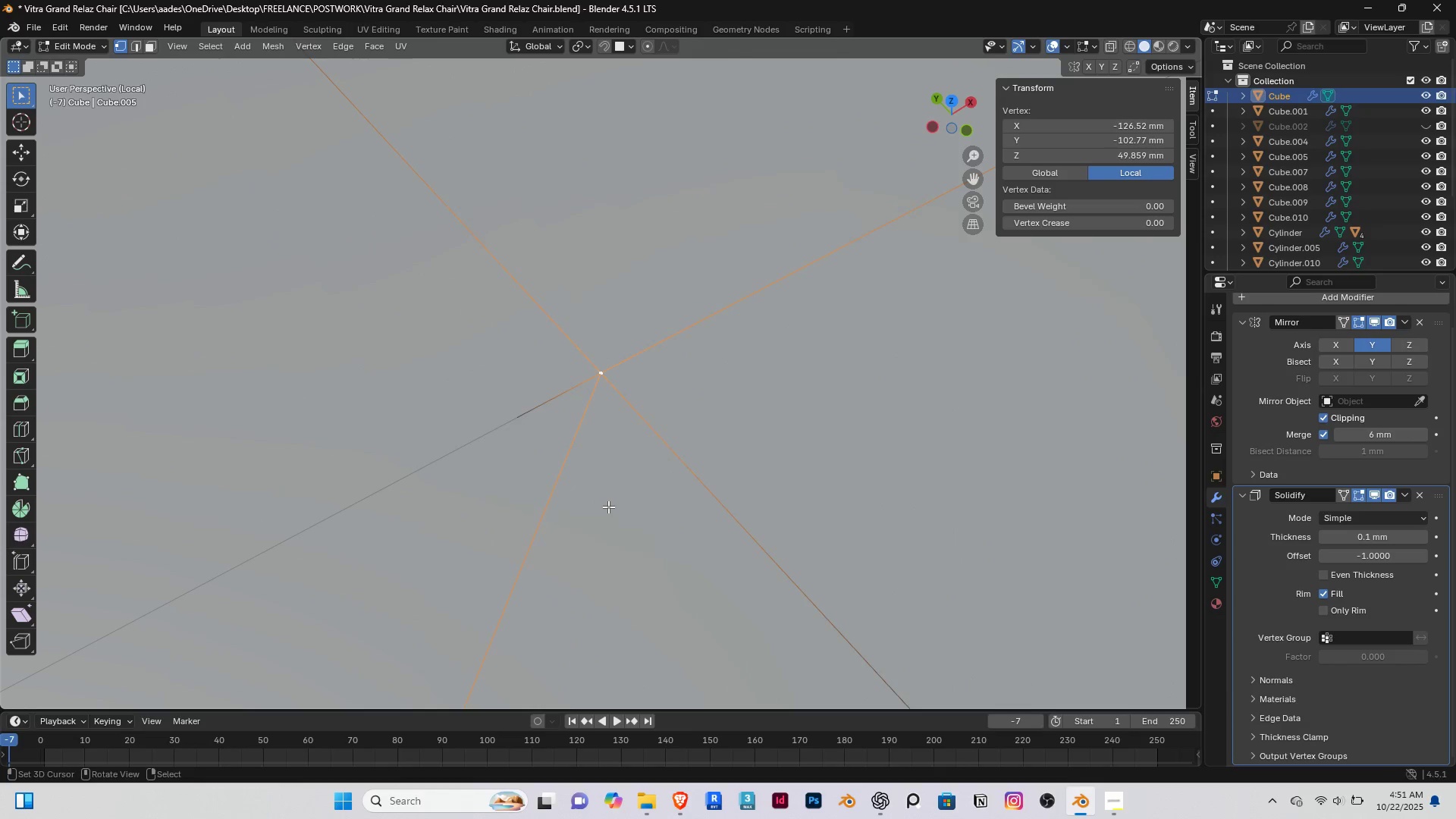 
scroll: coordinate [608, 507], scroll_direction: down, amount: 12.0
 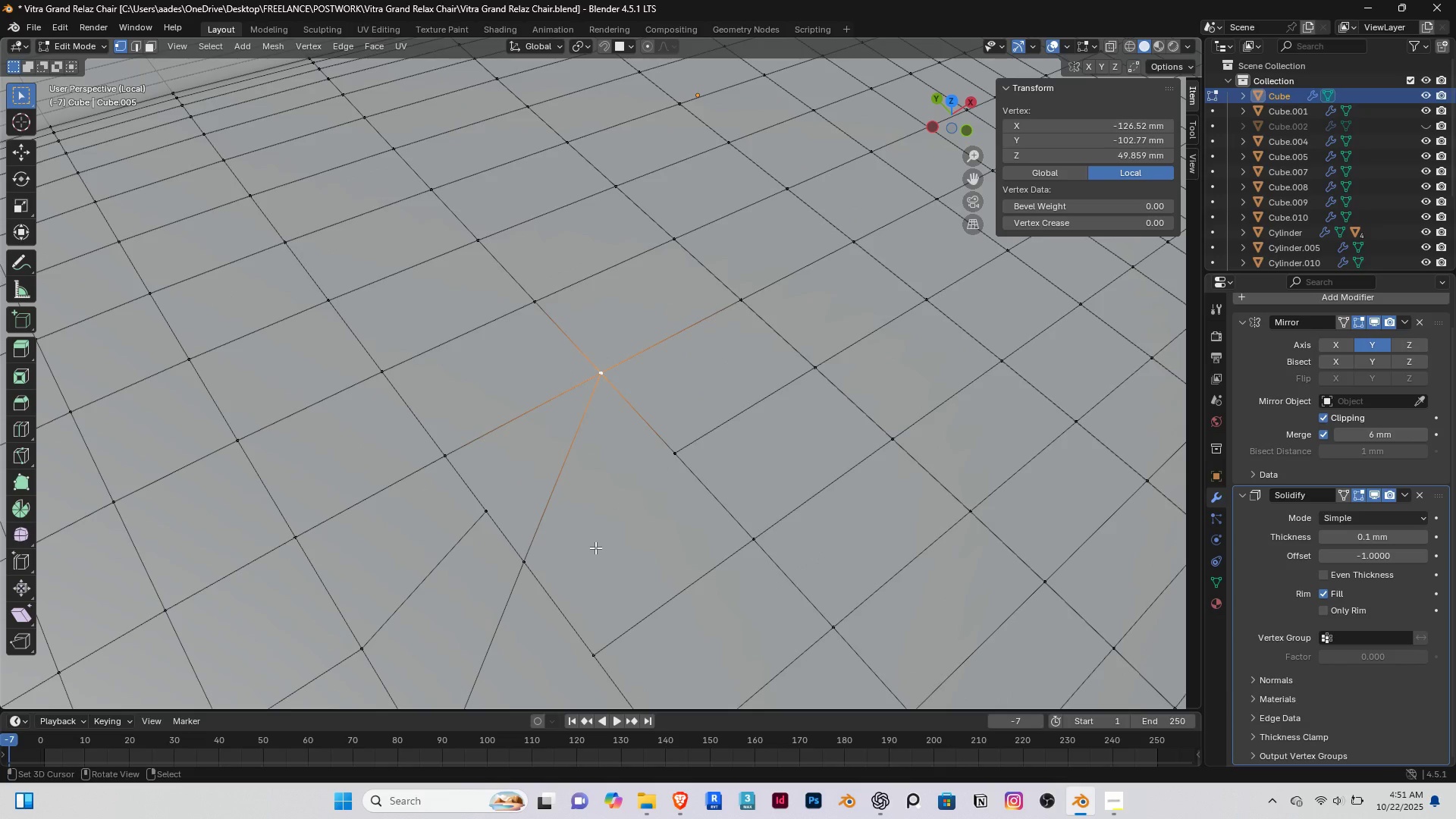 
key(2)
 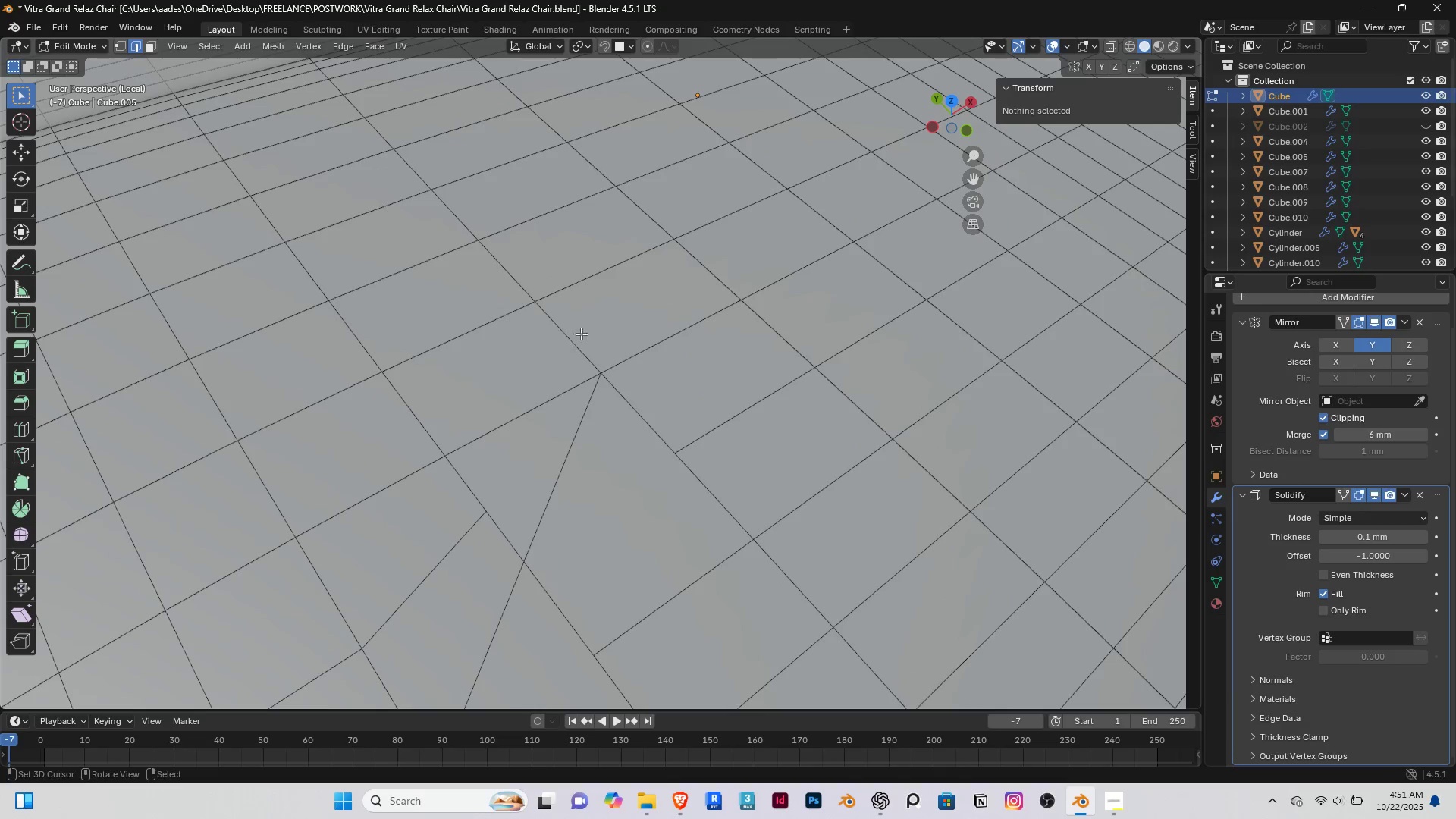 
right_click([576, 332])
 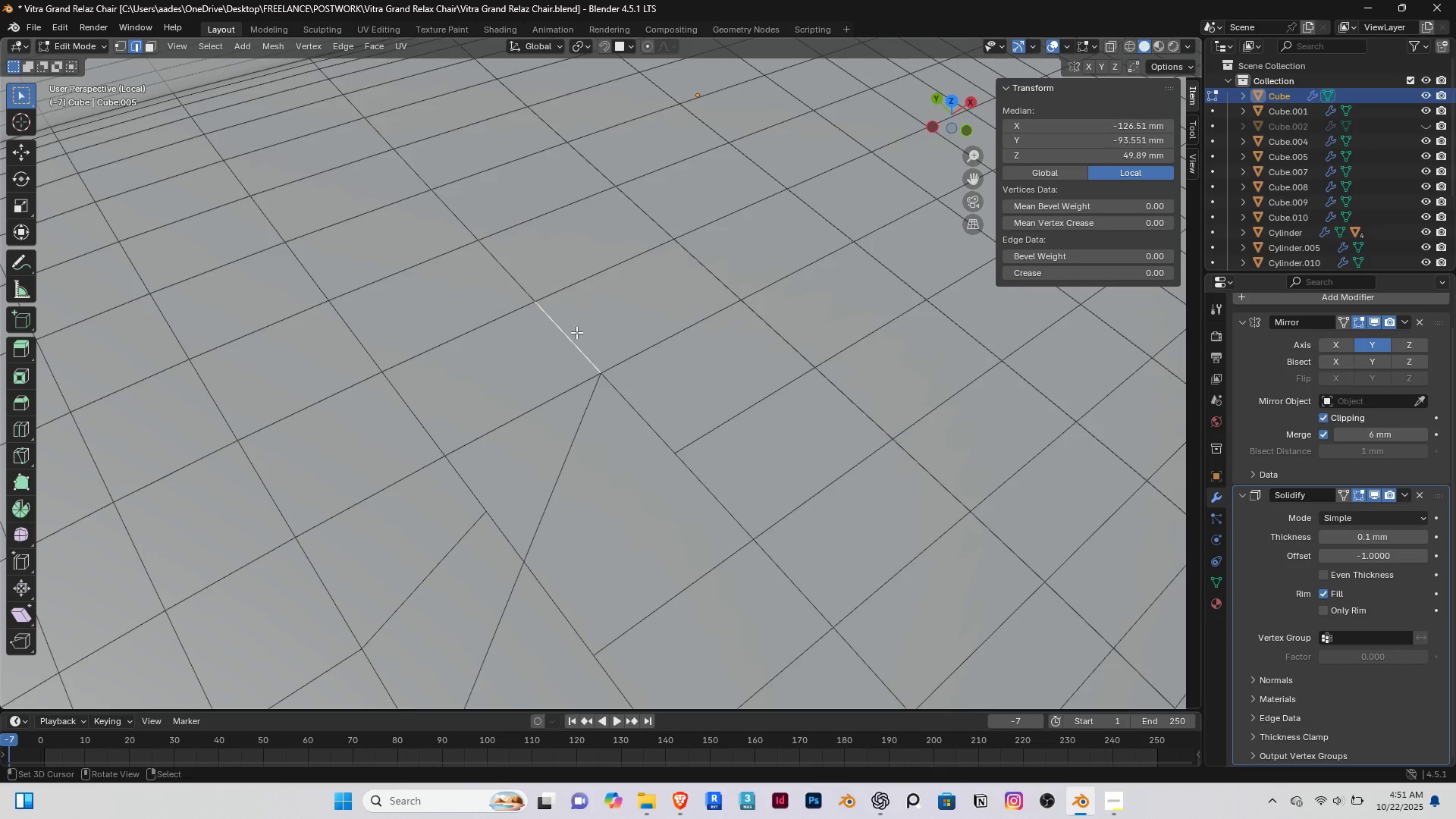 
key(Delete)
 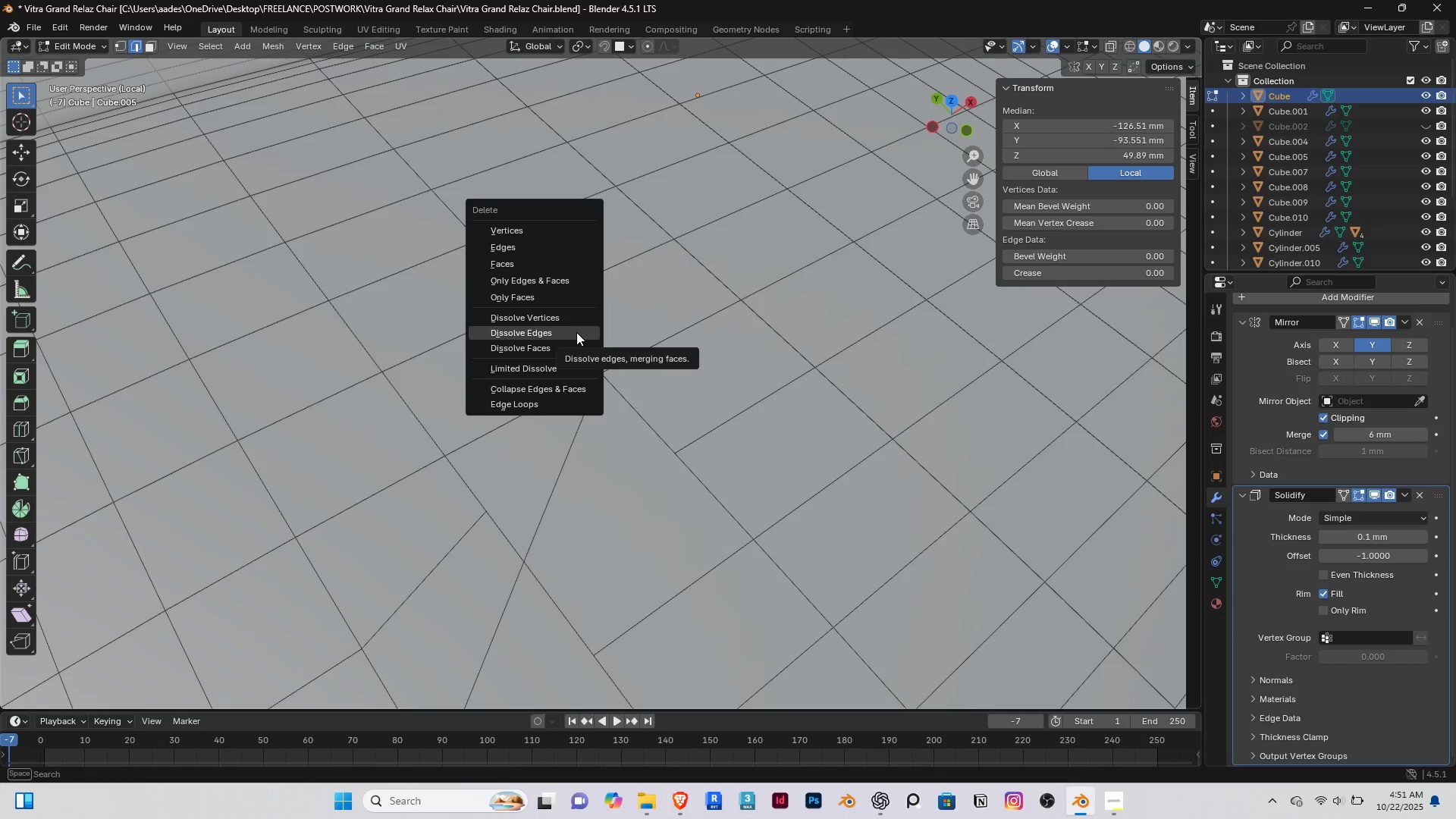 
left_click([576, 332])
 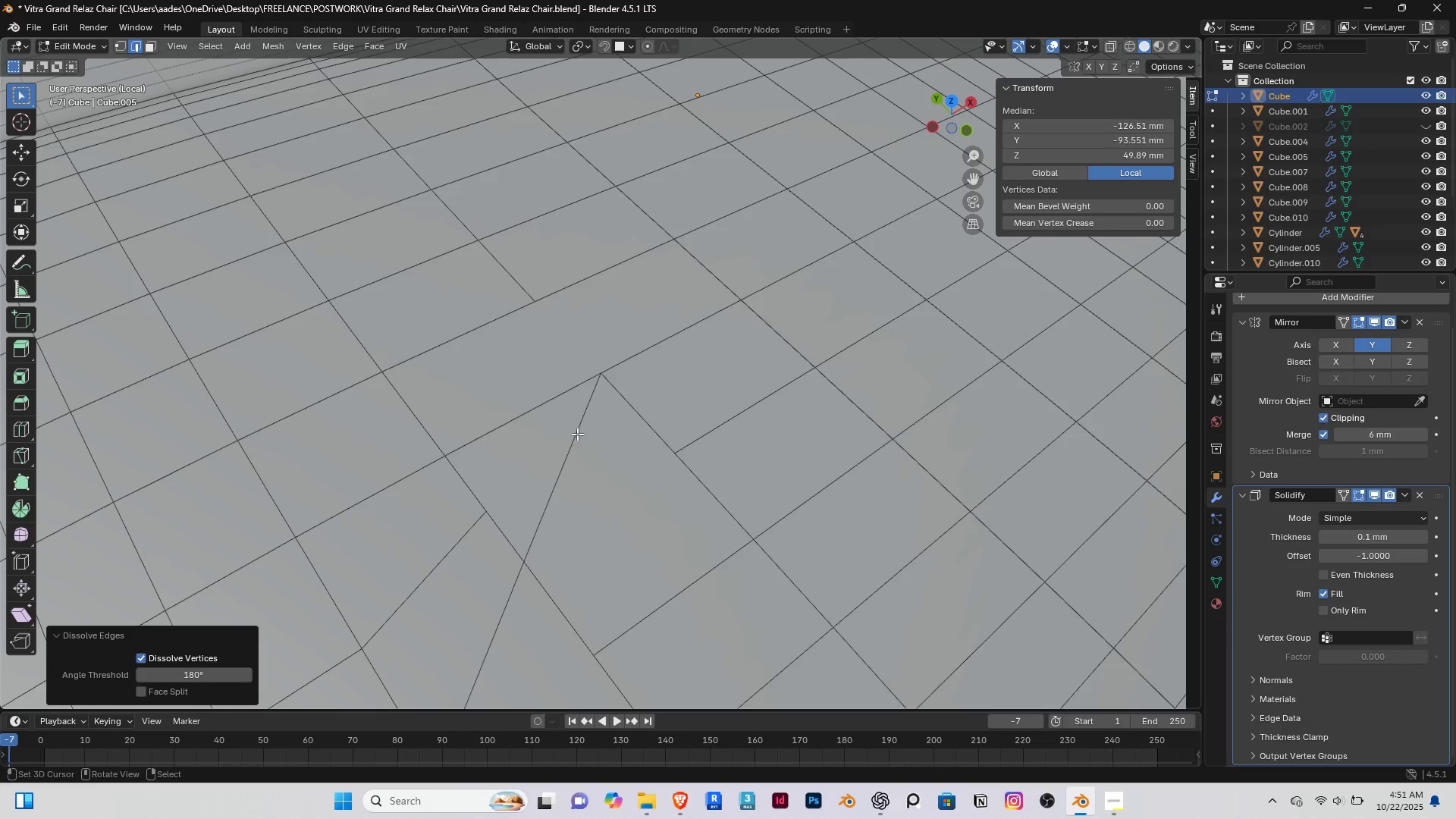 
right_click([526, 428])
 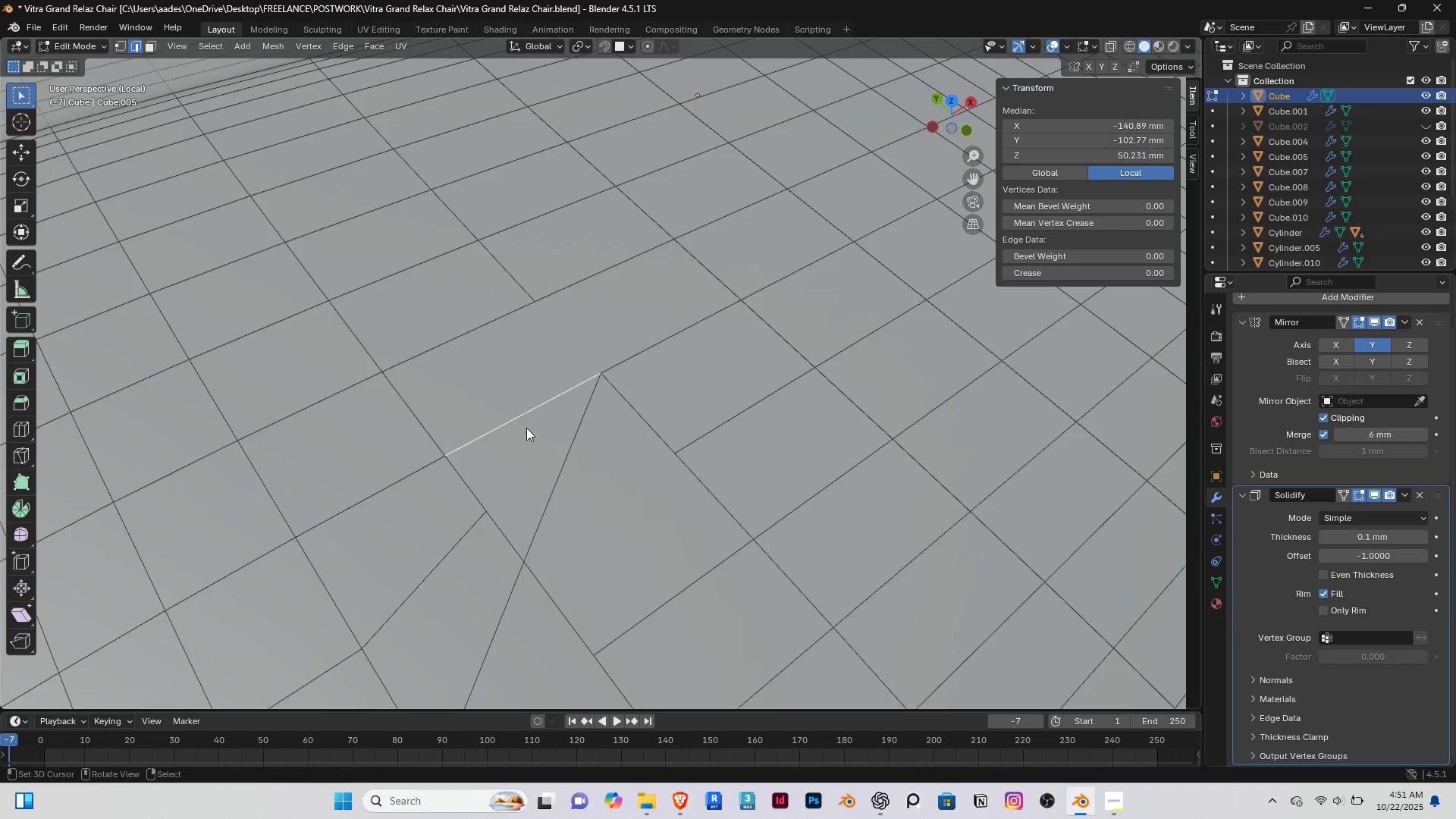 
key(Delete)
 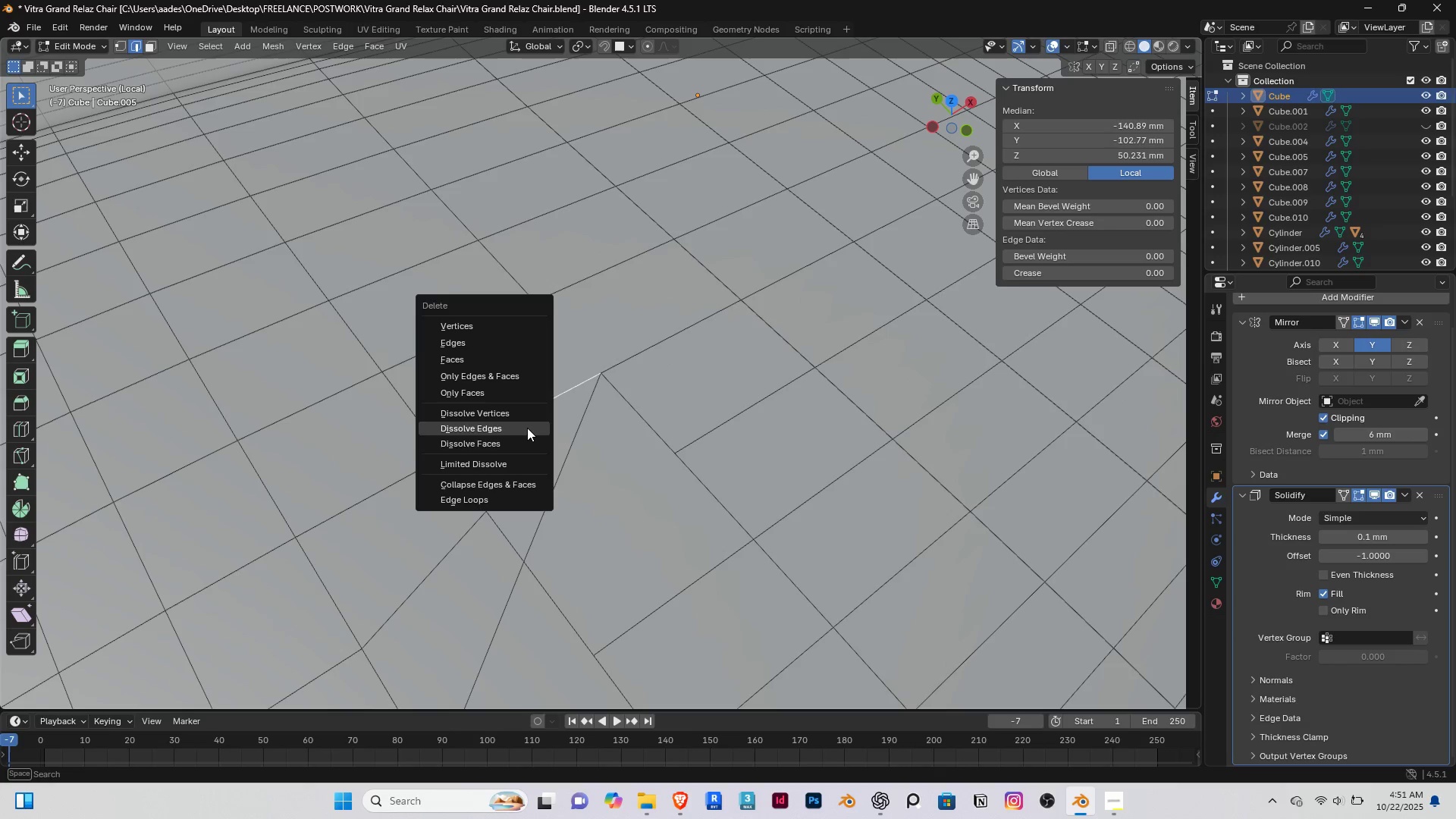 
left_click([527, 428])
 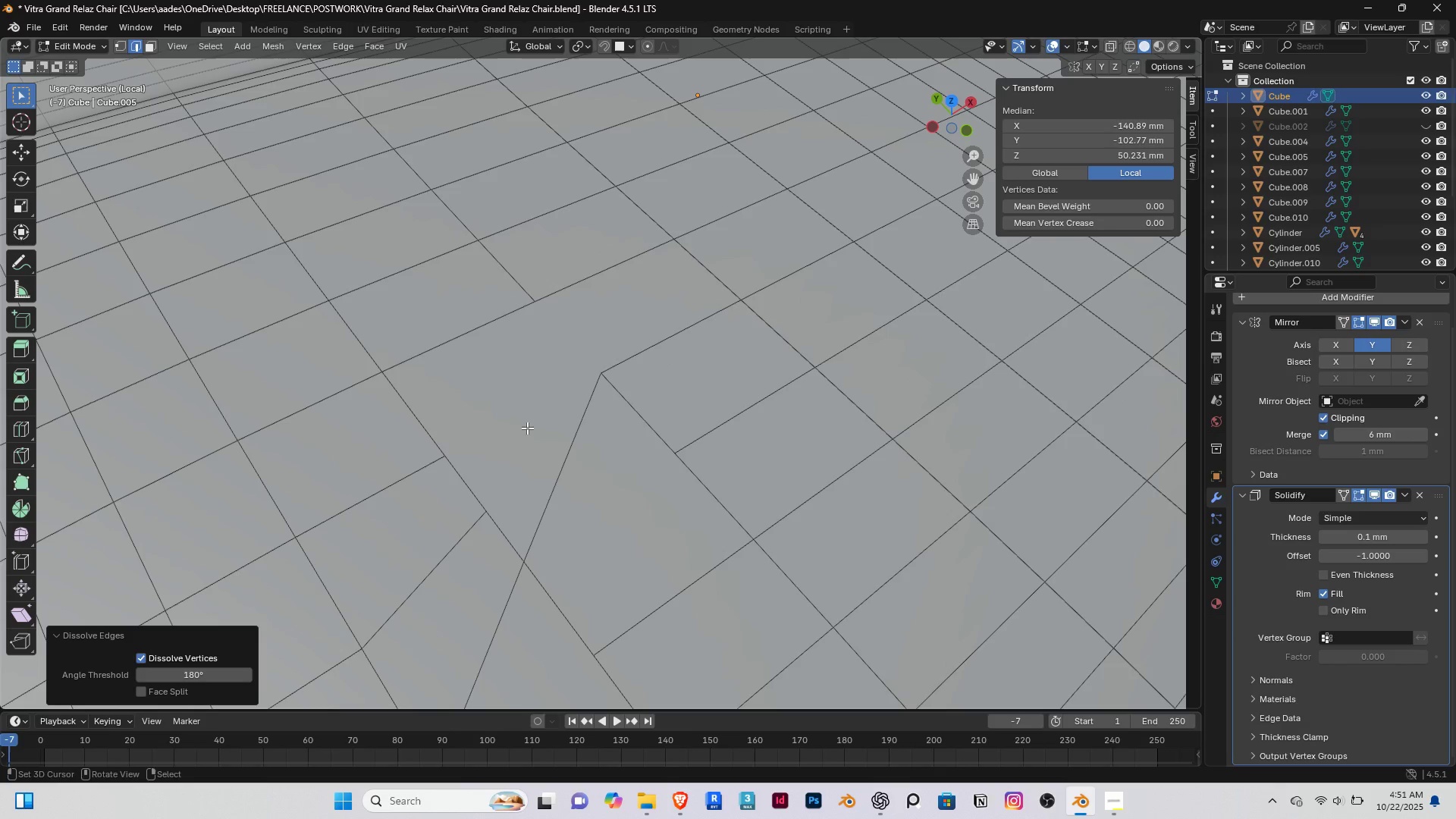 
scroll: coordinate [527, 428], scroll_direction: down, amount: 1.0
 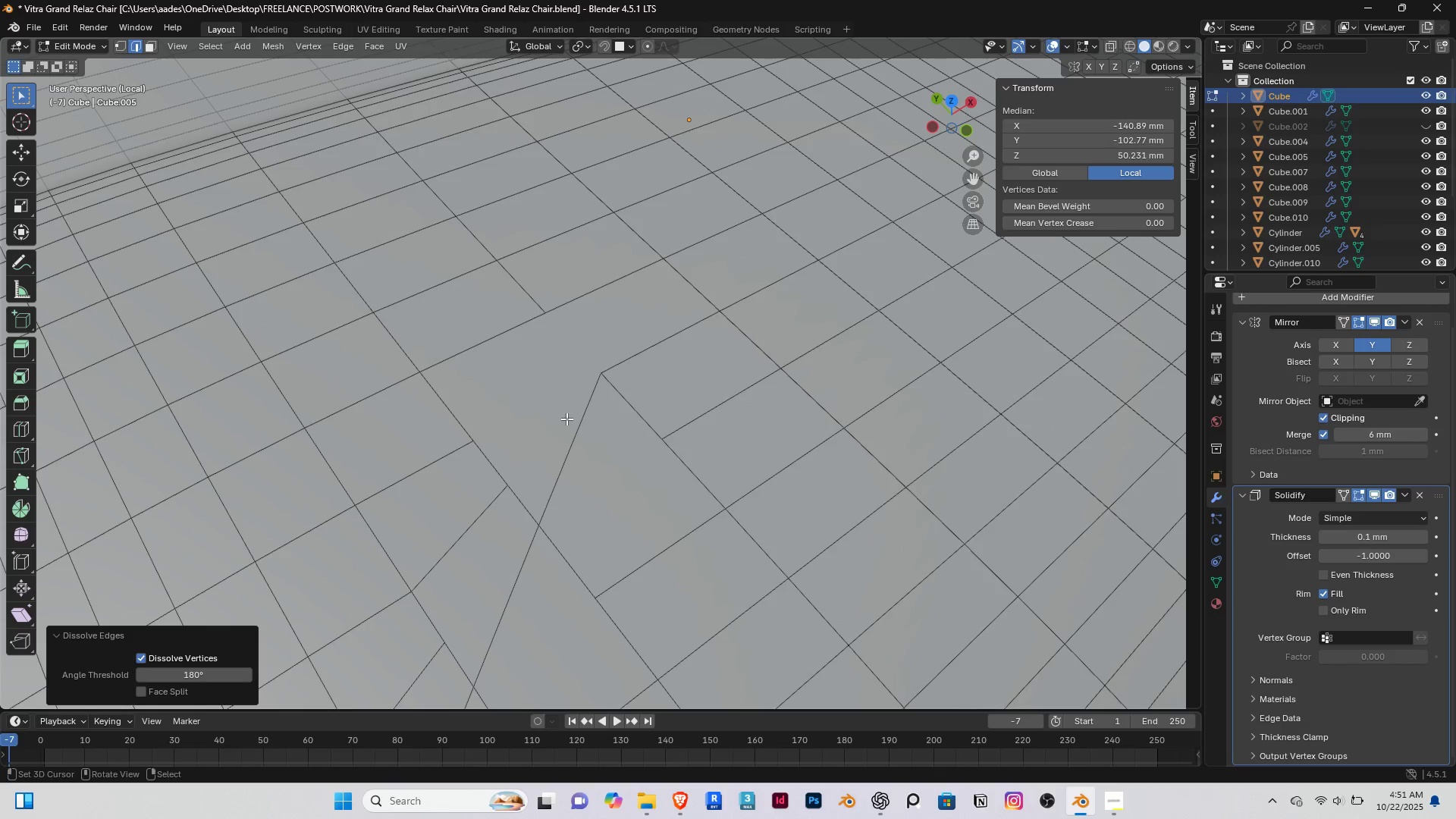 
scroll: coordinate [606, 402], scroll_direction: up, amount: 1.0
 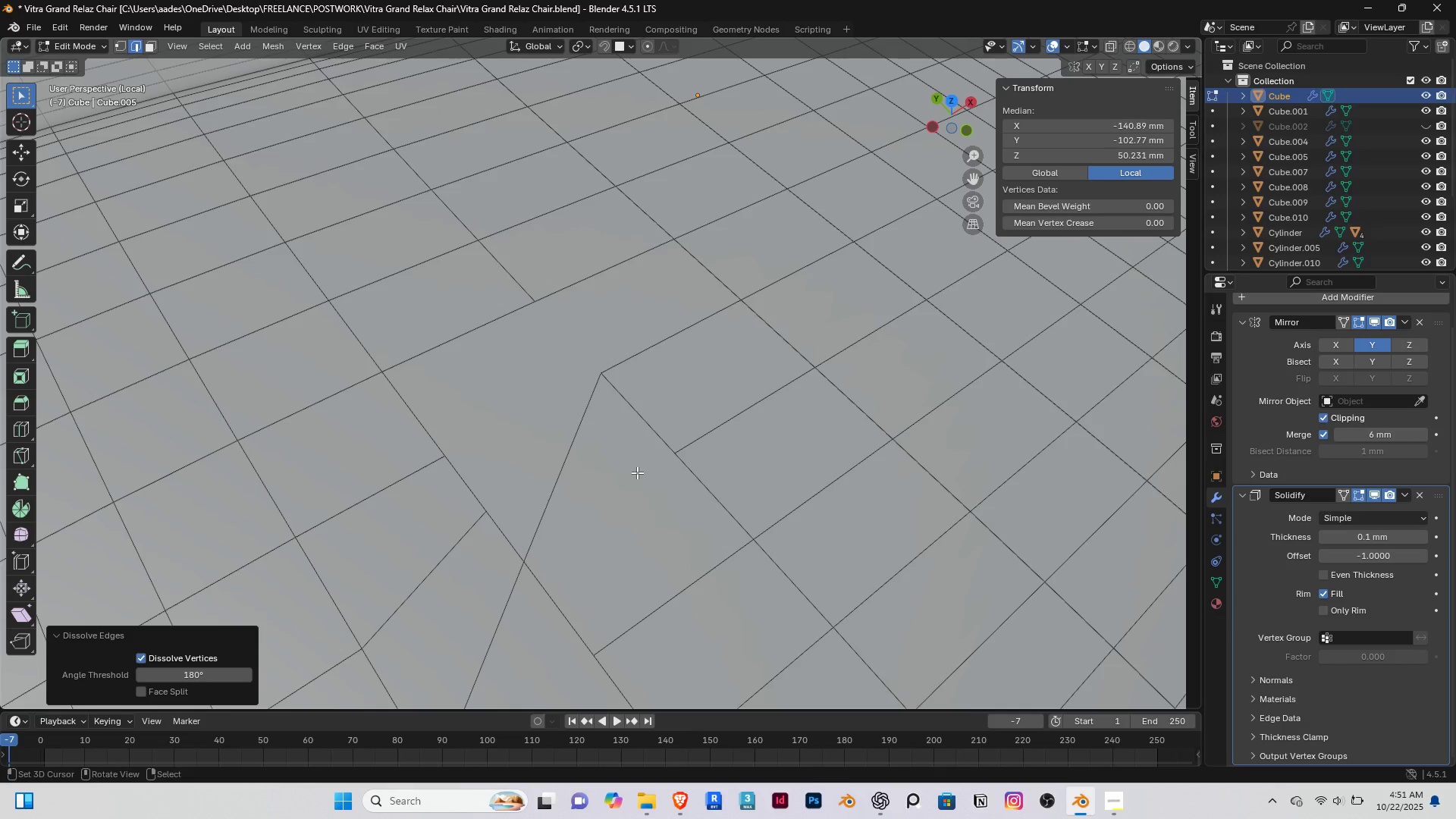 
key(1)
 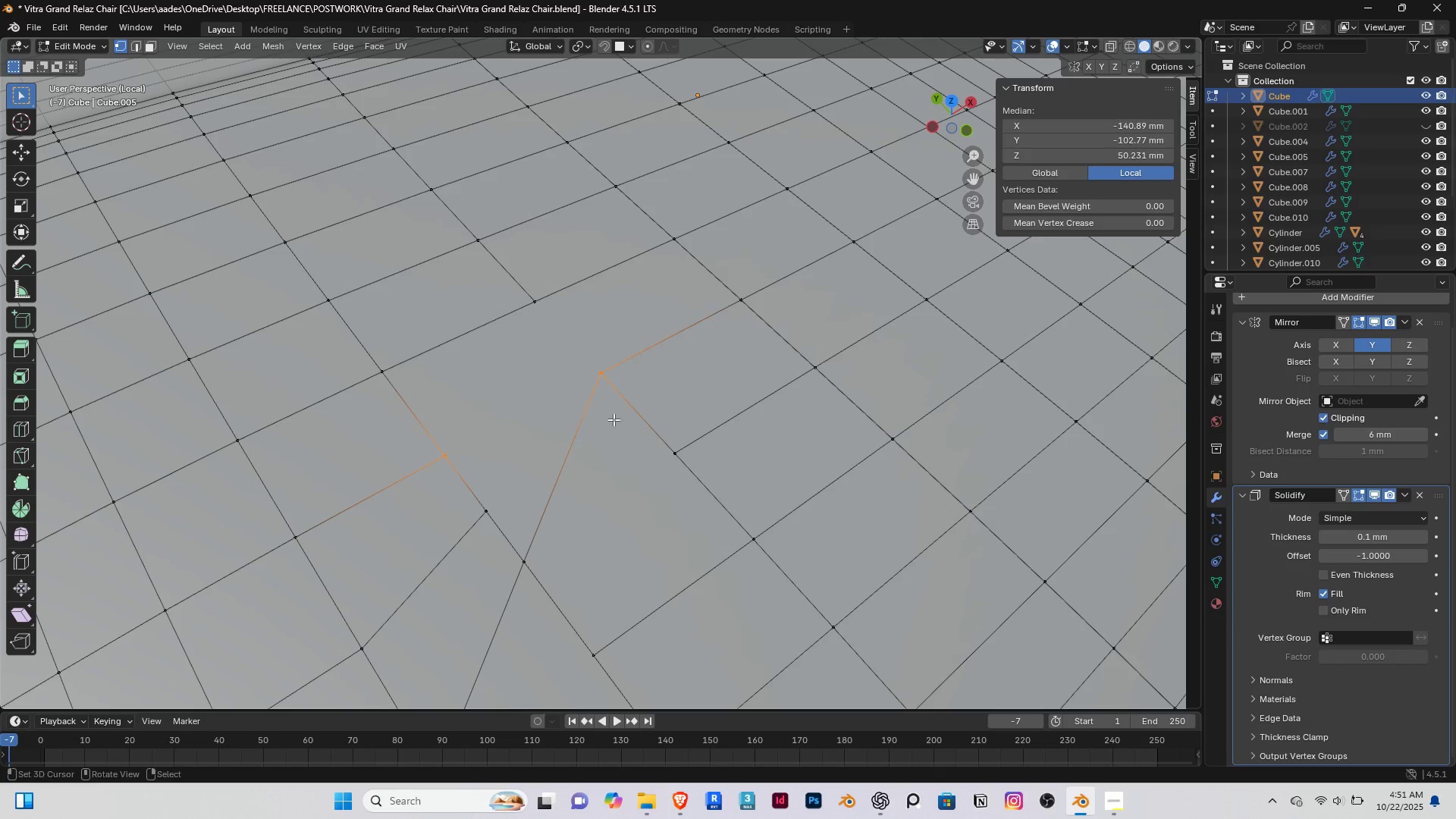 
right_click([613, 419])
 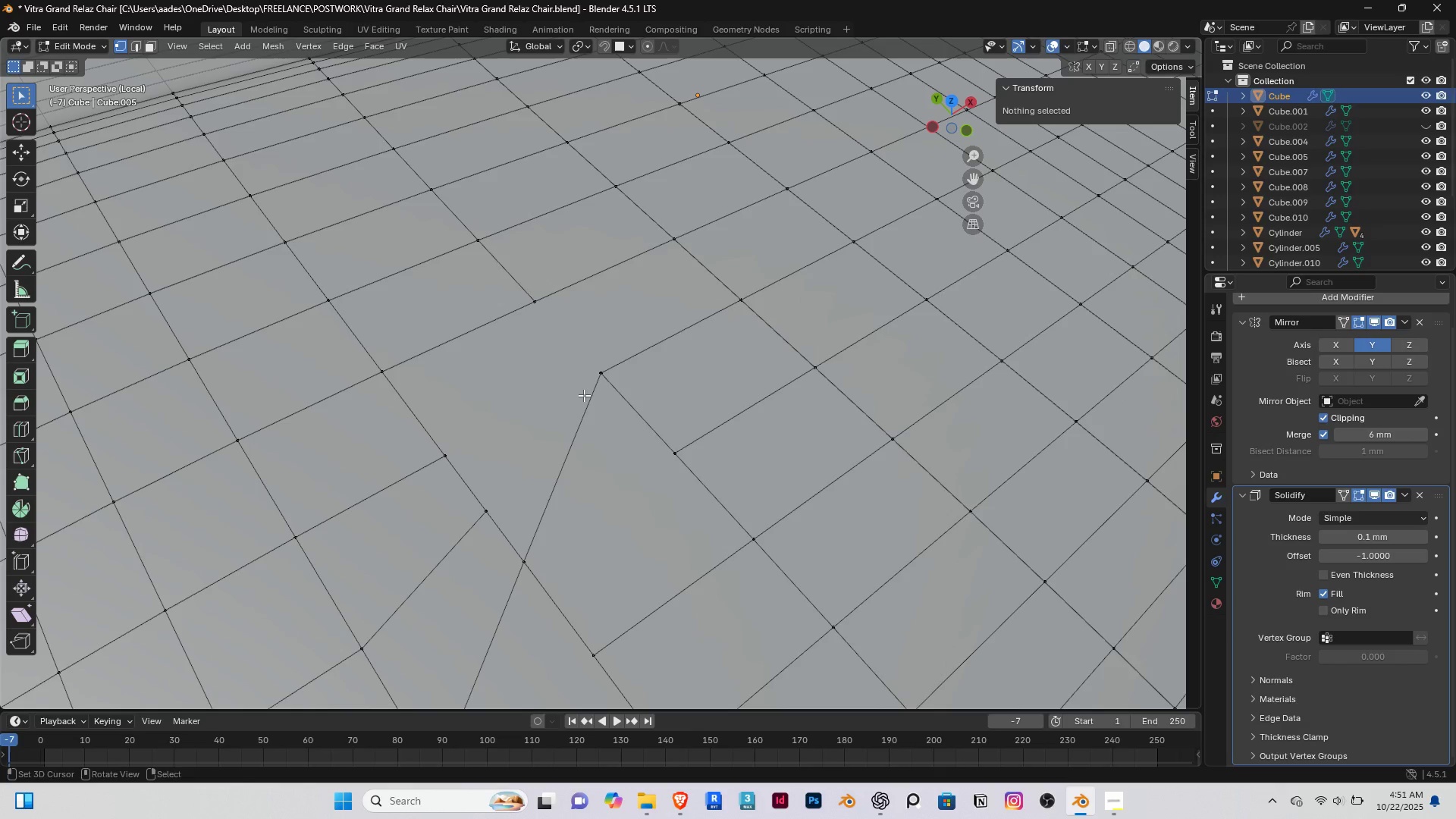 
right_click([584, 395])
 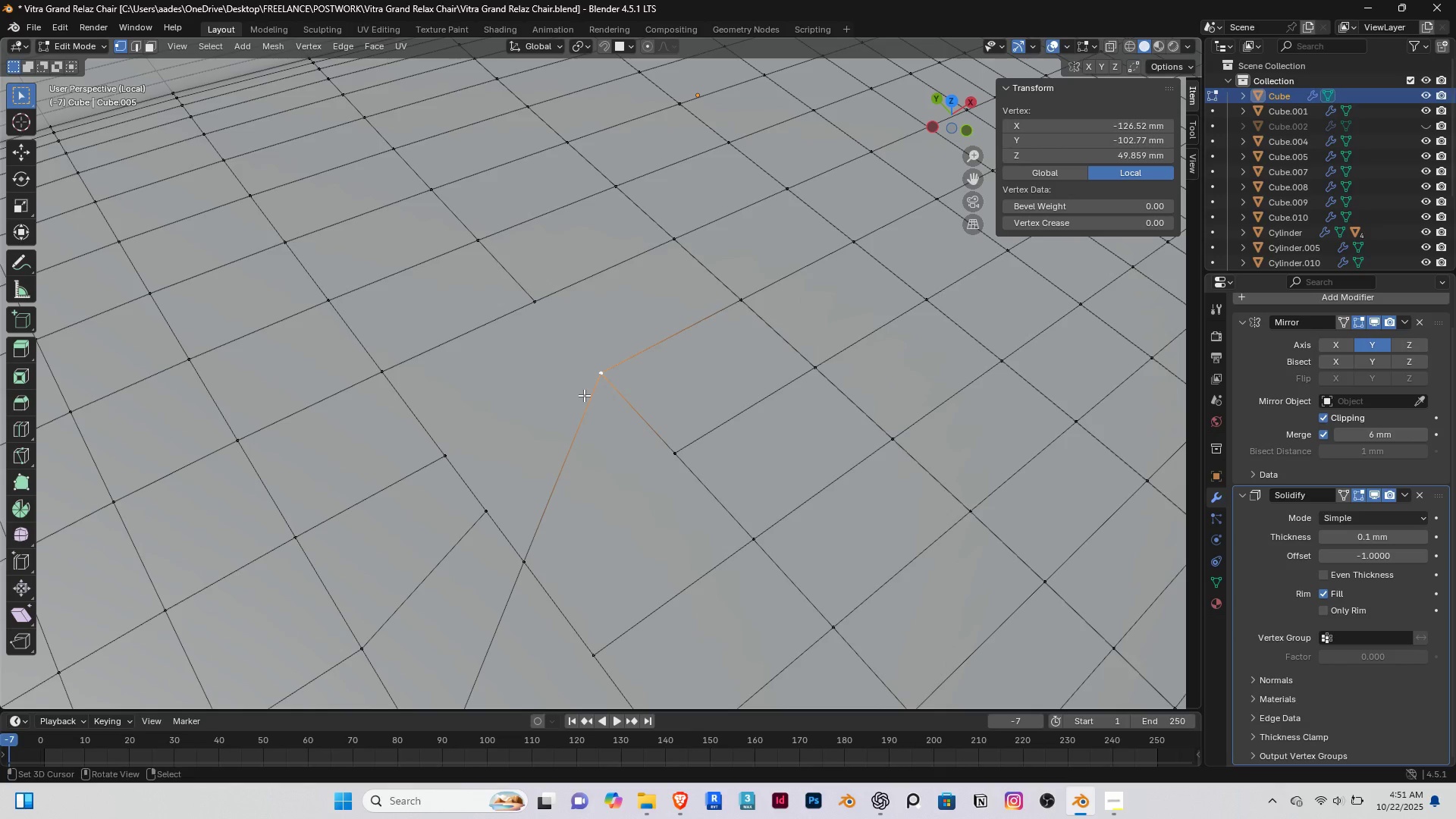 
type(gg)
 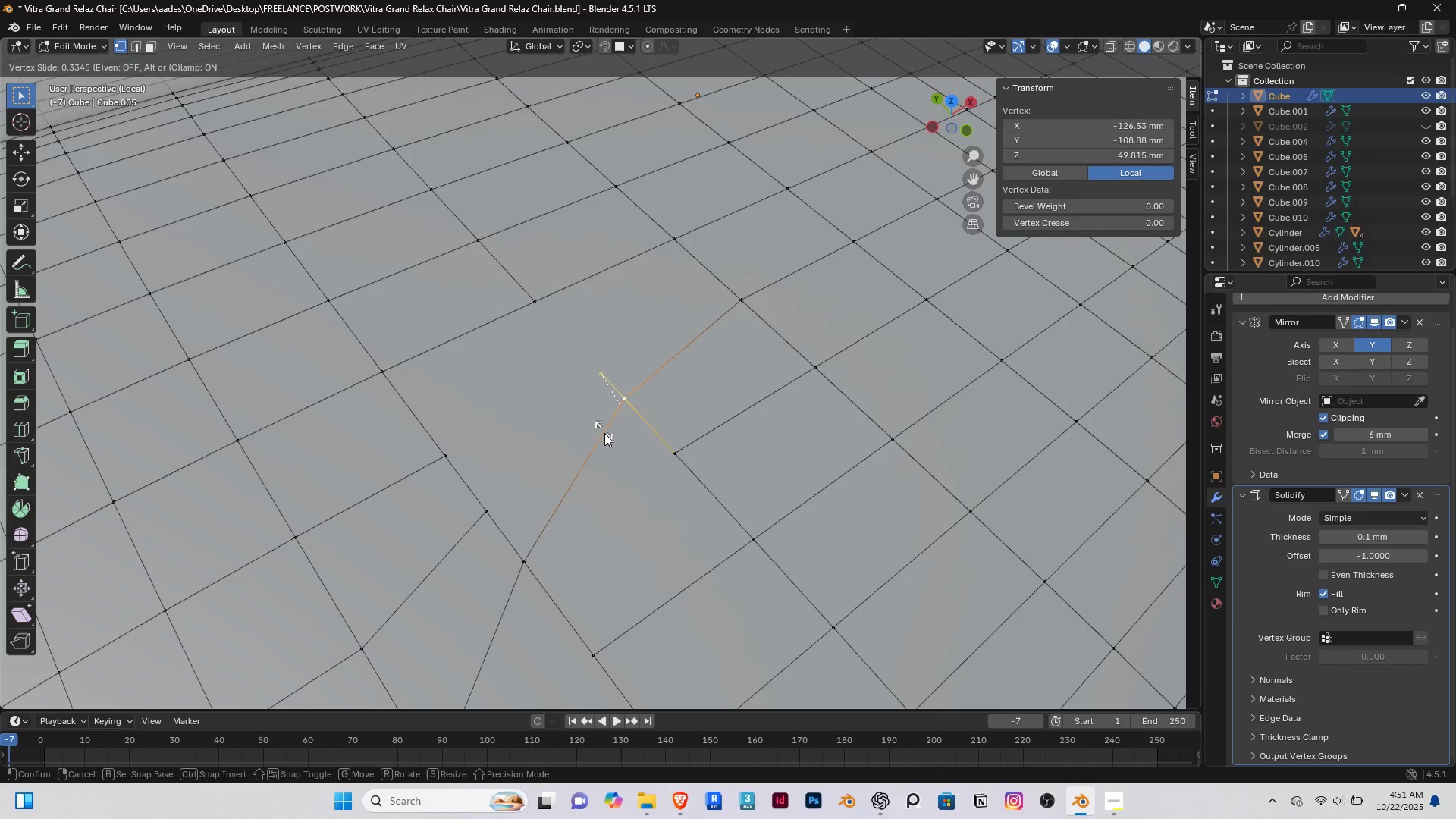 
left_click([604, 433])
 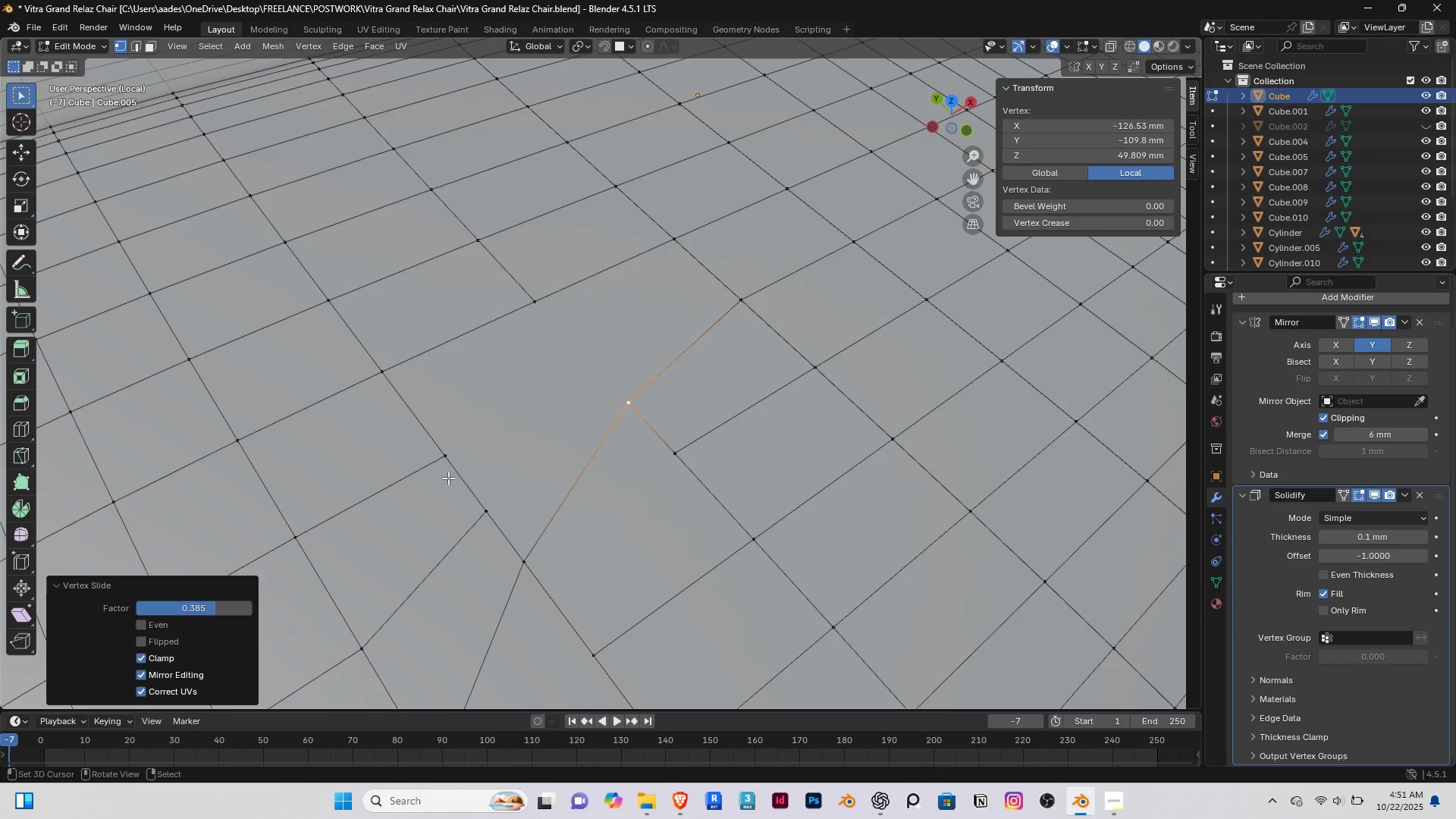 
right_click([448, 478])
 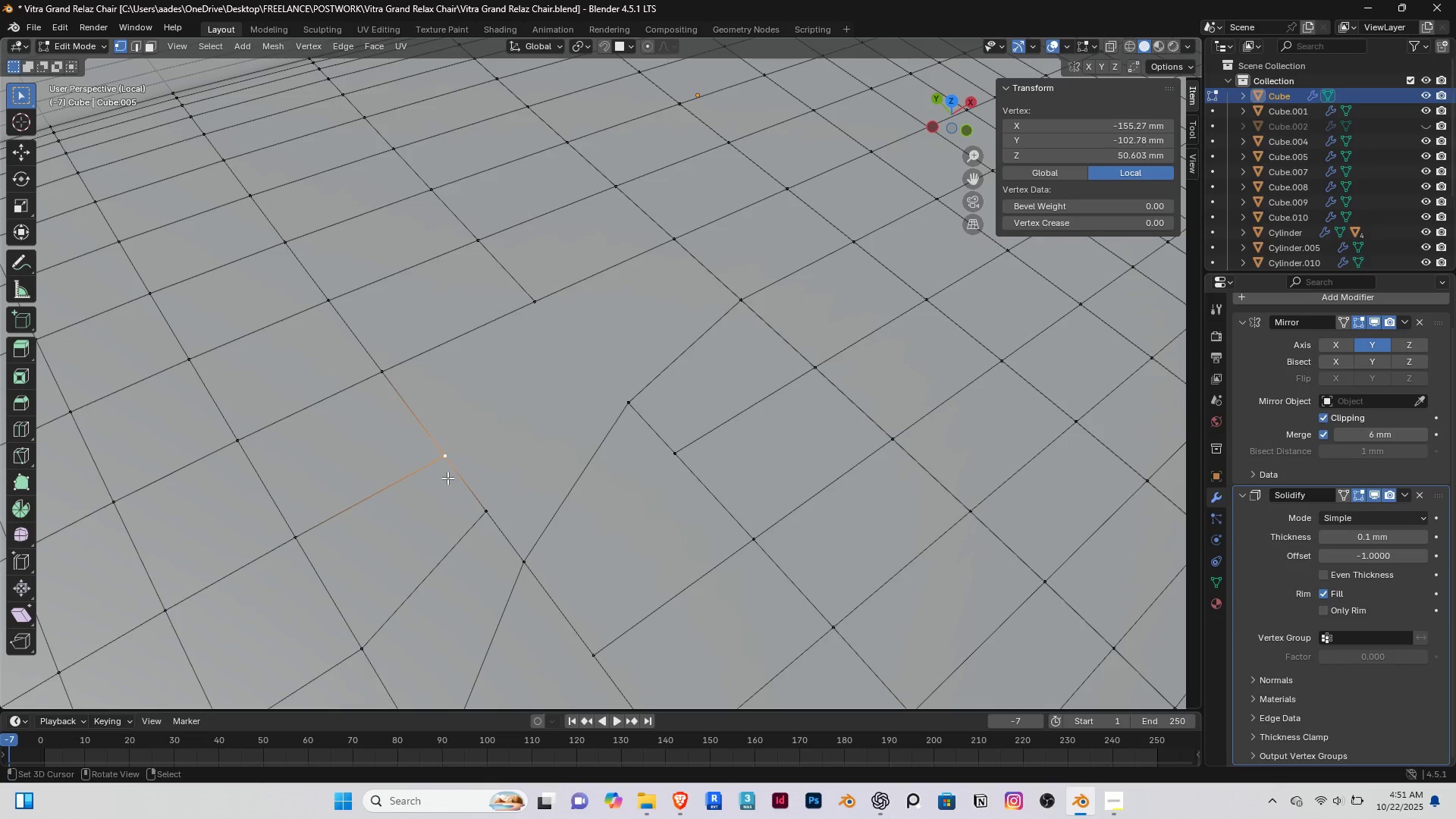 
key(K)
 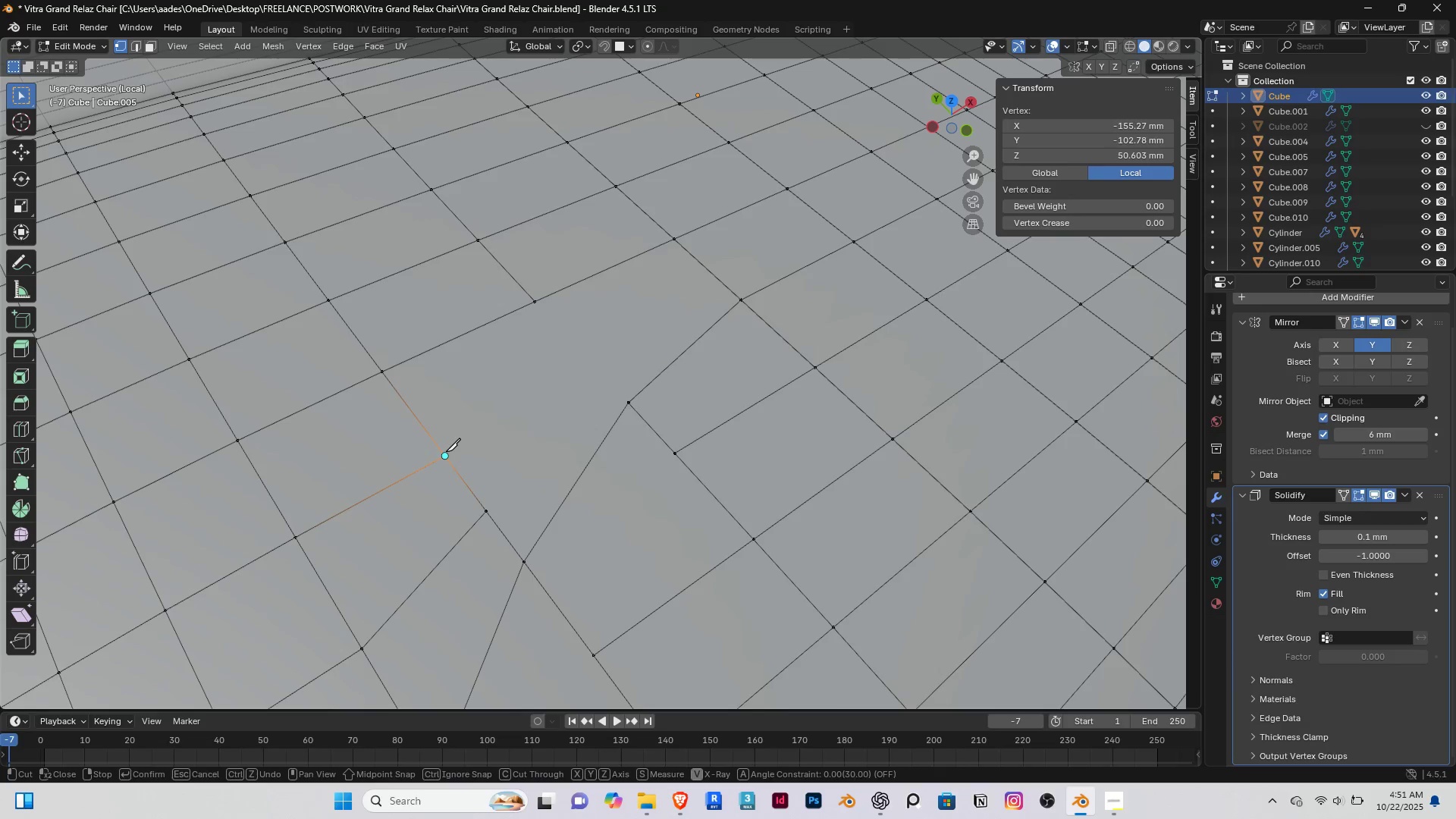 
left_click([444, 455])
 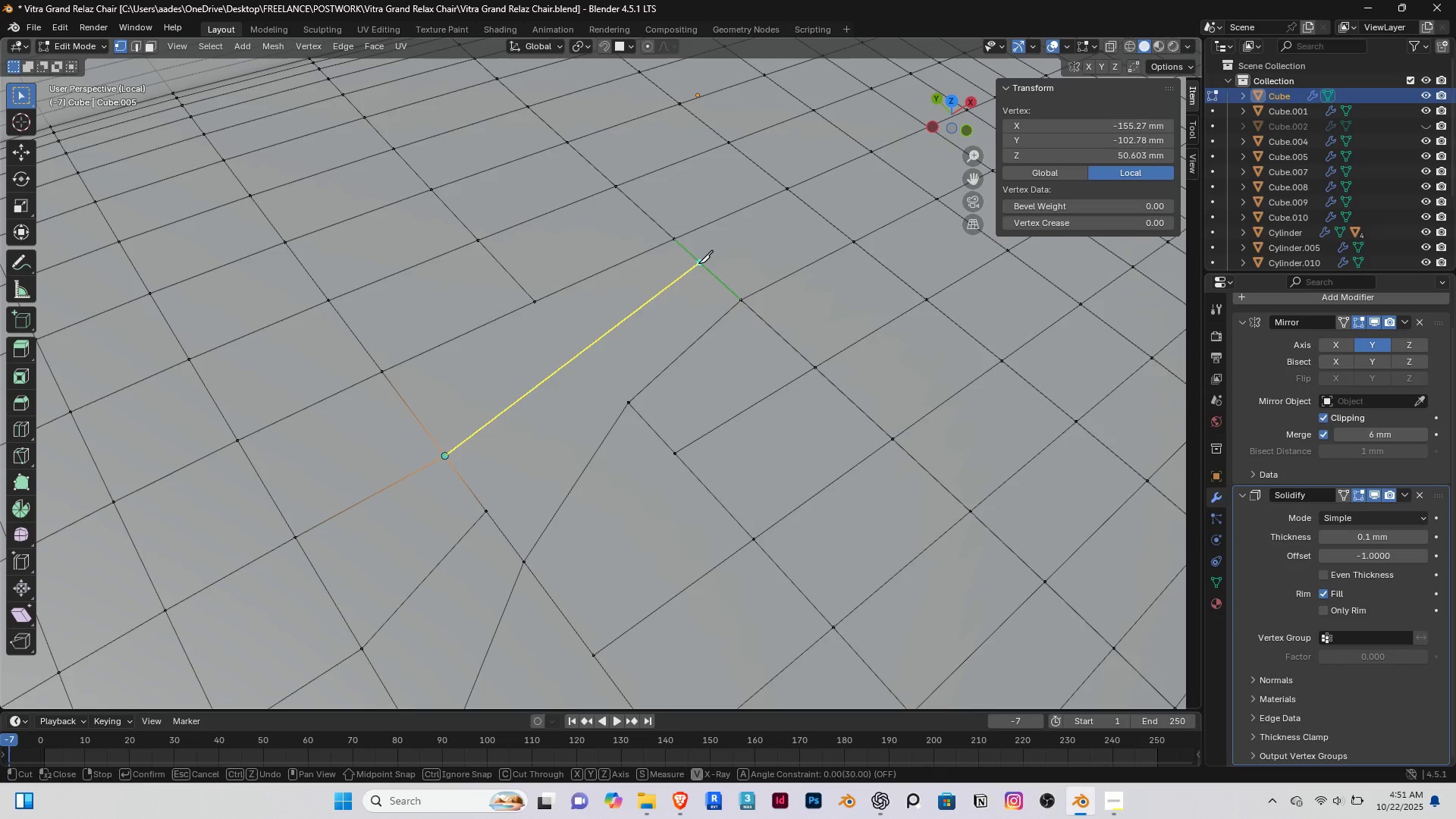 
left_click([698, 262])
 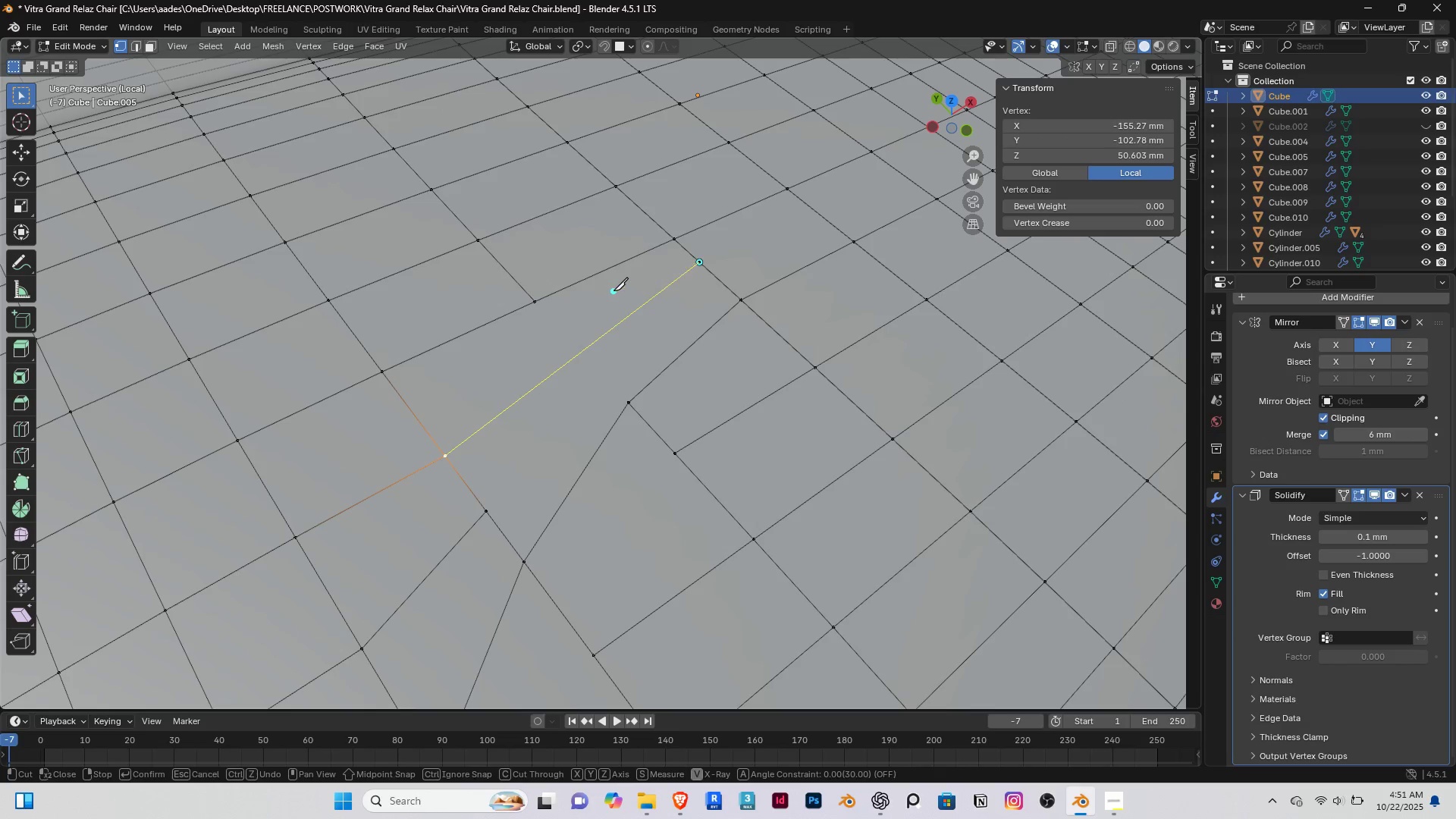 
right_click([613, 290])
 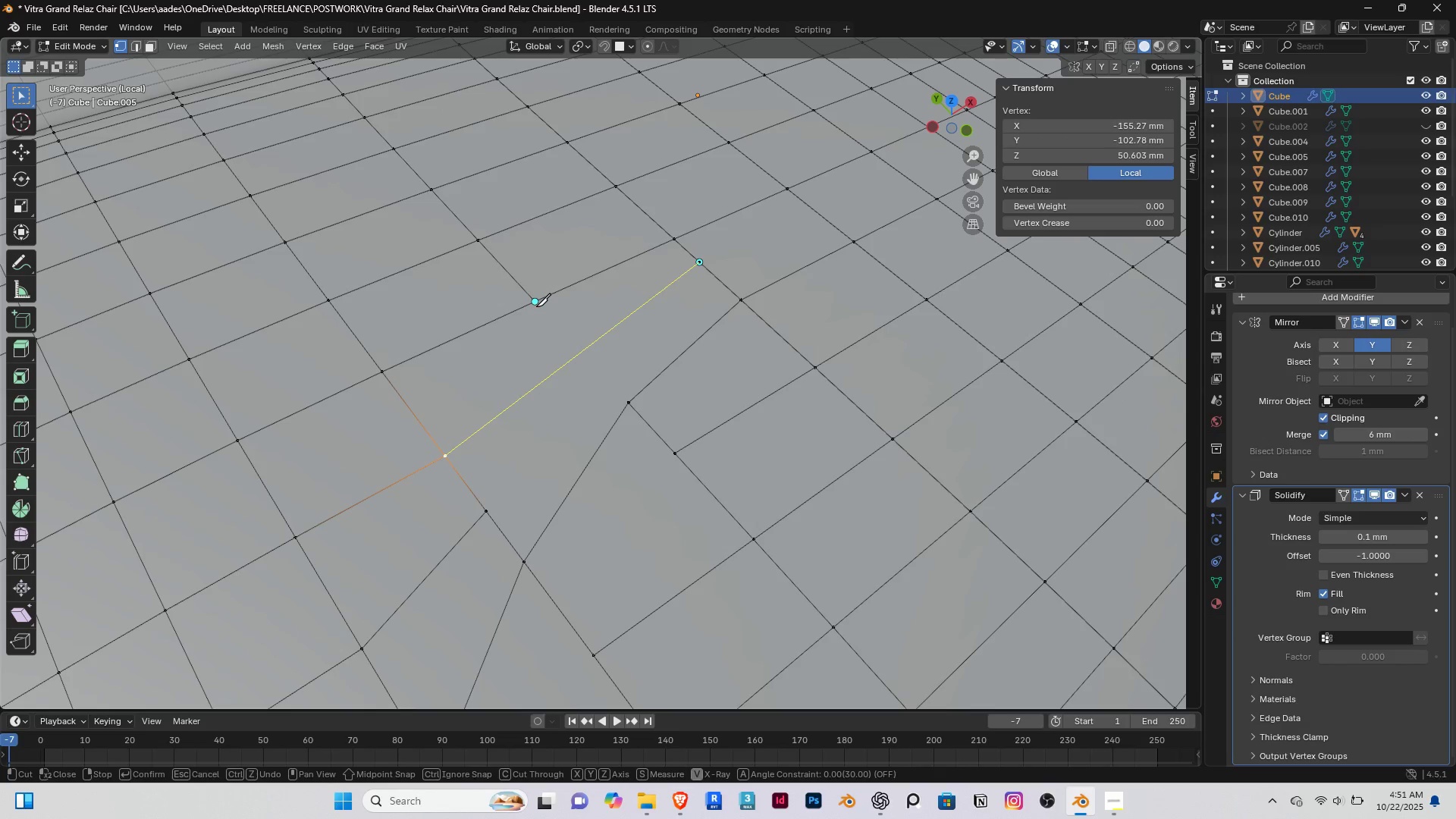 
left_click([536, 306])
 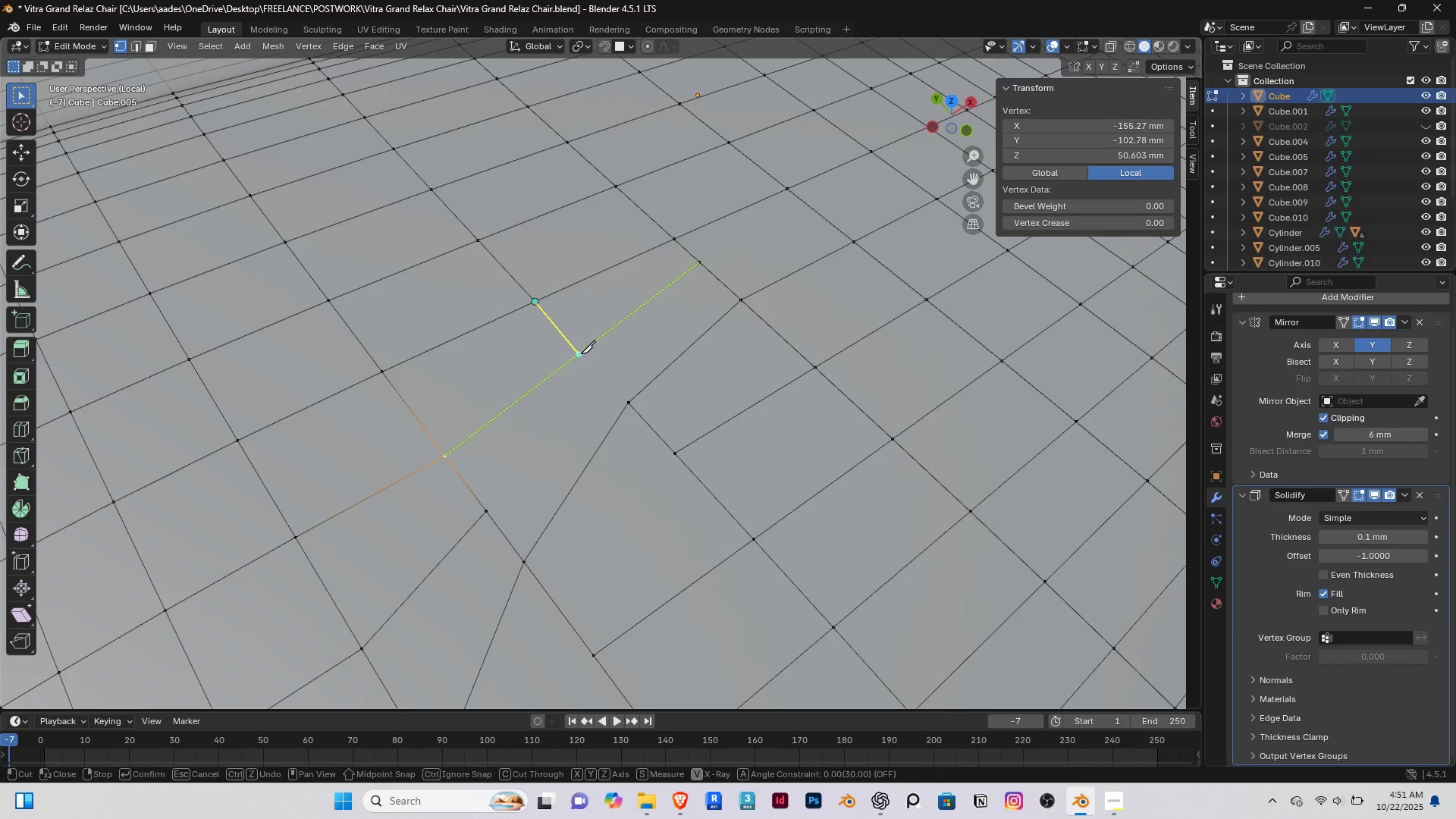 
left_click([583, 353])
 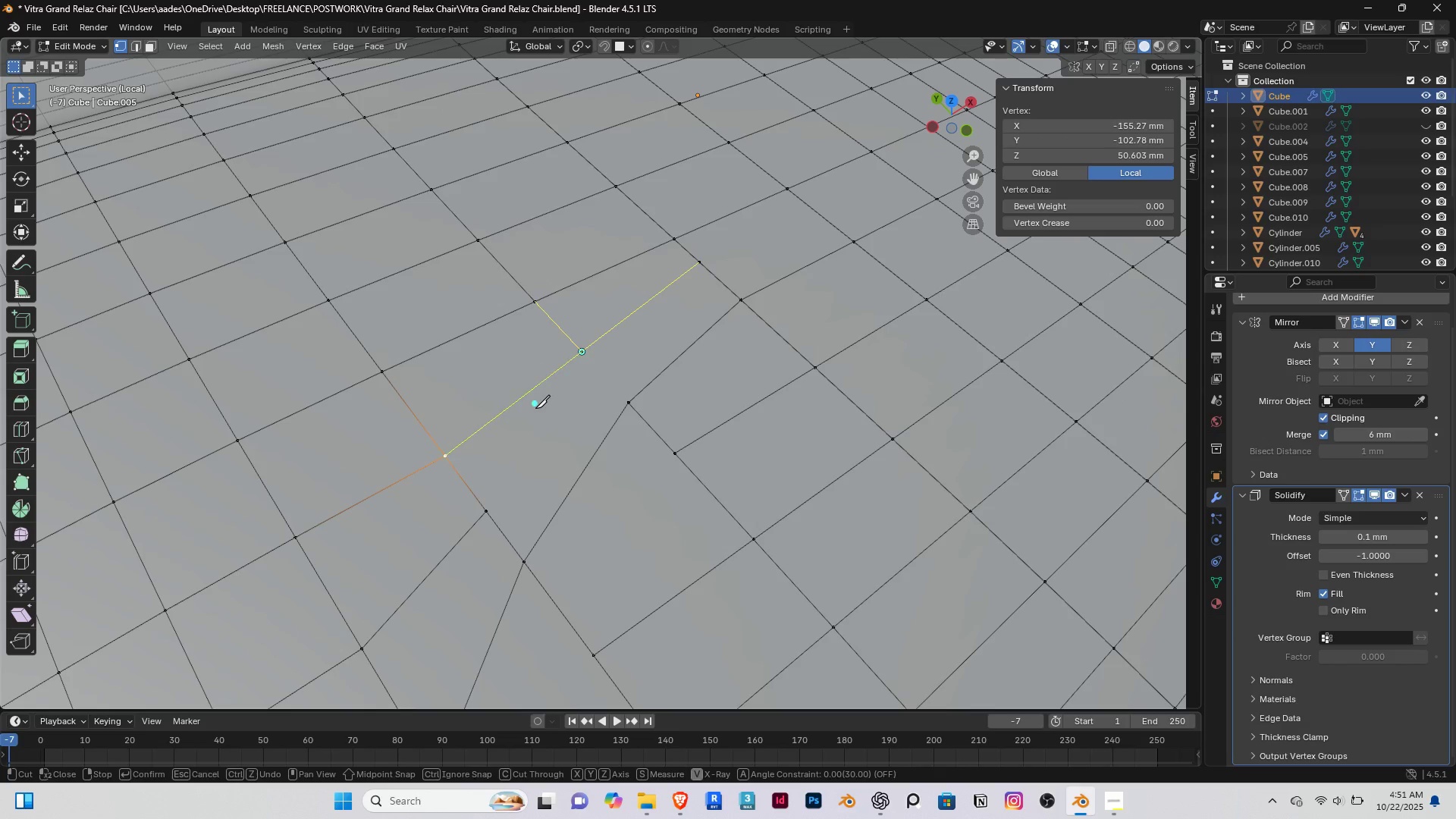 
key(Enter)
 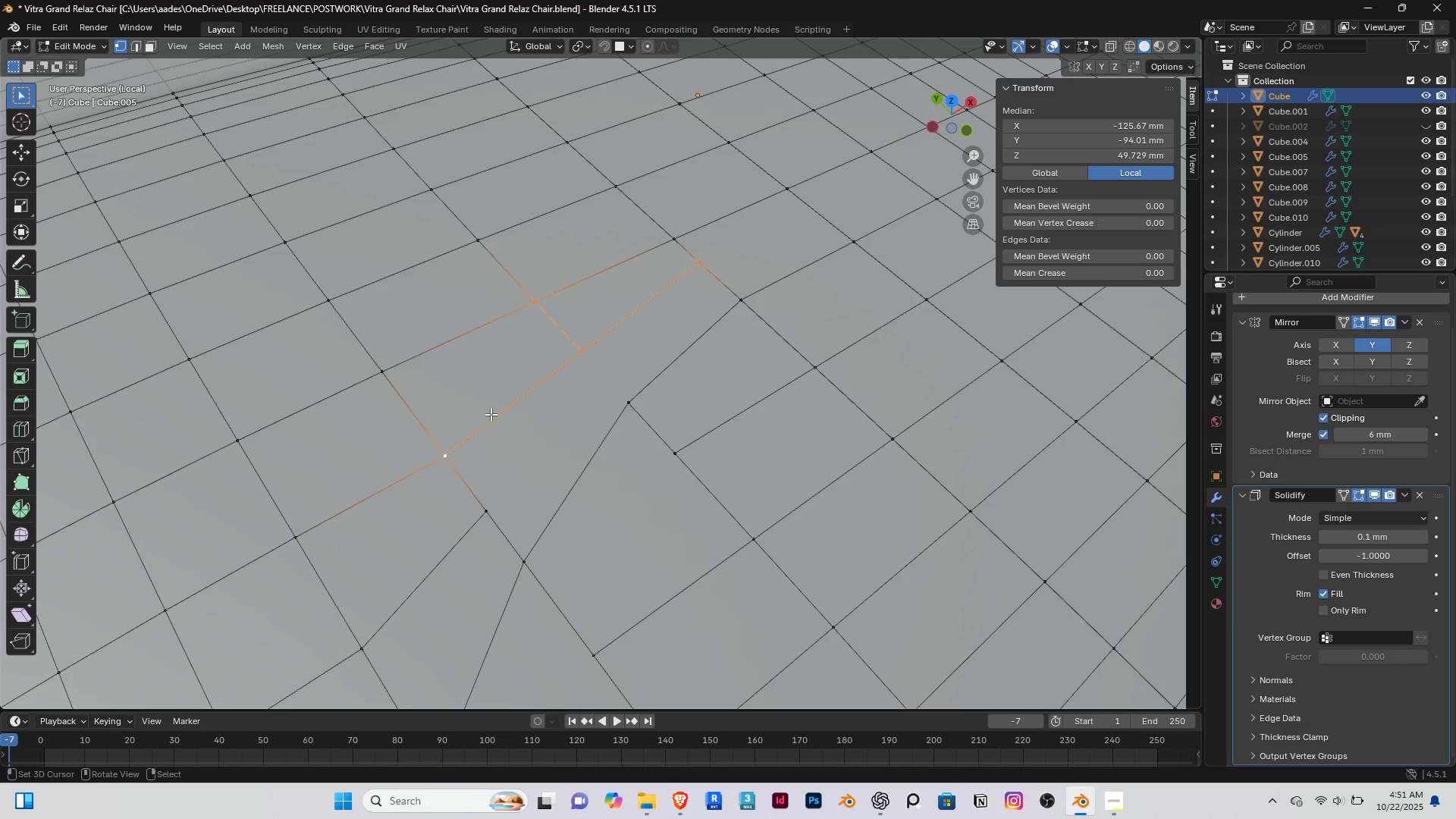 
key(K)
 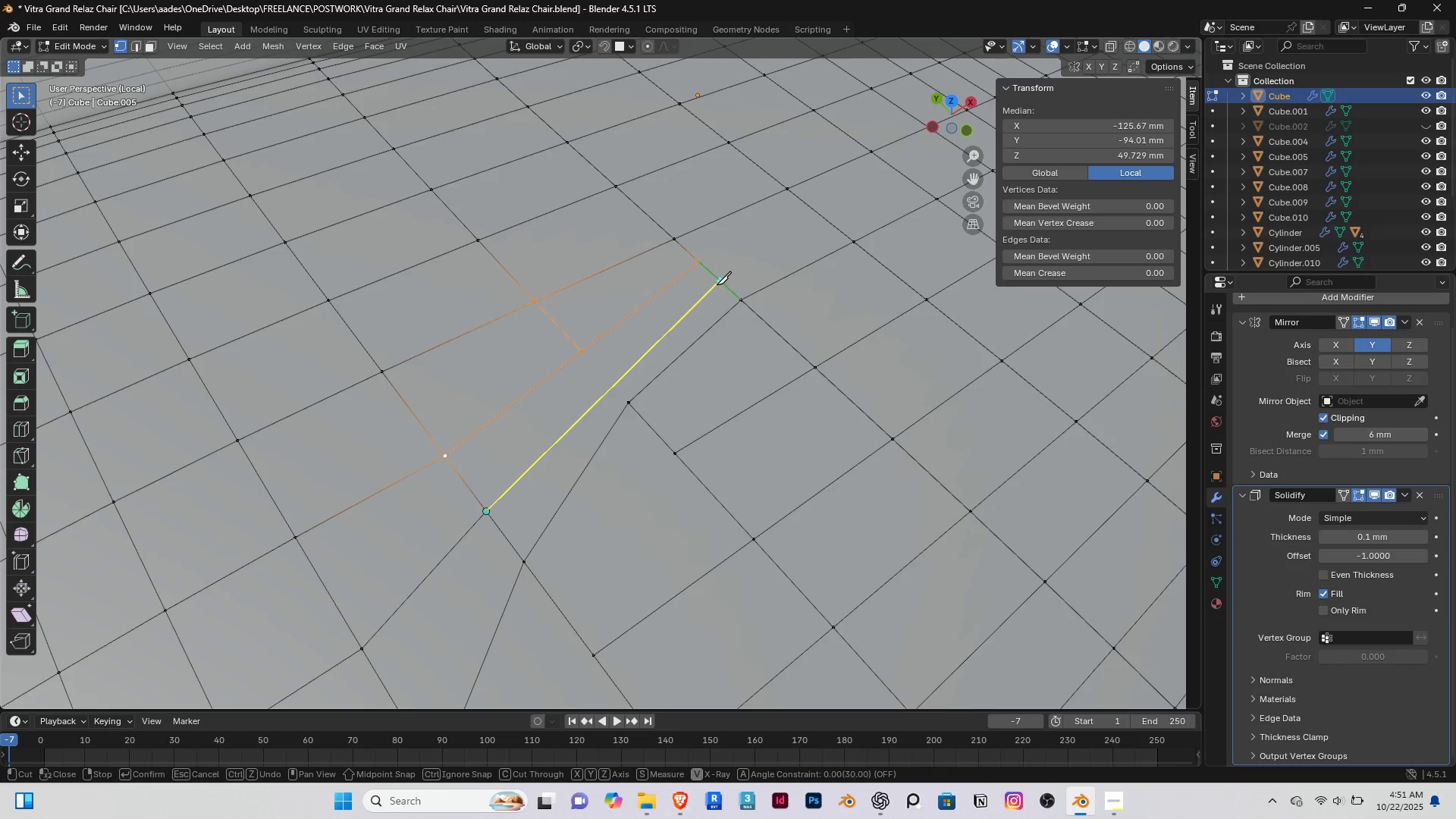 
left_click([717, 284])
 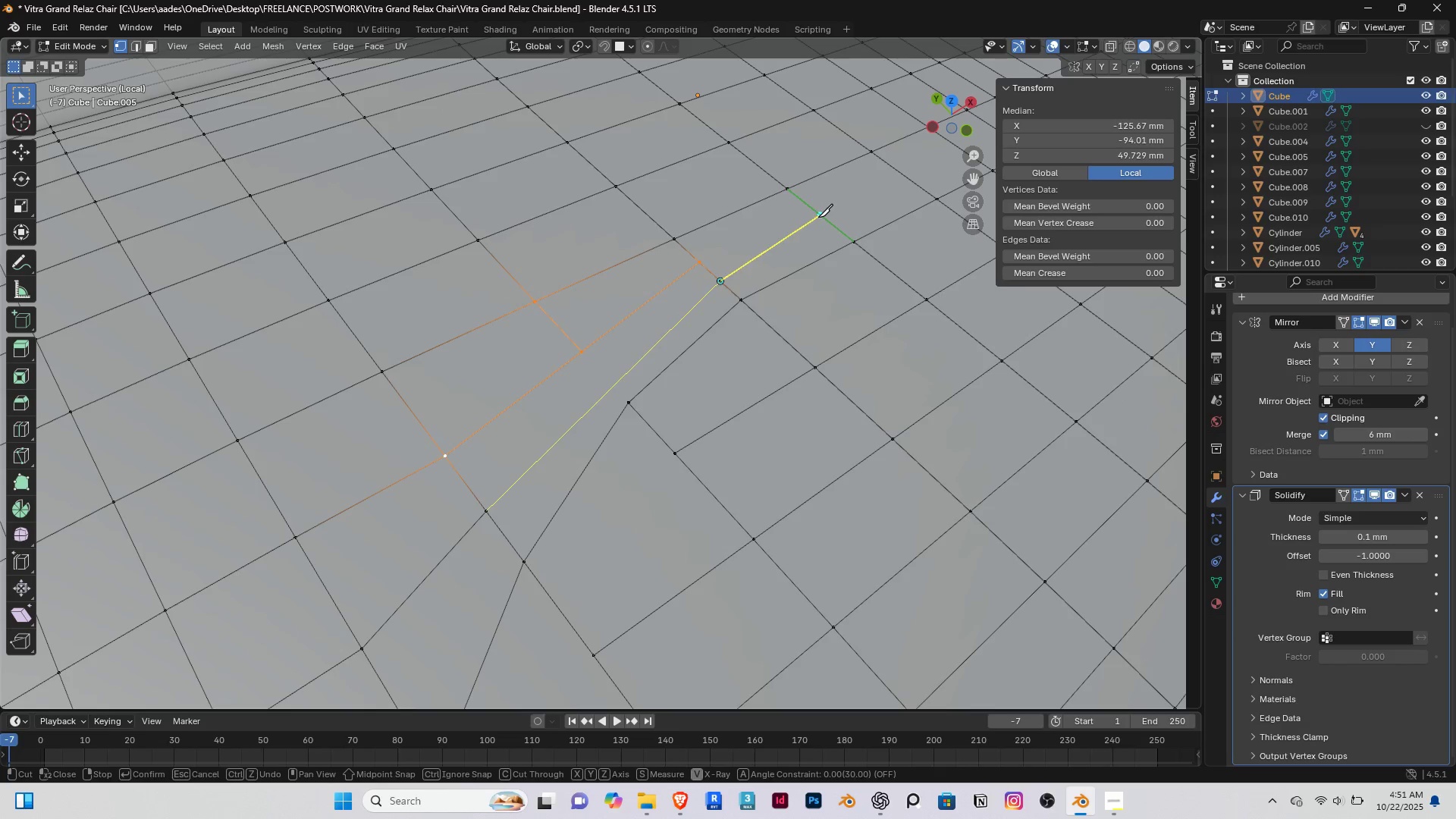 
key(Enter)
 